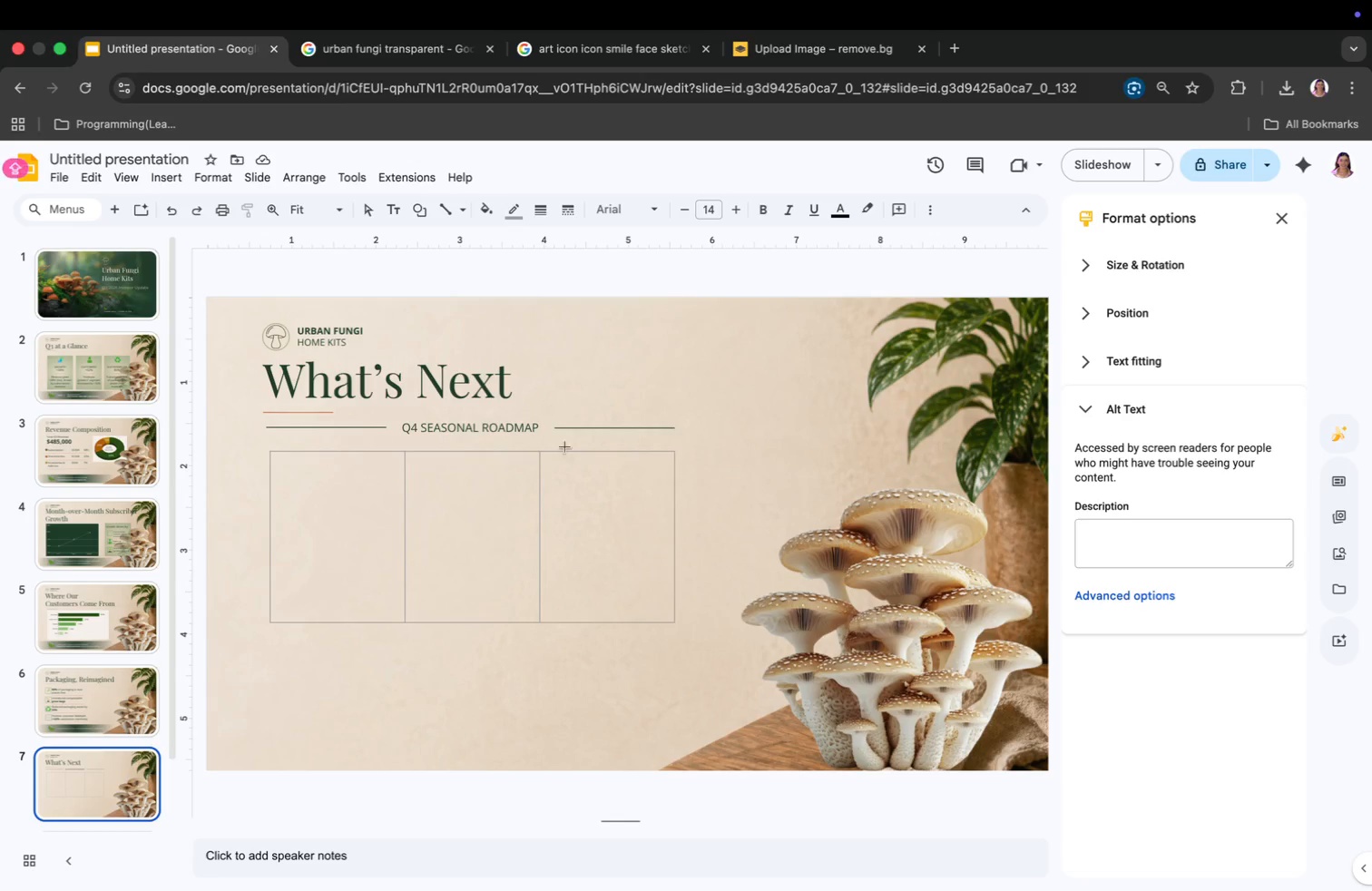 
left_click([279, 666])
 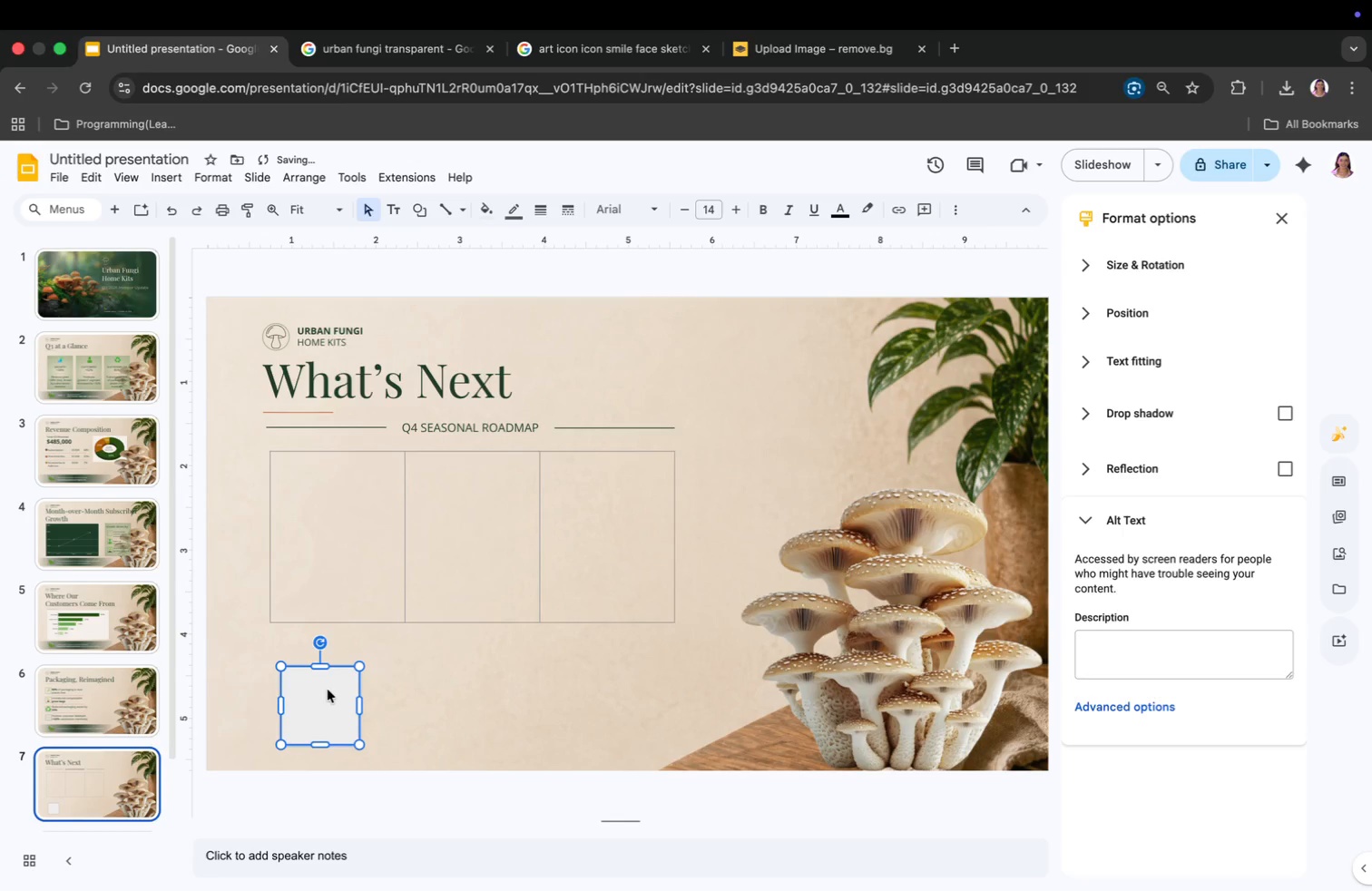 
left_click_drag(start_coordinate=[319, 693], to_coordinate=[301, 690])
 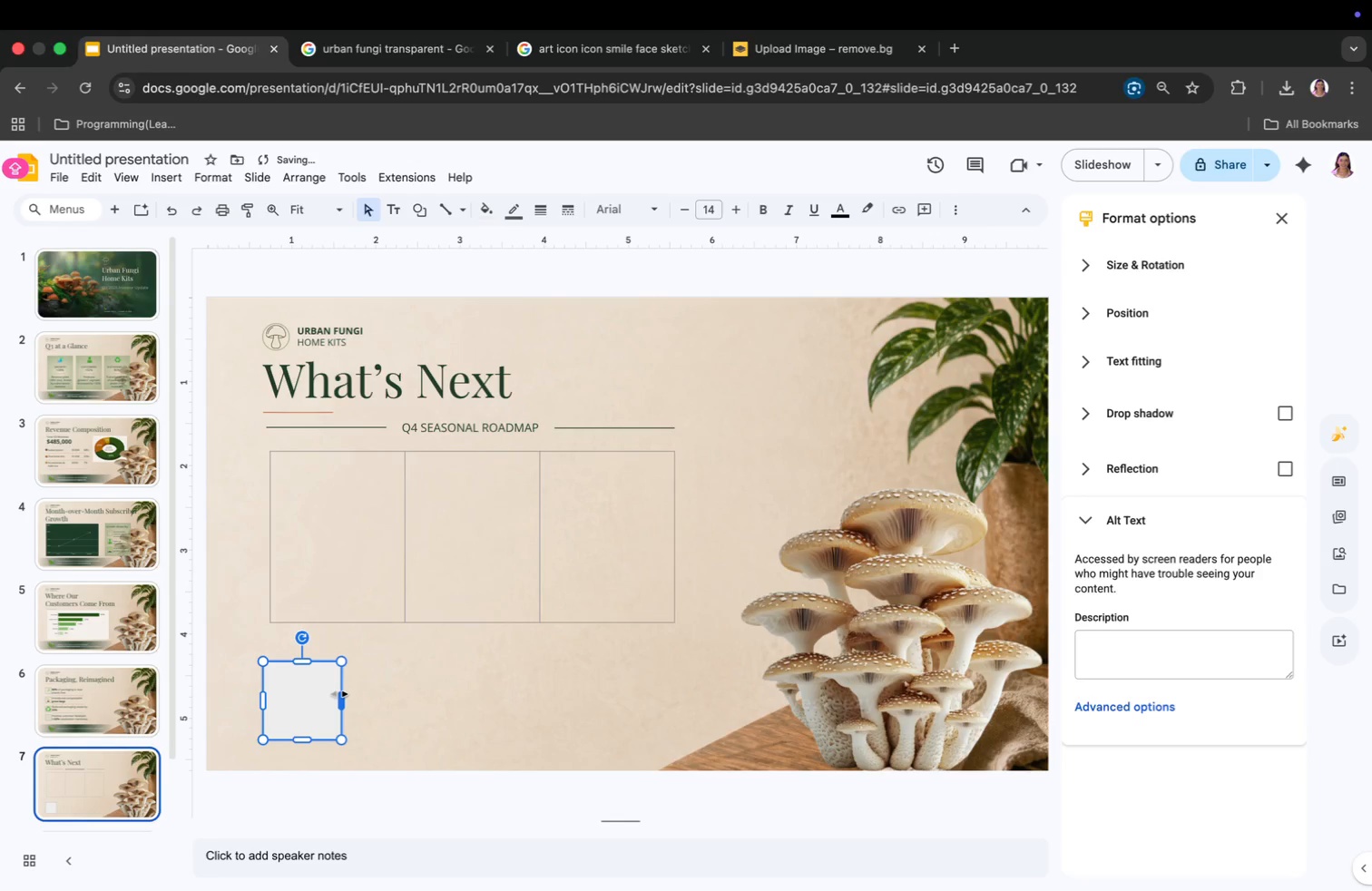 
left_click_drag(start_coordinate=[339, 696], to_coordinate=[802, 717])
 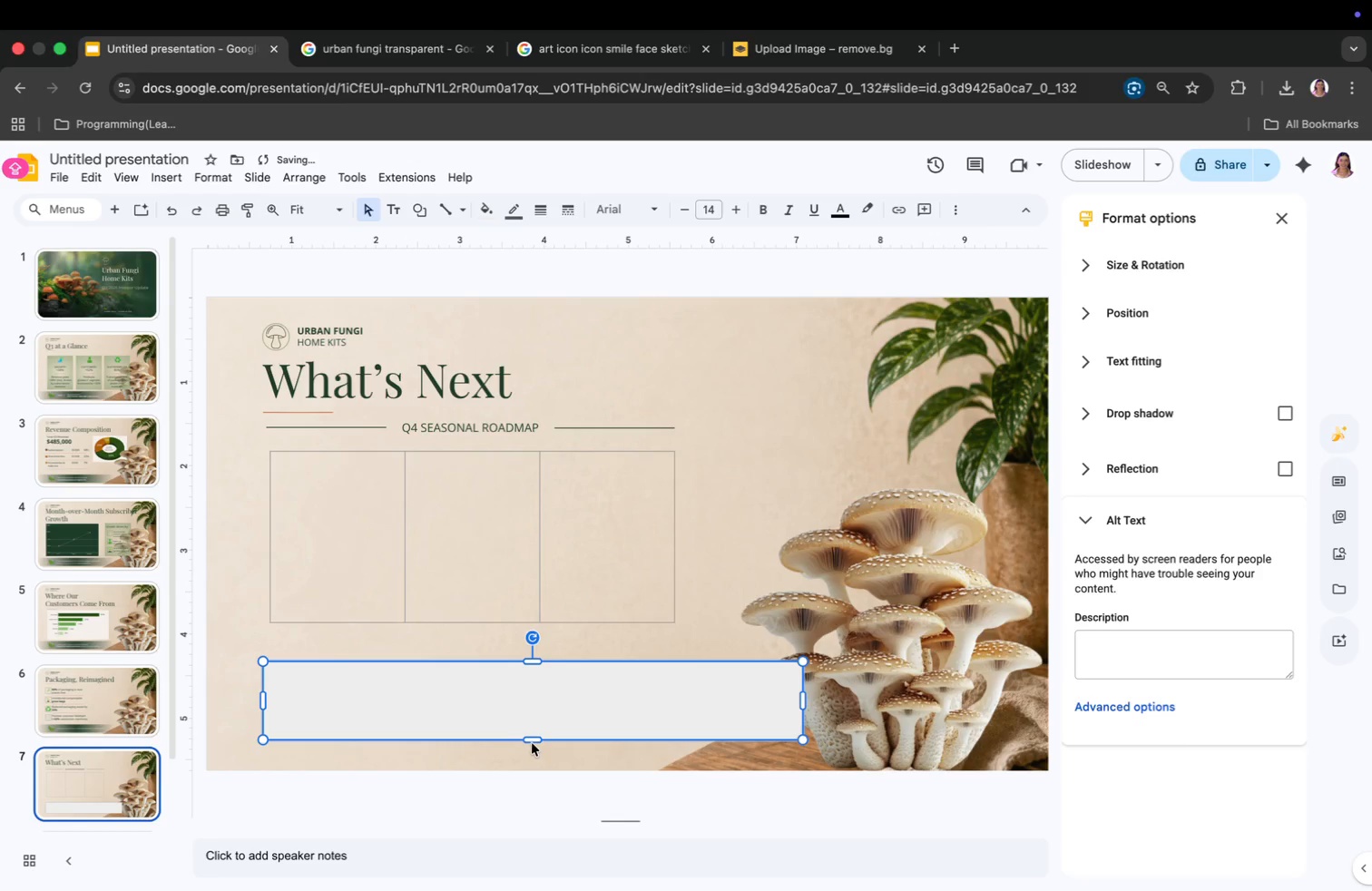 
left_click_drag(start_coordinate=[531, 741], to_coordinate=[530, 765])
 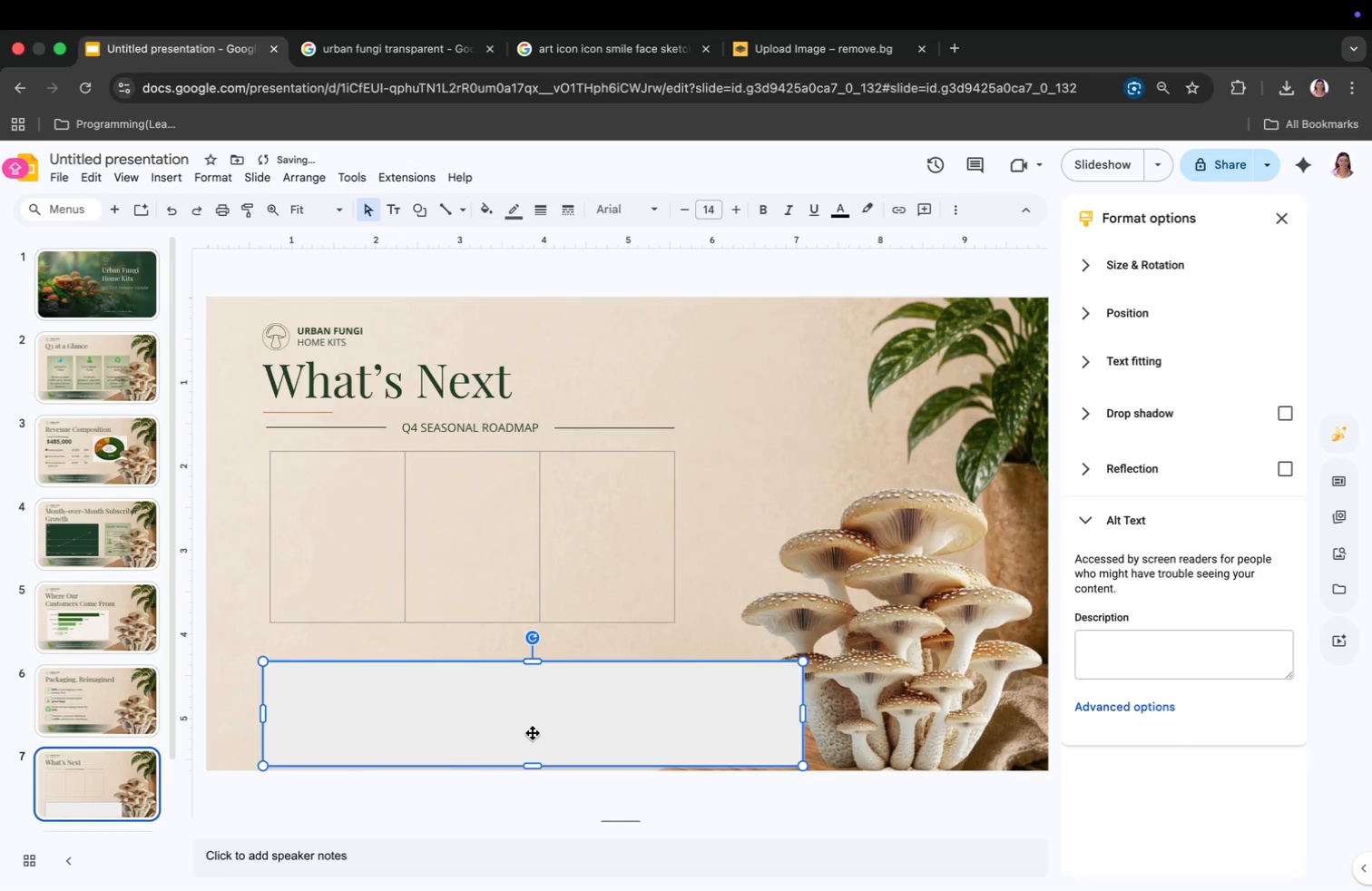 
left_click_drag(start_coordinate=[531, 729], to_coordinate=[536, 709])
 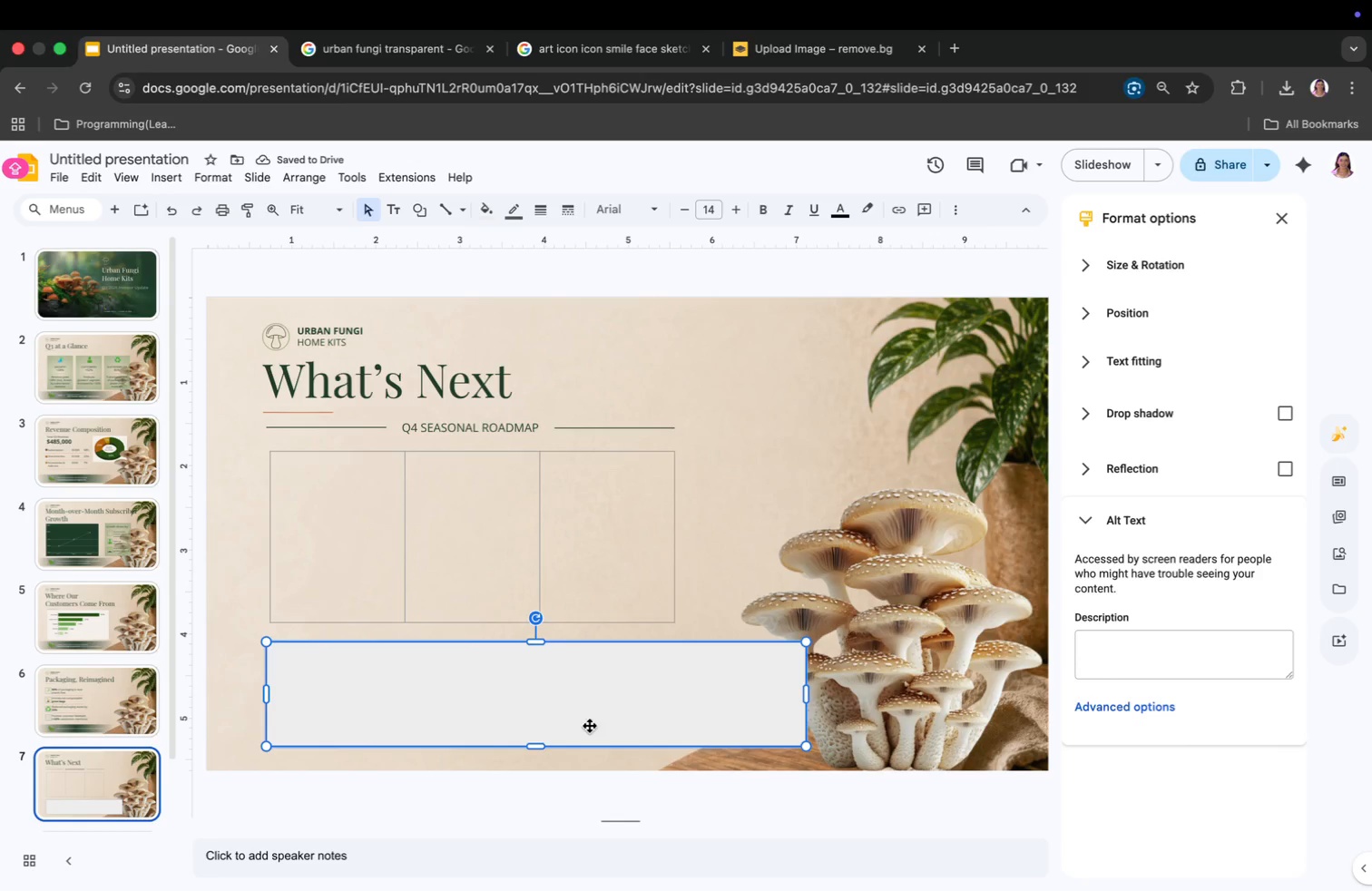 
wait(5.55)
 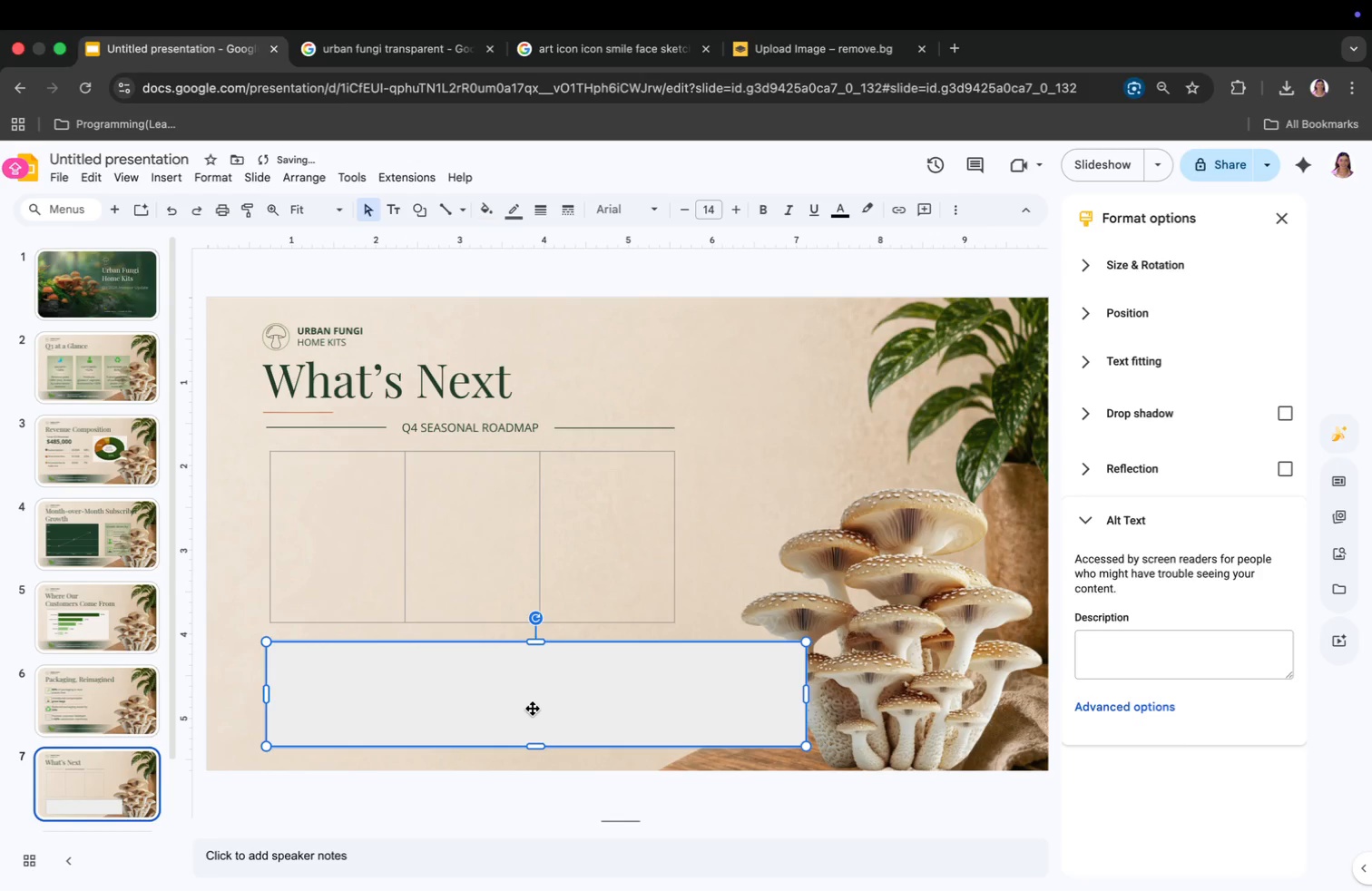 
left_click_drag(start_coordinate=[536, 745], to_coordinate=[536, 756])
 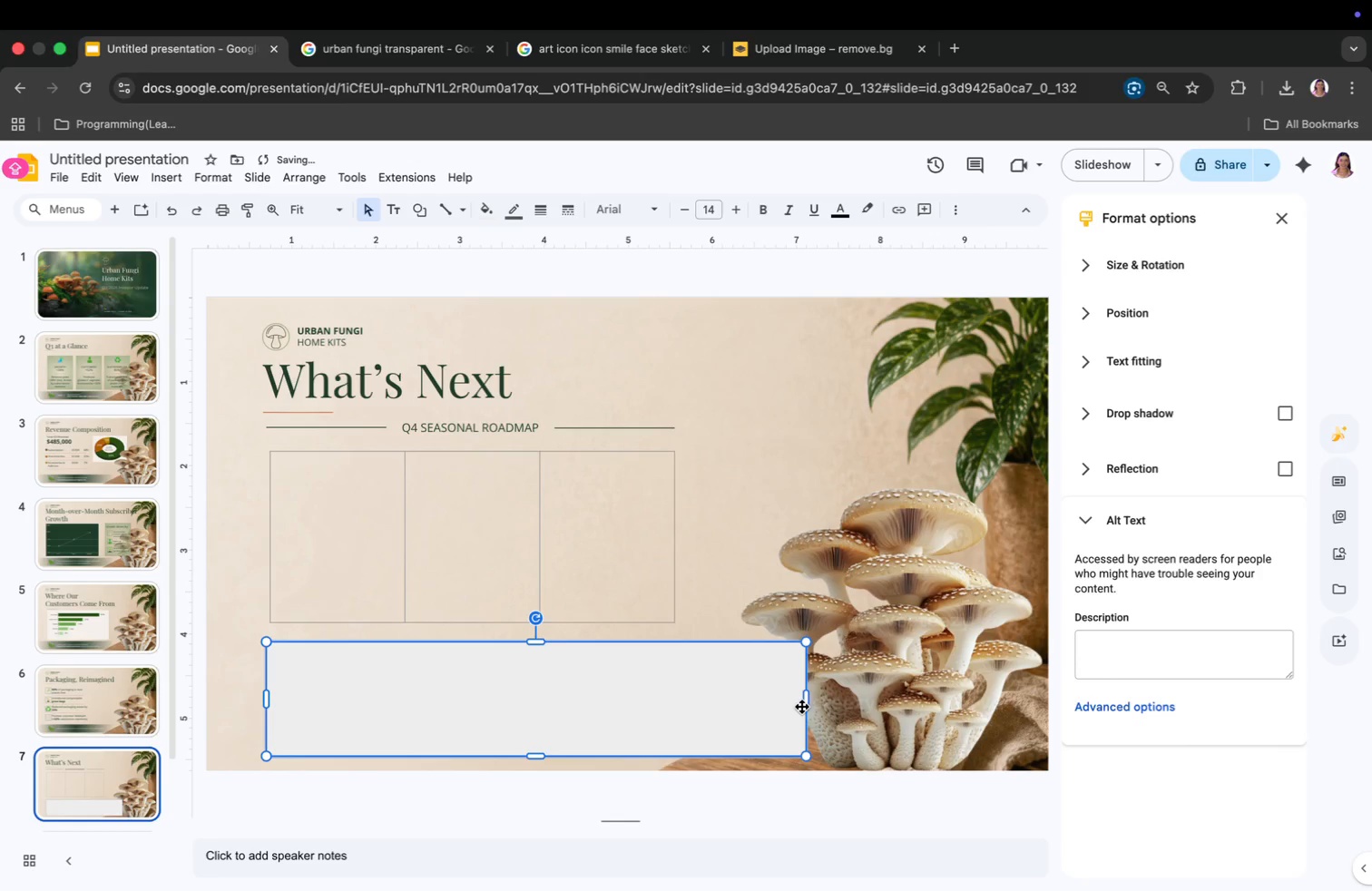 
left_click_drag(start_coordinate=[803, 705], to_coordinate=[810, 705])
 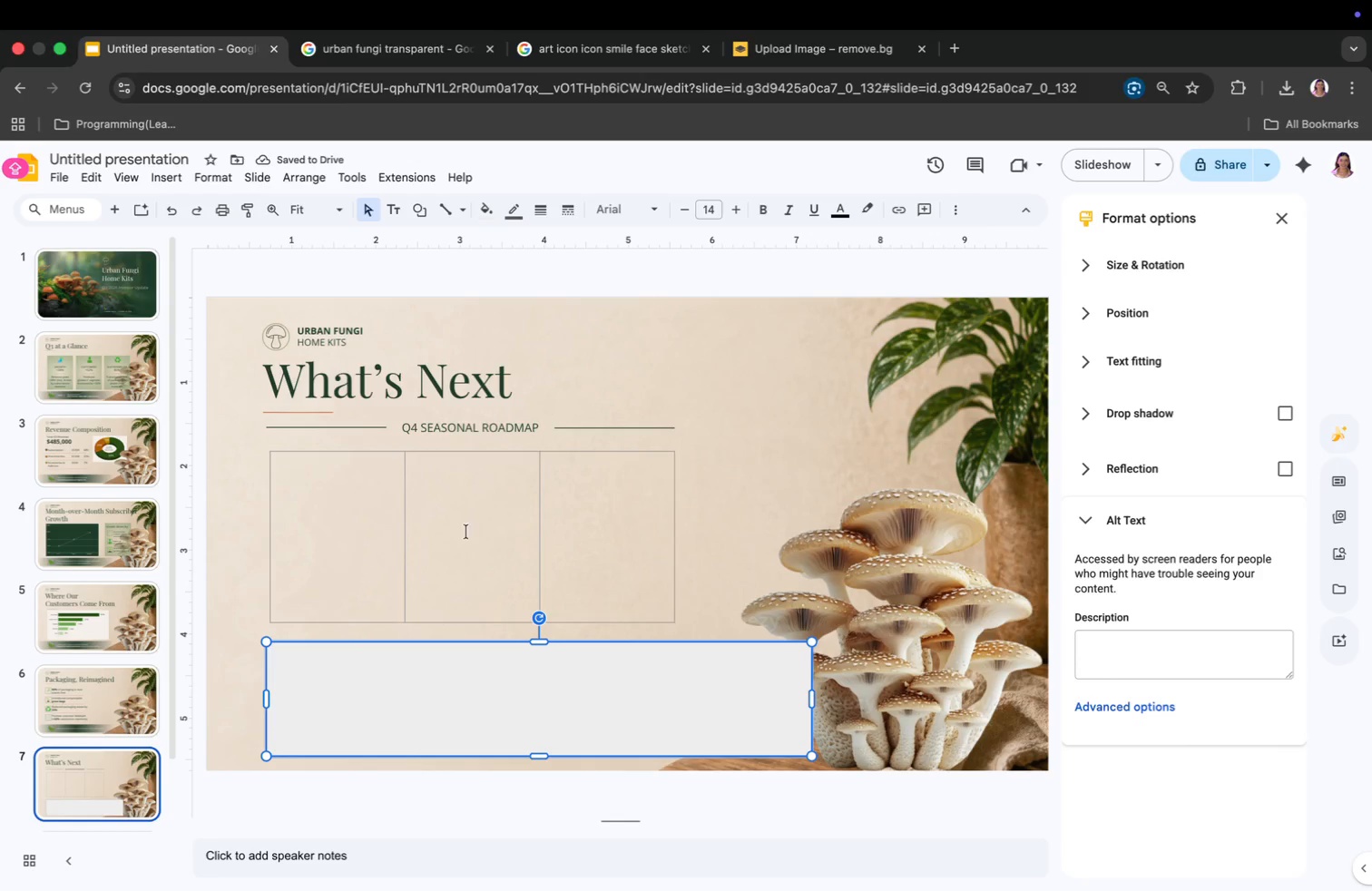 
left_click([172, 181])
 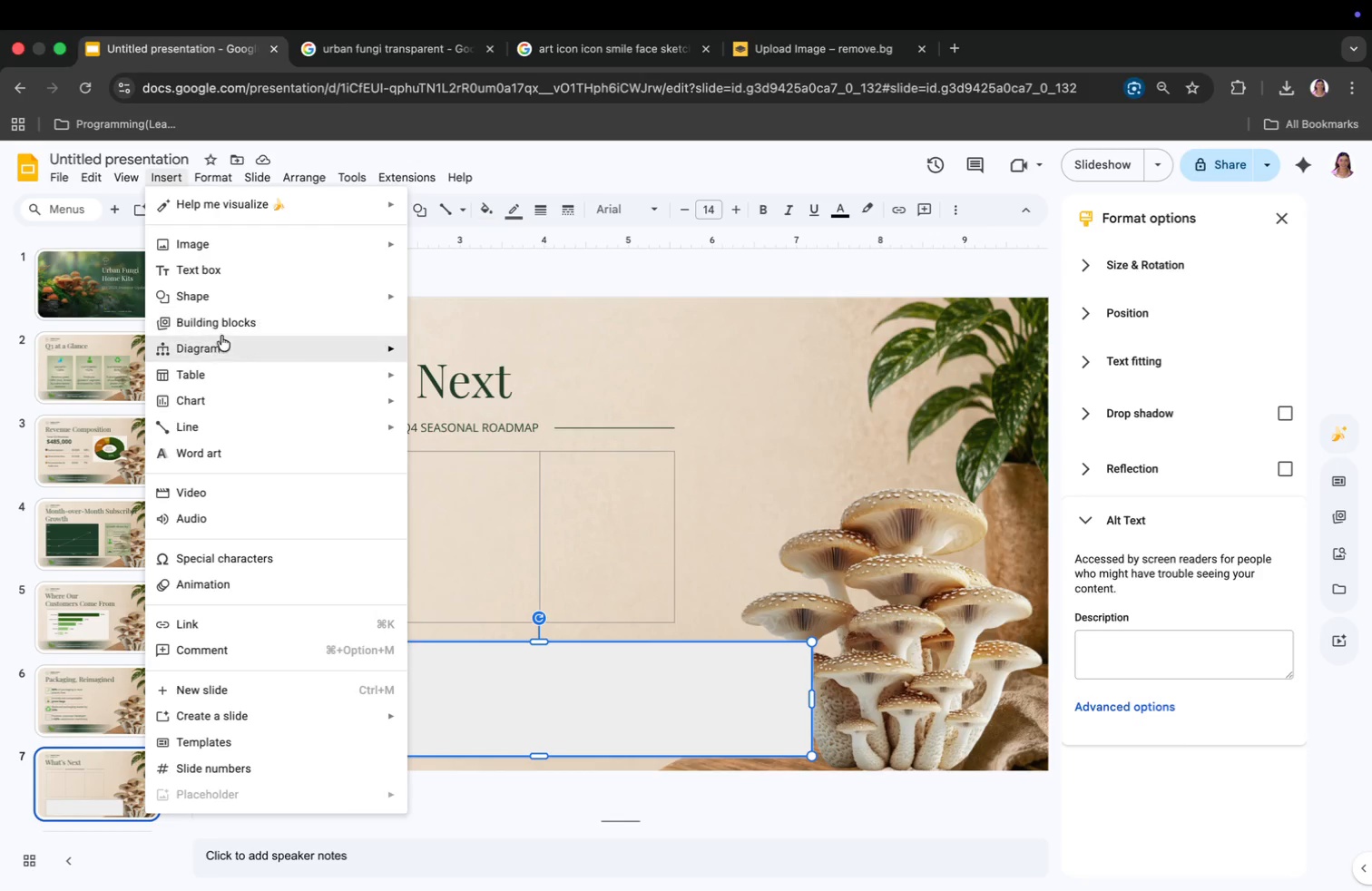 
left_click([219, 368])
 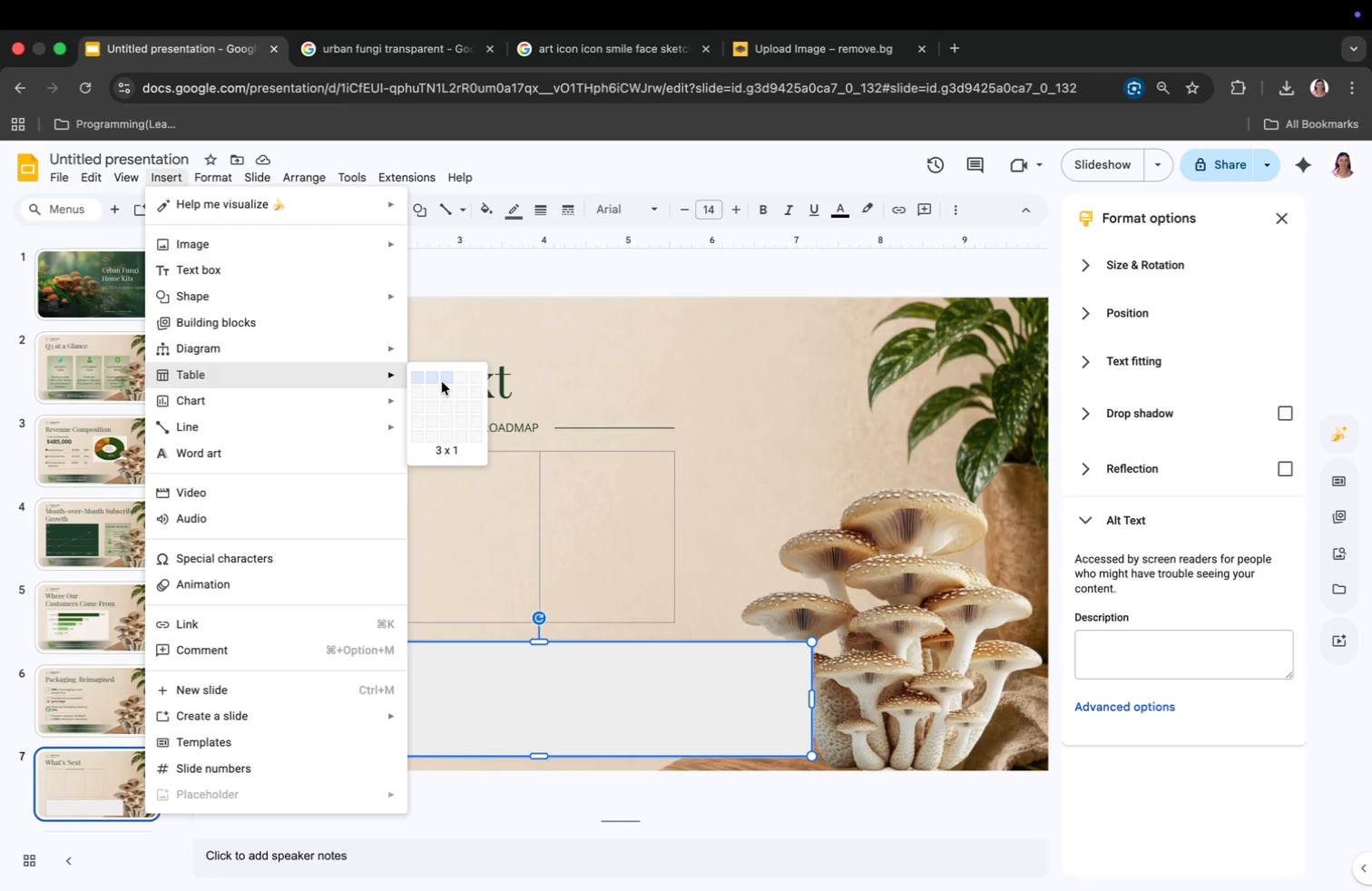 
left_click([440, 382])
 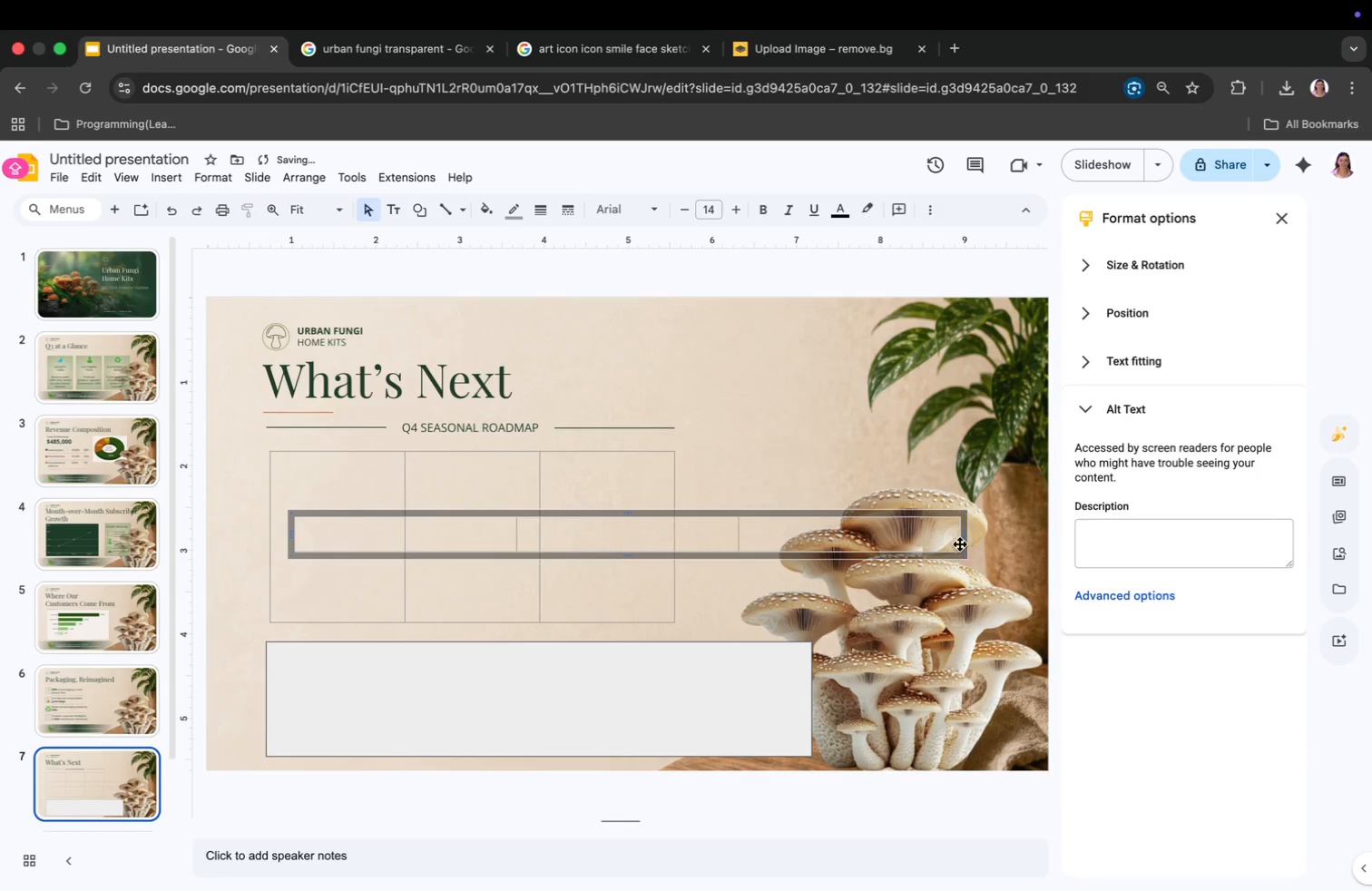 
left_click_drag(start_coordinate=[965, 534], to_coordinate=[657, 543])
 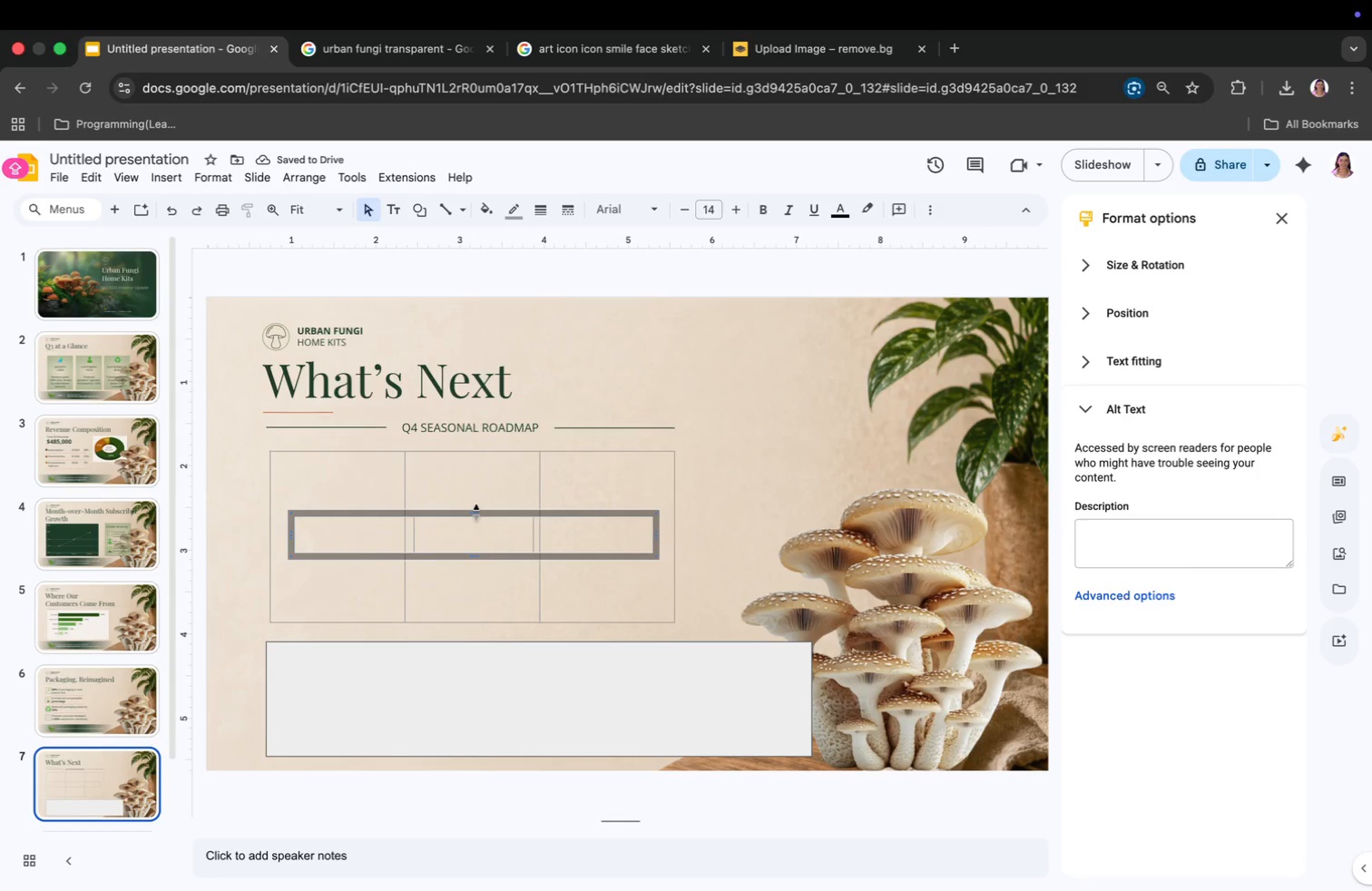 
left_click_drag(start_coordinate=[487, 514], to_coordinate=[474, 651])
 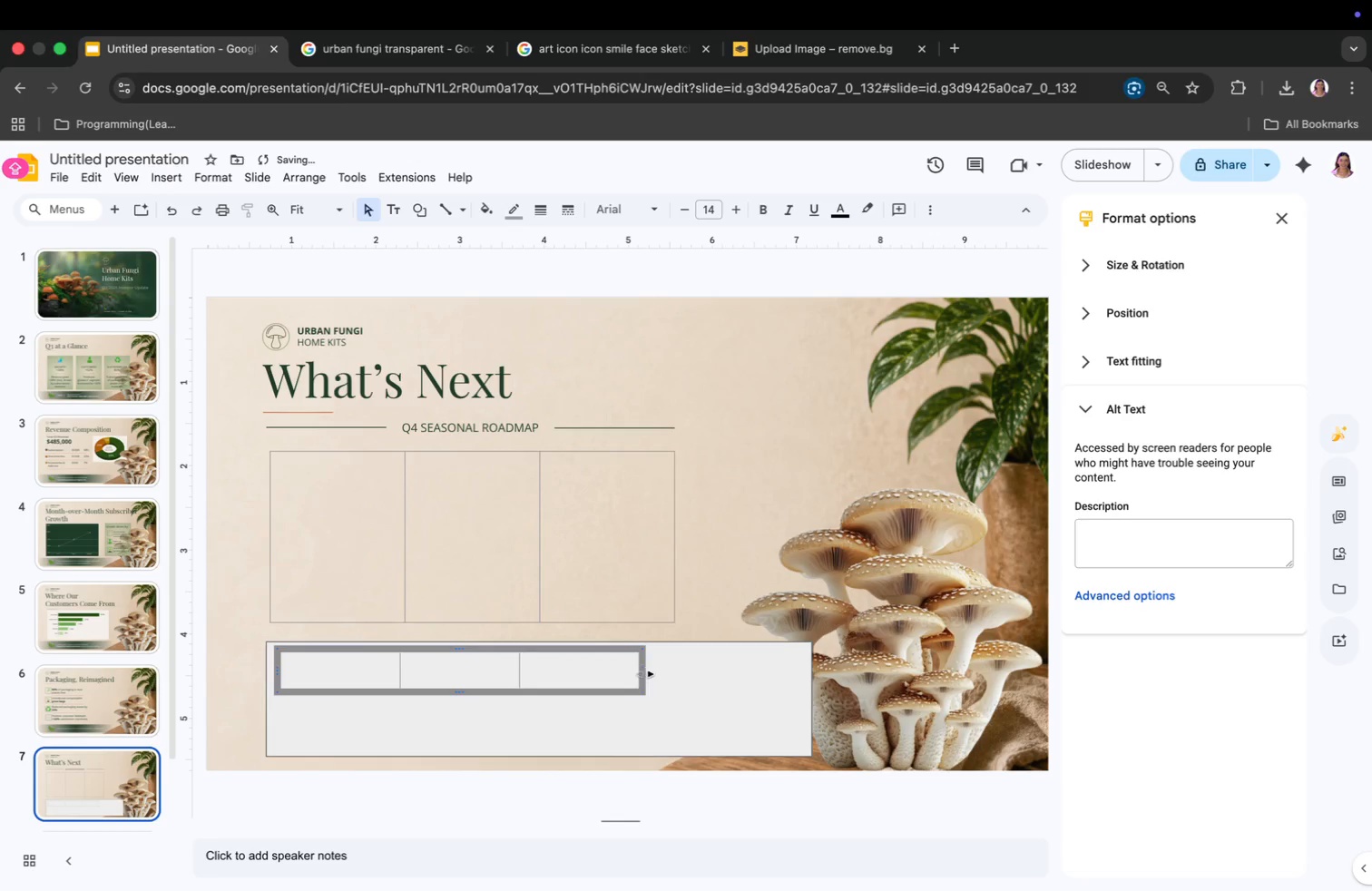 
left_click_drag(start_coordinate=[642, 674], to_coordinate=[691, 673])
 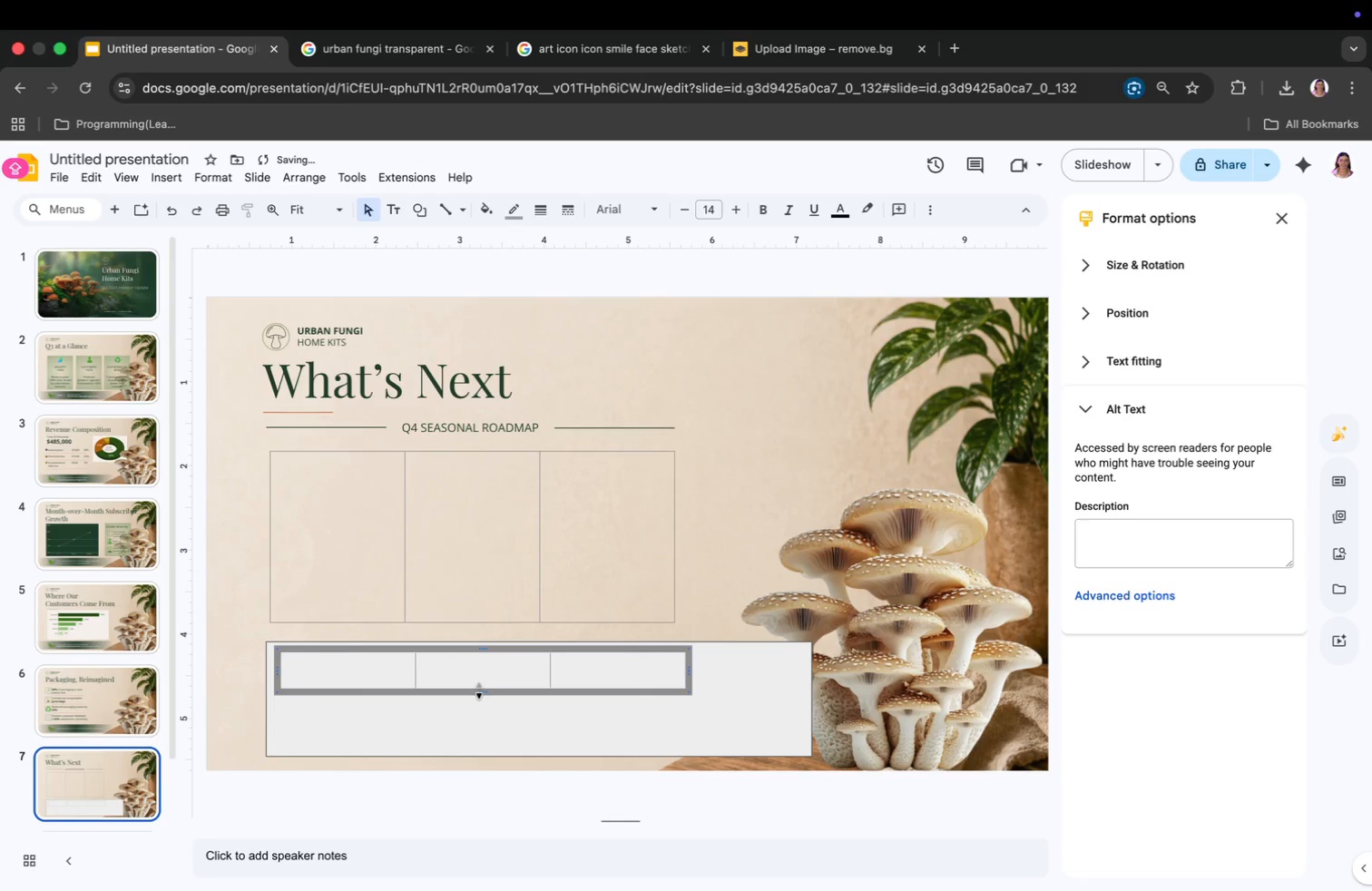 
left_click_drag(start_coordinate=[478, 690], to_coordinate=[473, 743])
 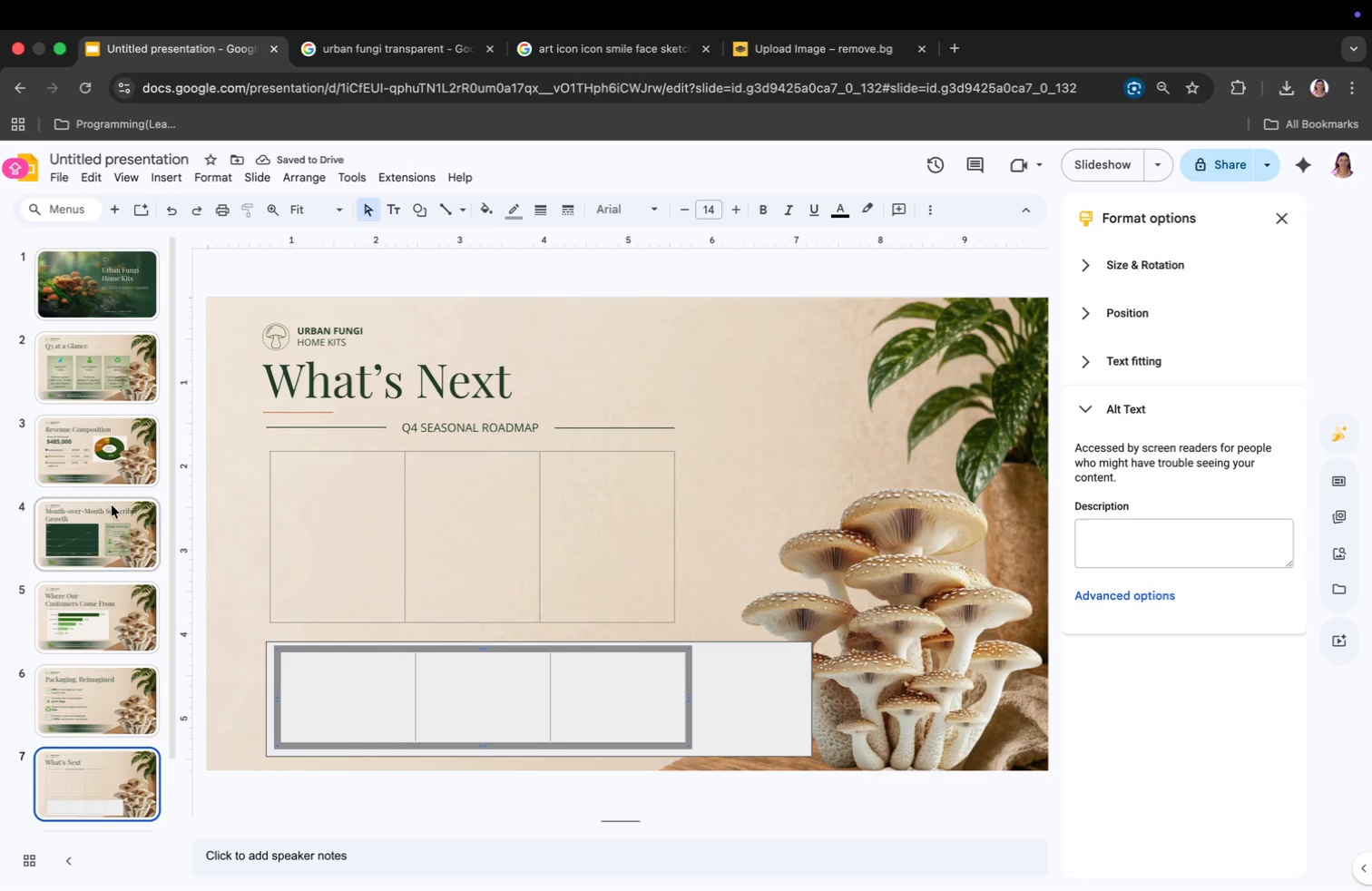 
wait(7.58)
 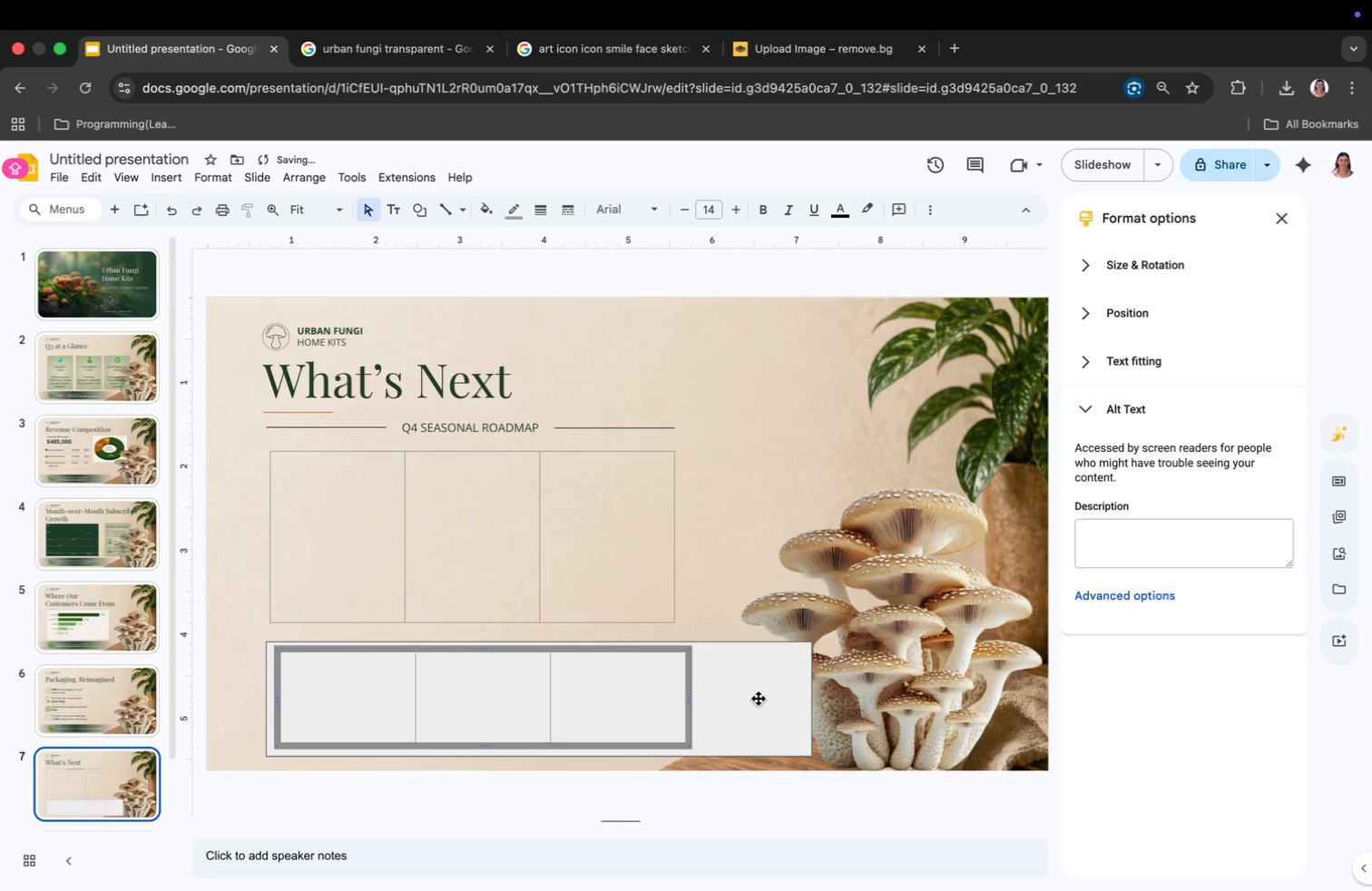 
left_click([754, 546])
 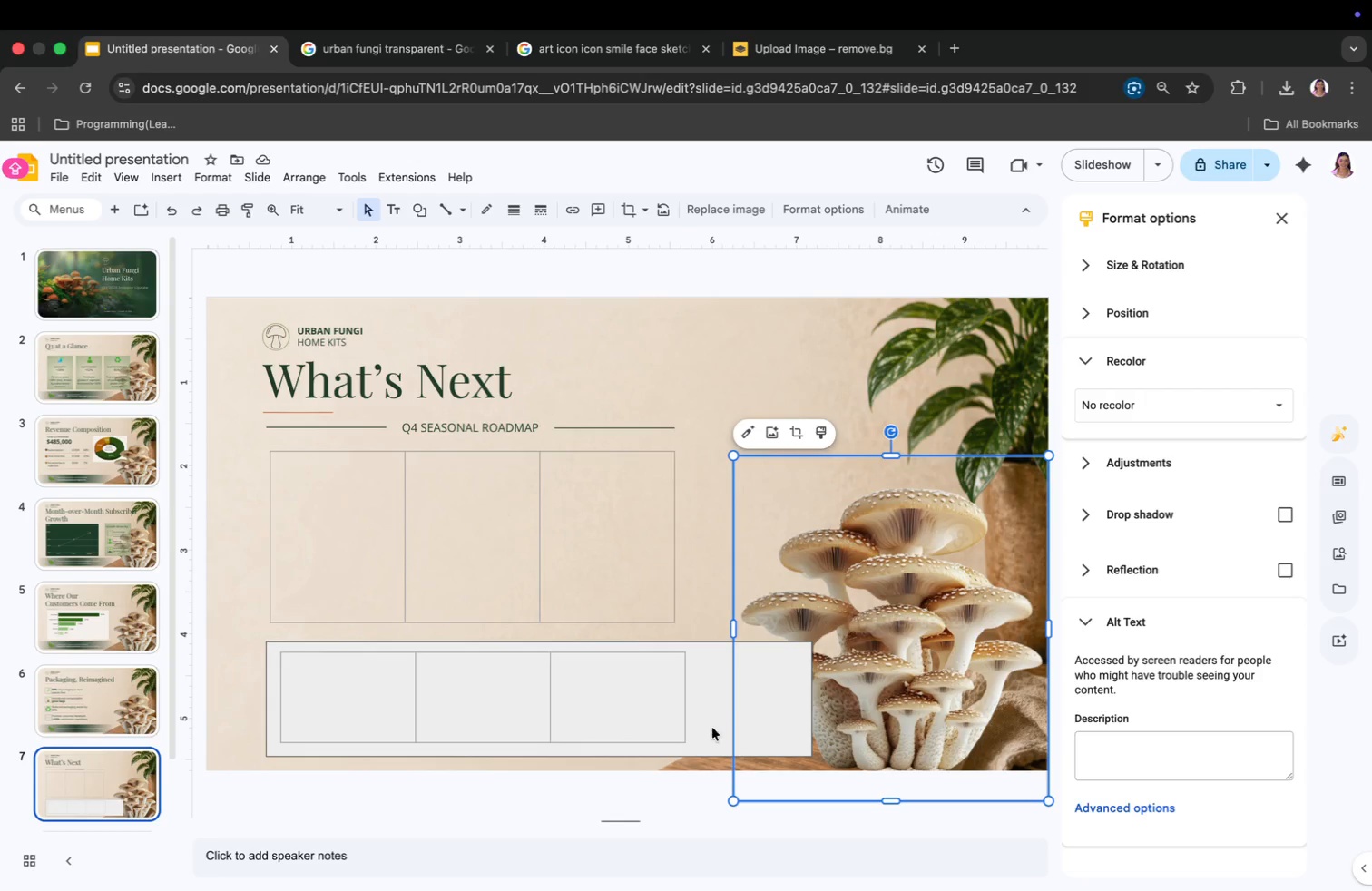 
left_click([710, 720])
 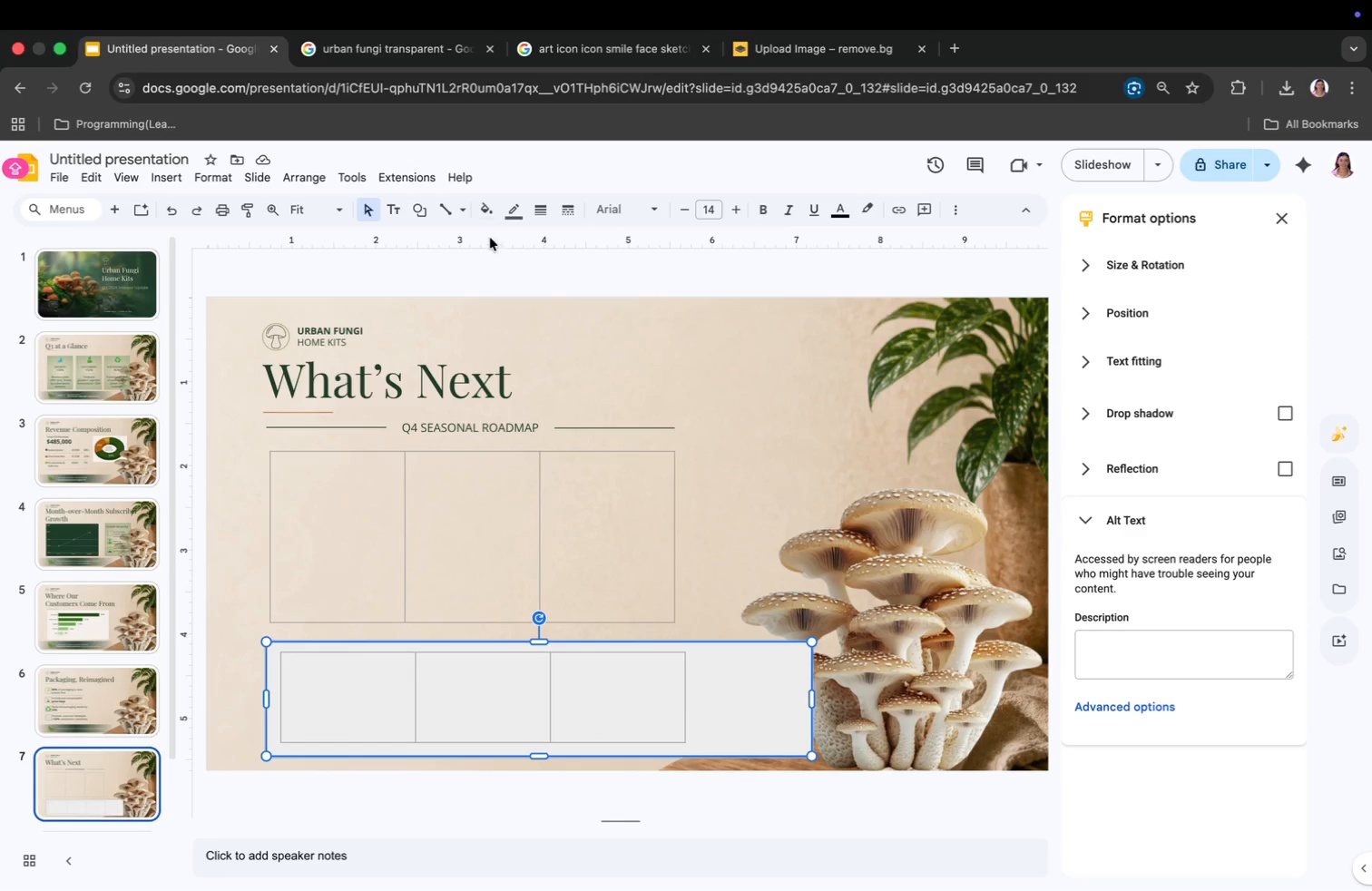 
left_click([484, 203])
 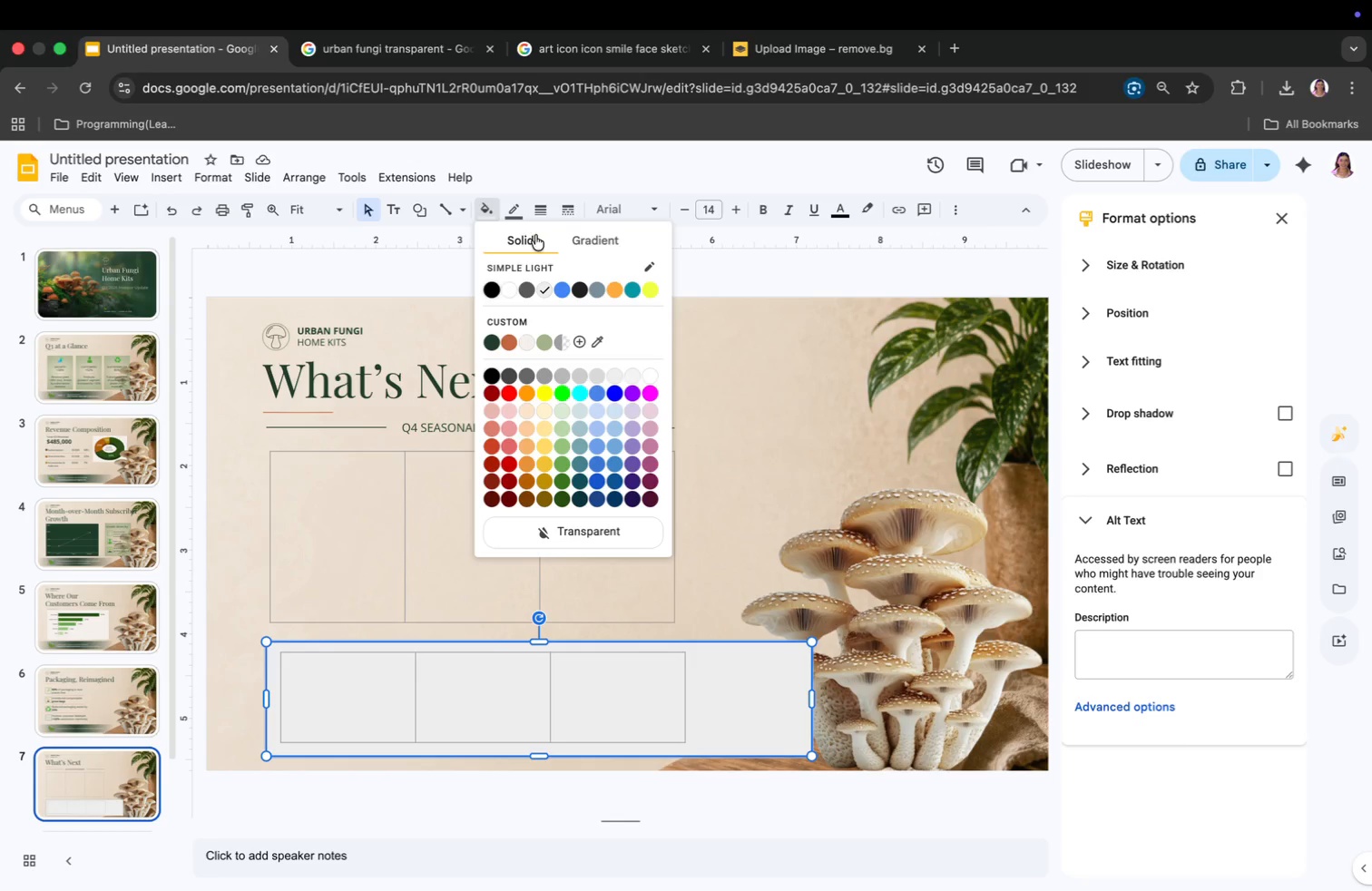 
left_click([612, 243])
 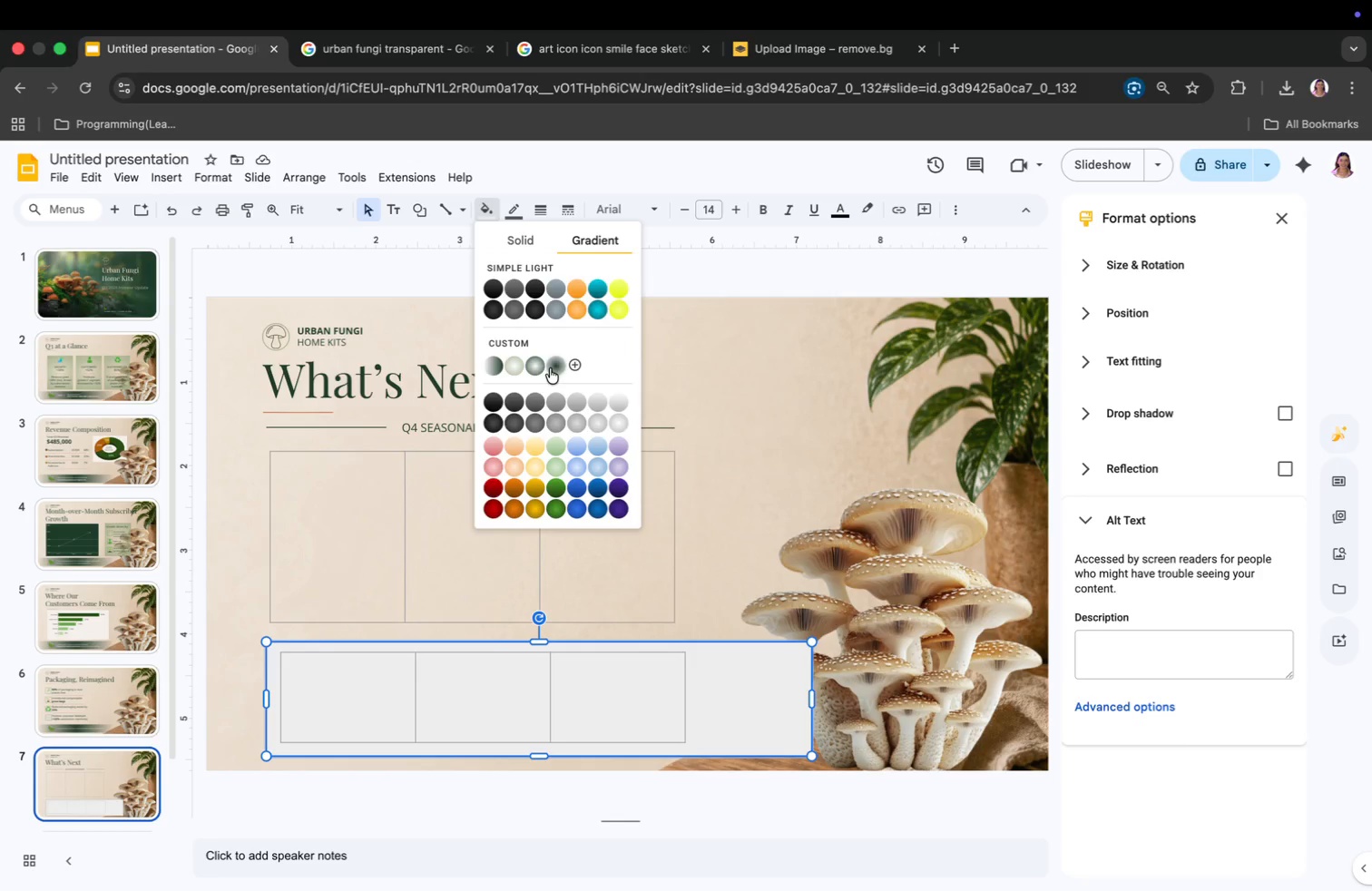 
left_click([516, 363])
 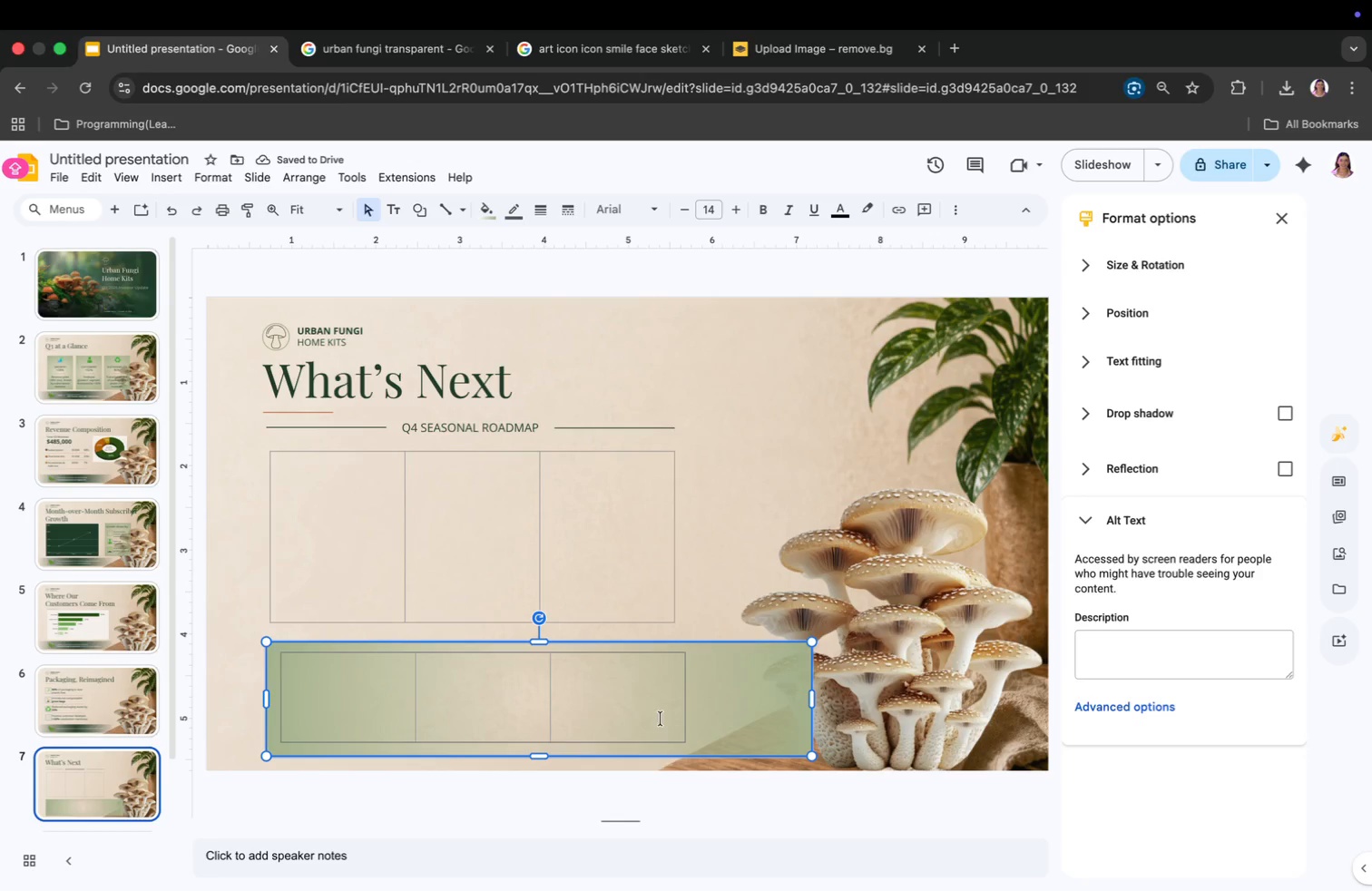 
wait(5.87)
 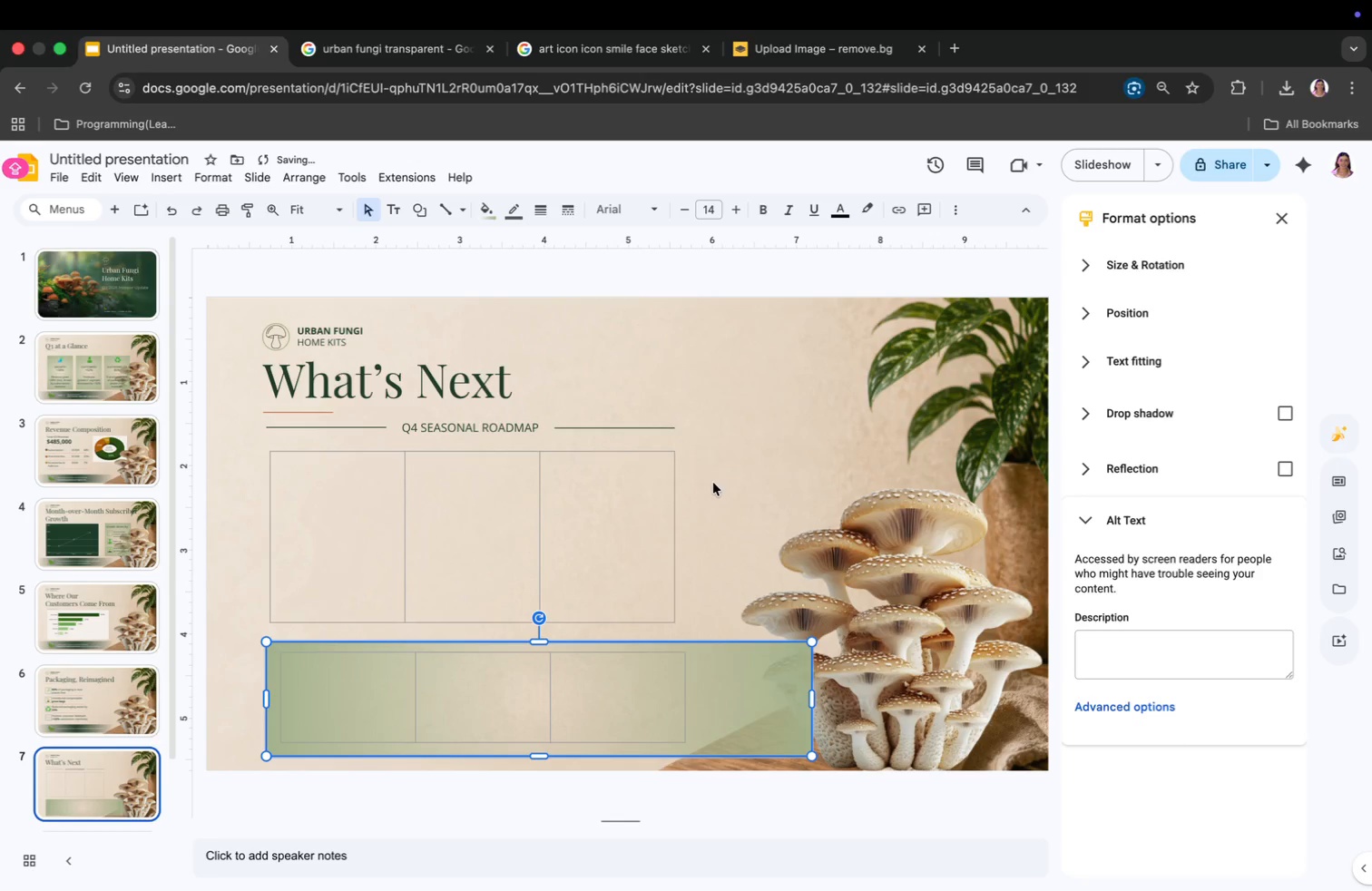 
left_click([683, 719])
 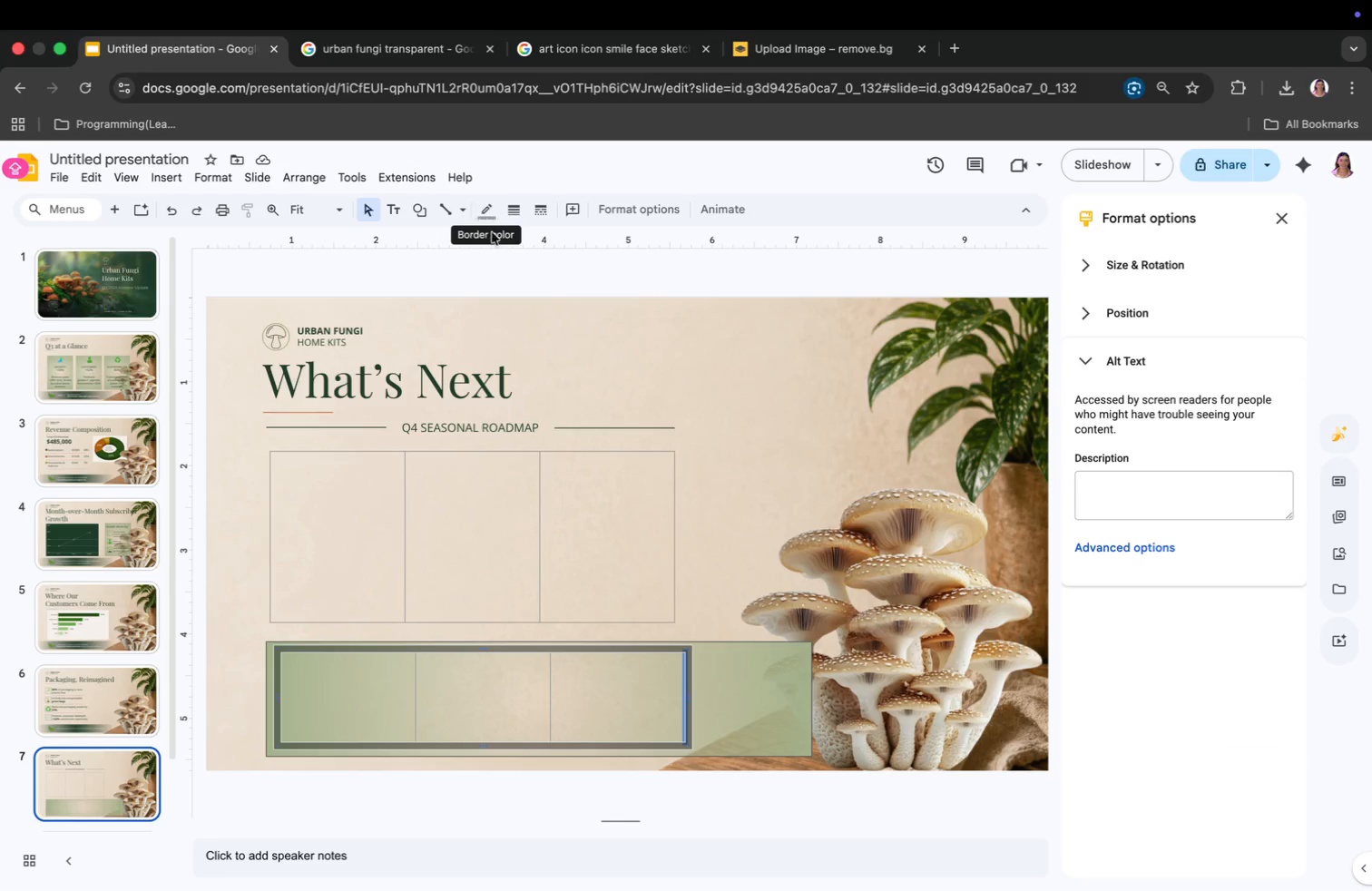 
left_click([746, 450])
 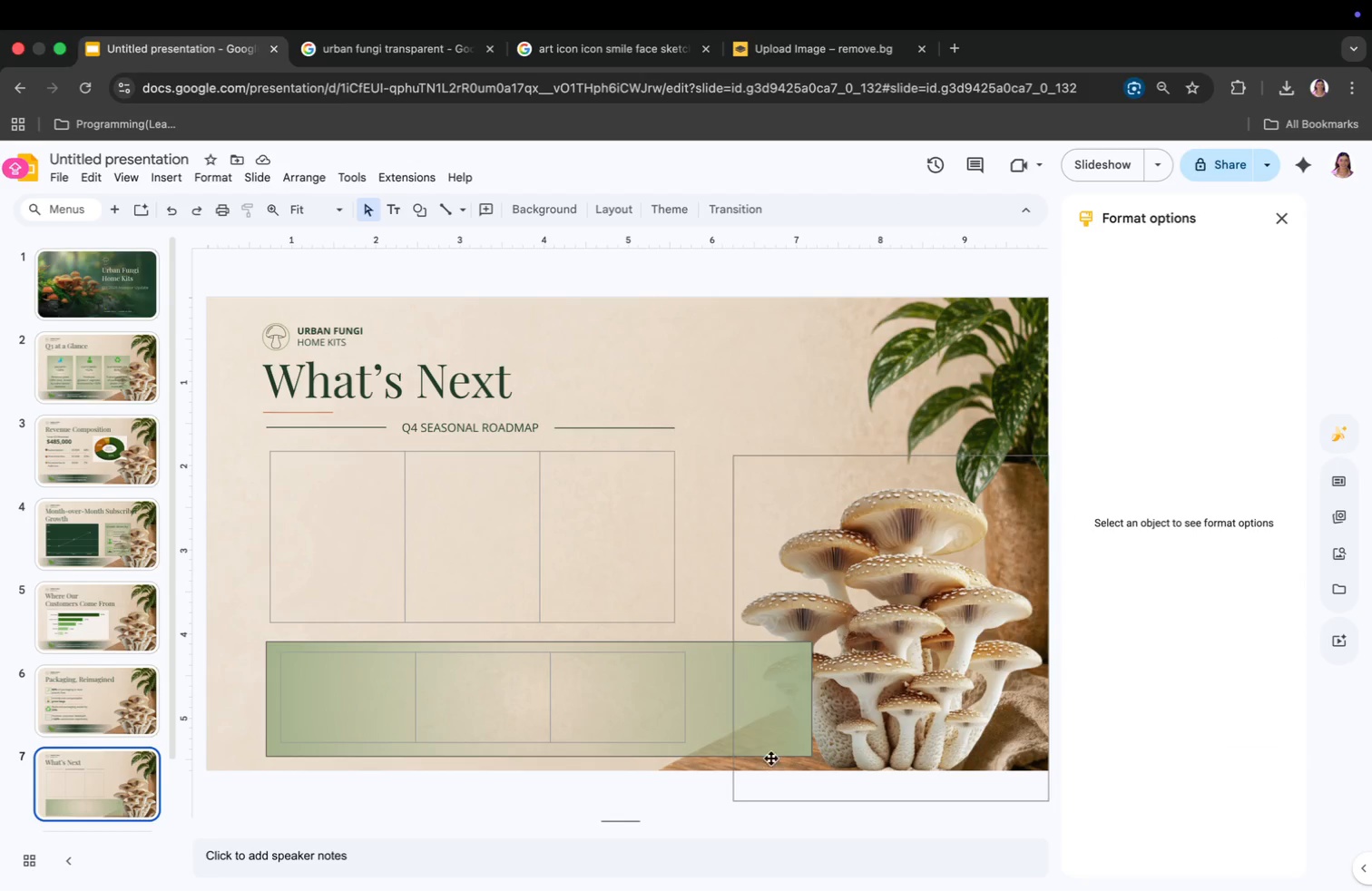 
left_click([730, 592])
 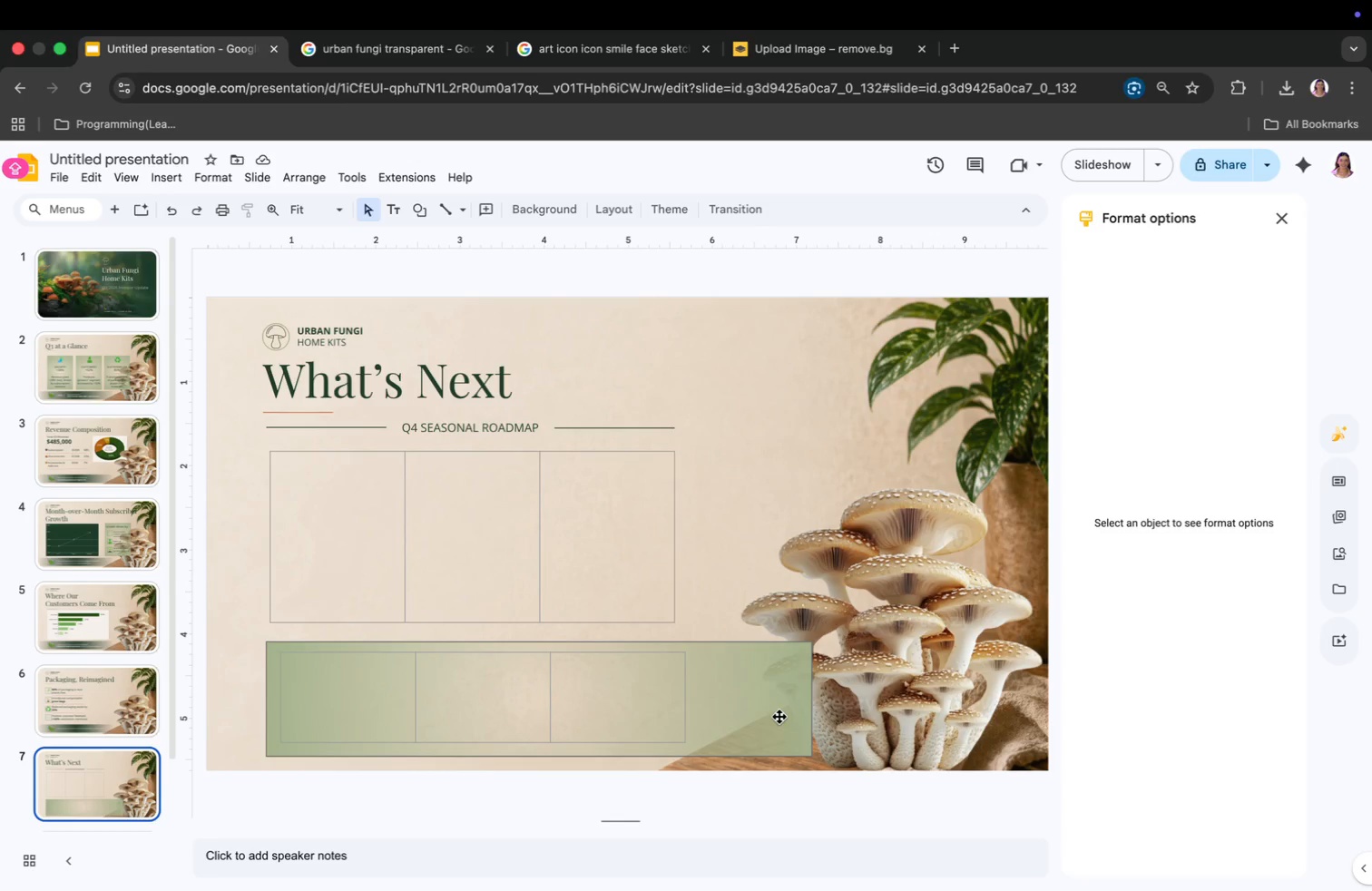 
left_click([808, 711])
 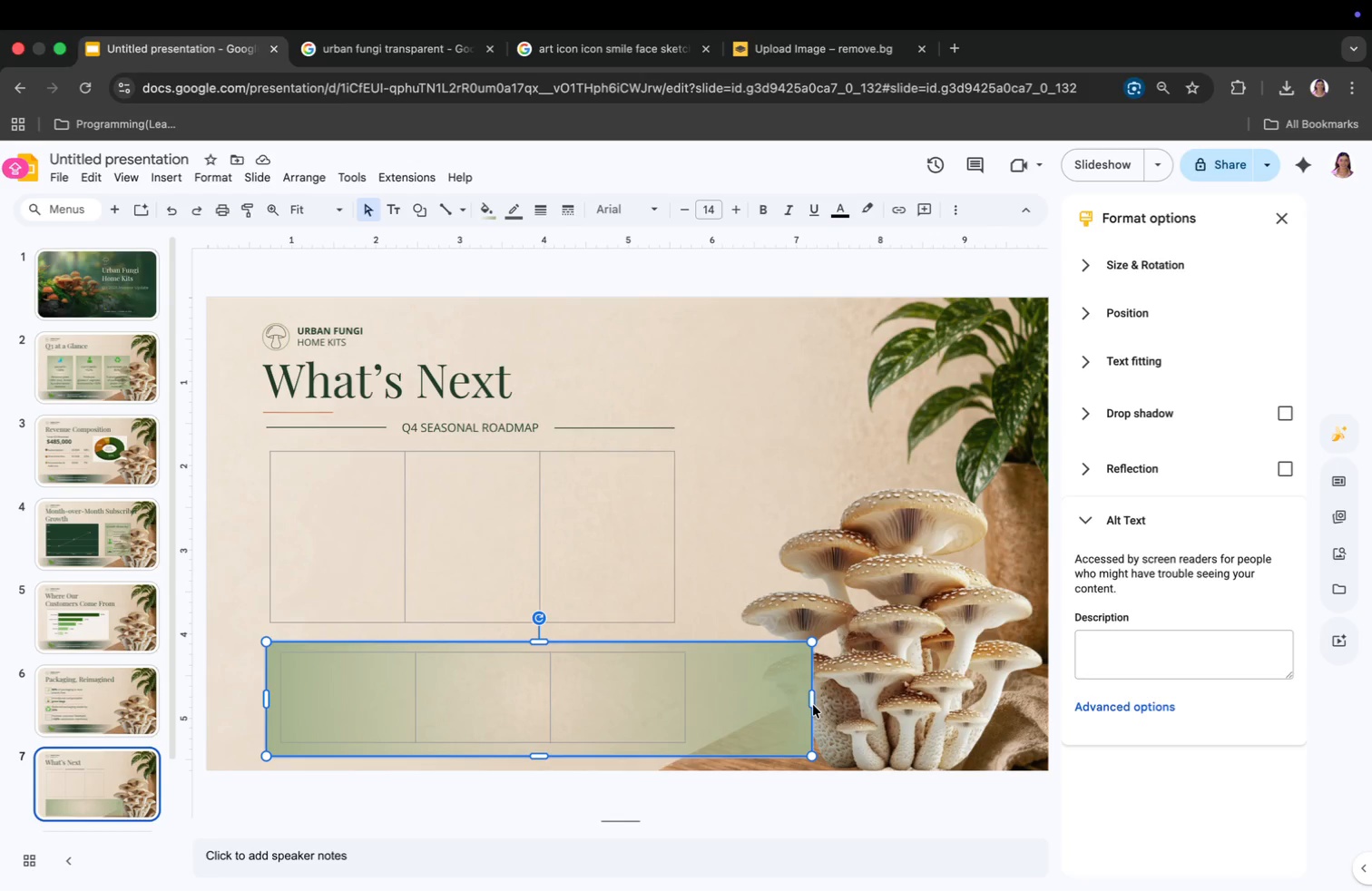 
left_click_drag(start_coordinate=[812, 702], to_coordinate=[867, 706])
 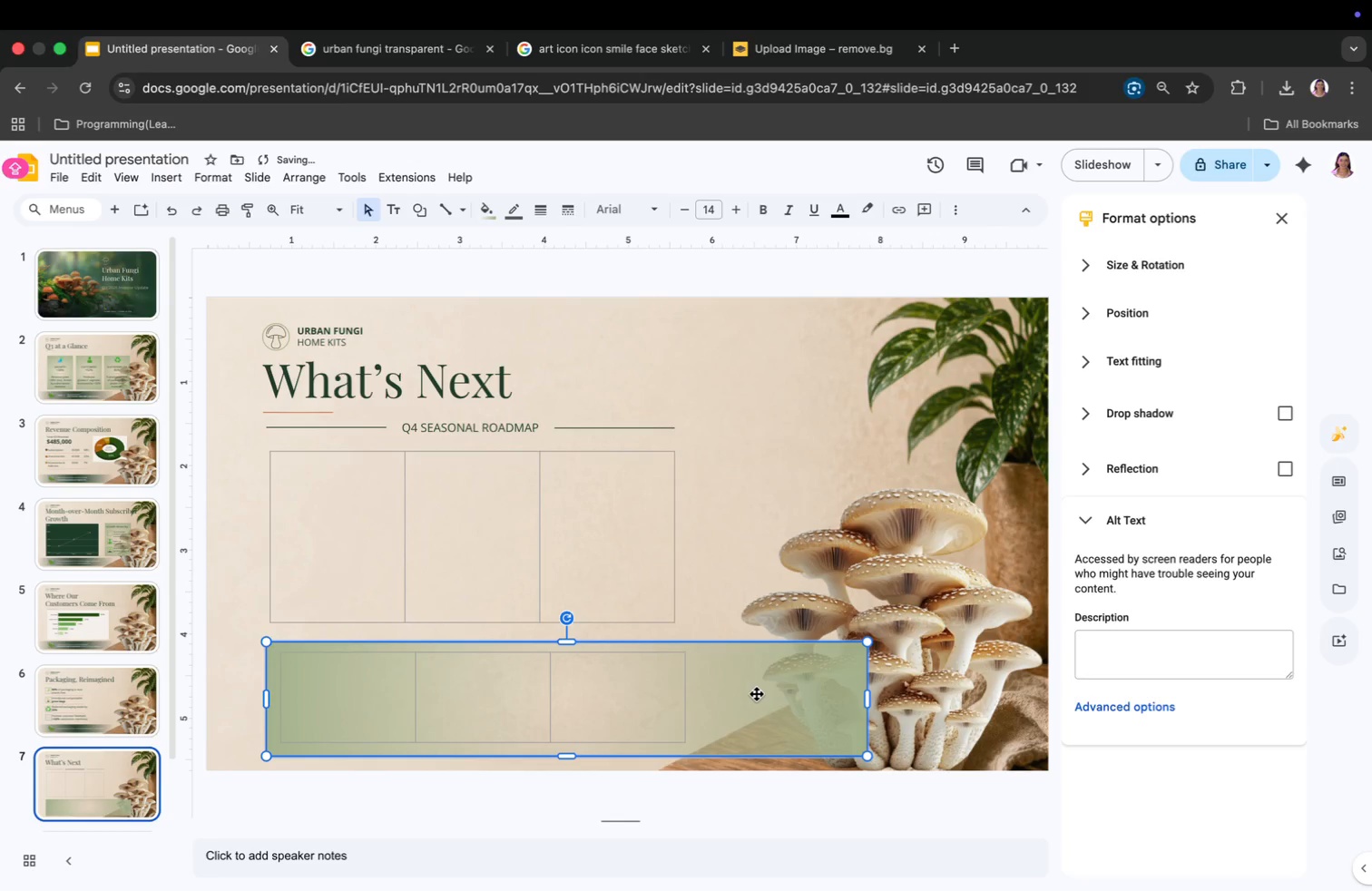 
double_click([756, 693])
 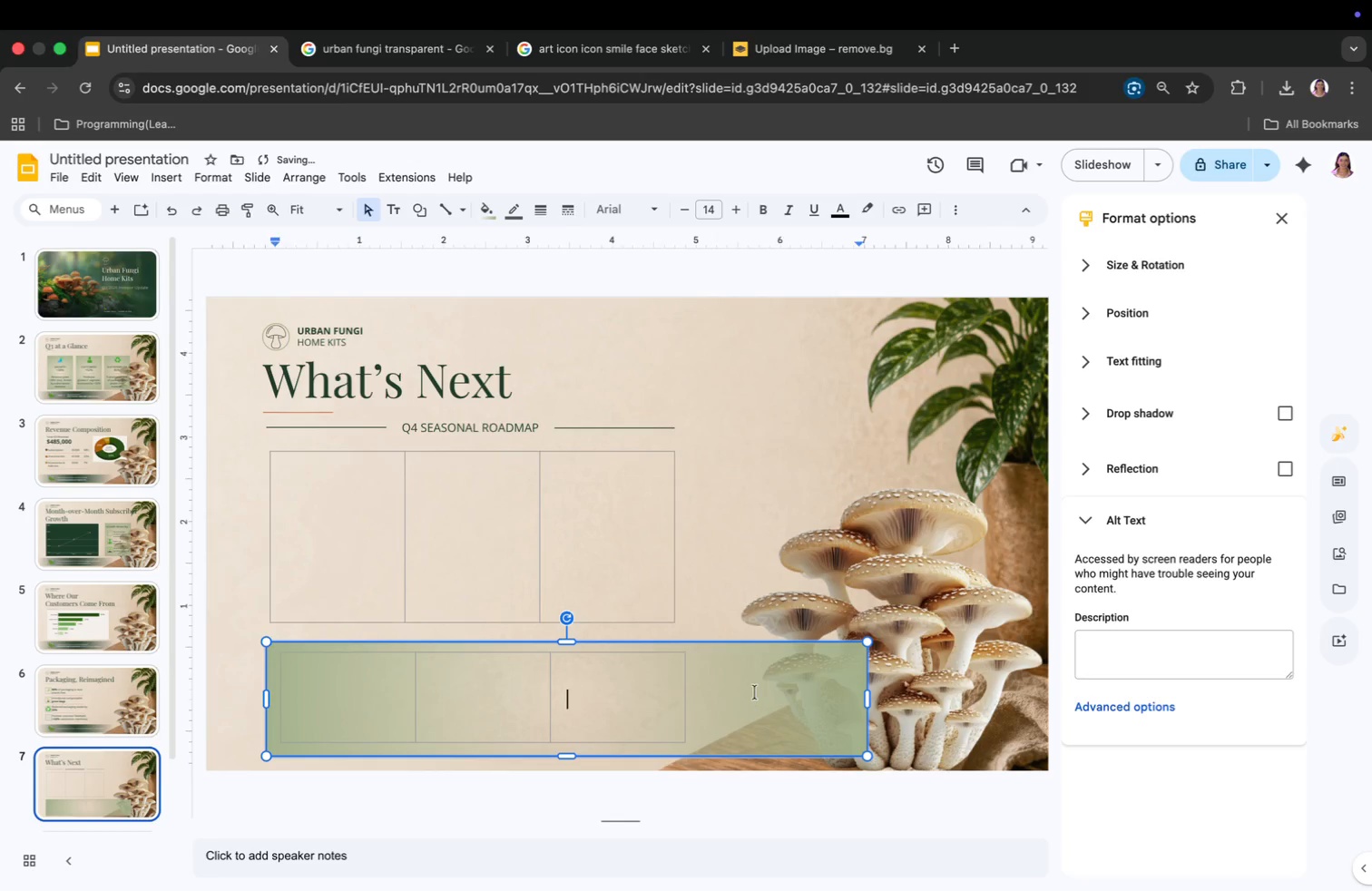 
triple_click([755, 692])
 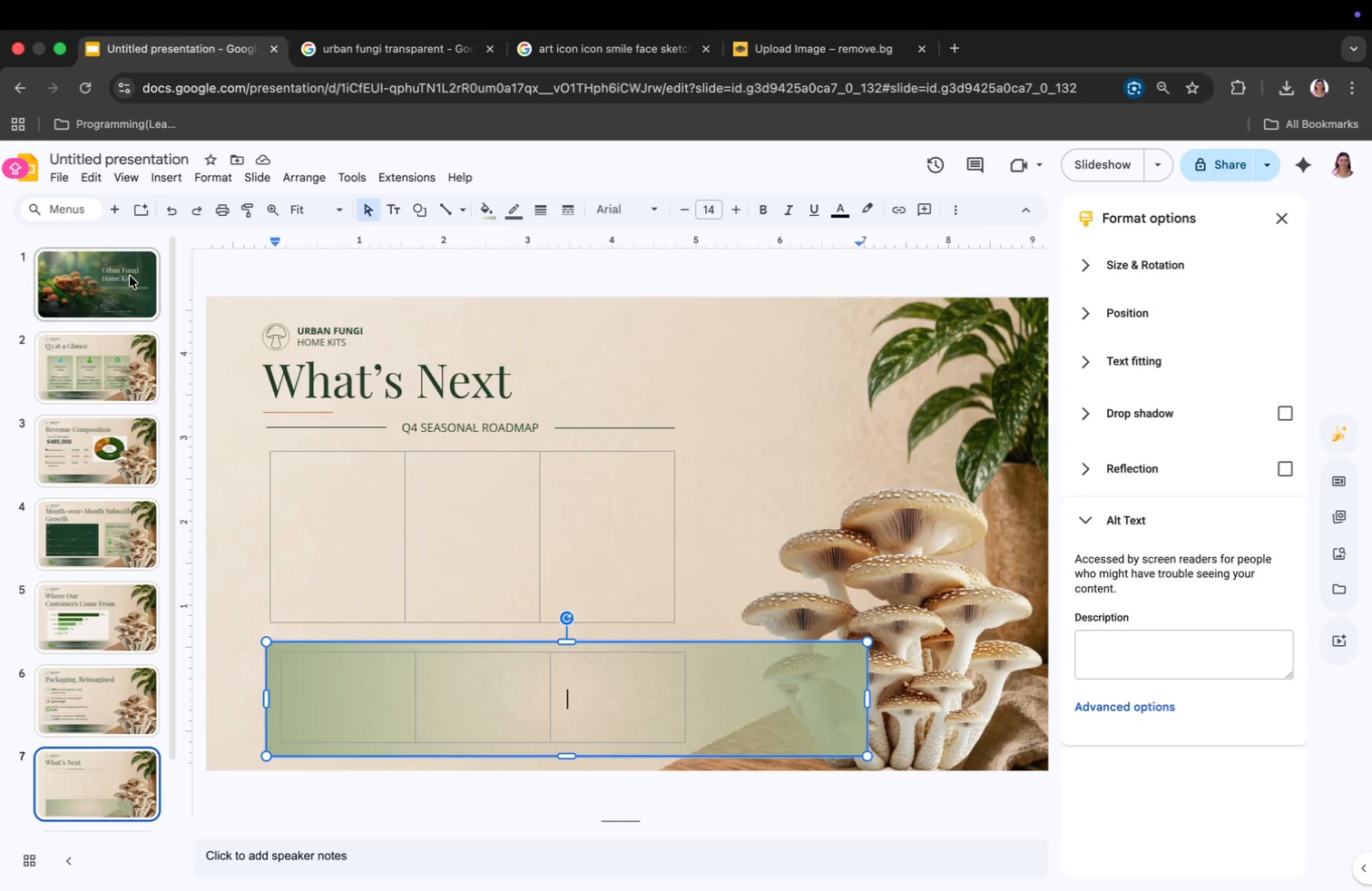 
wait(7.02)
 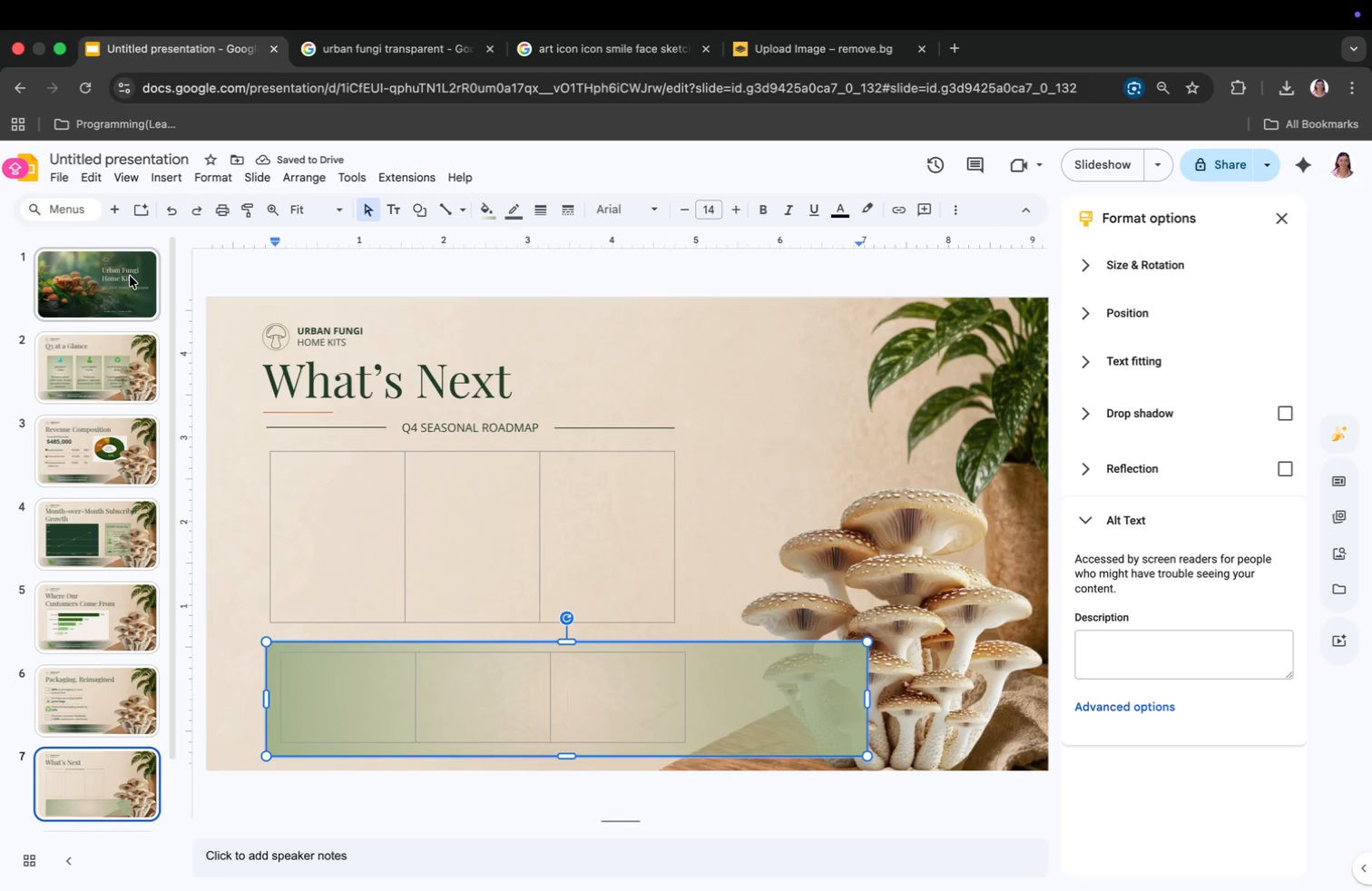 
left_click([161, 182])
 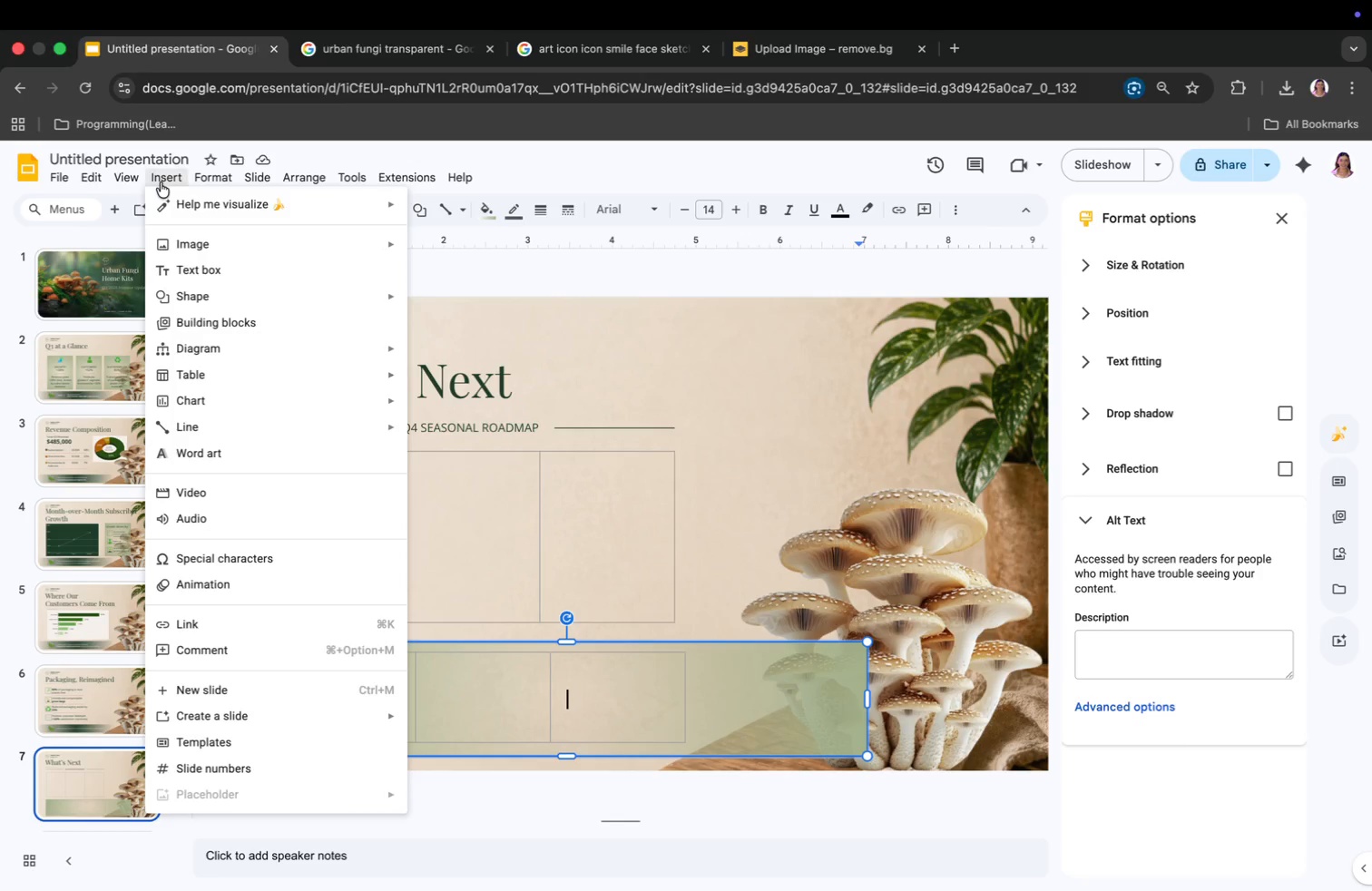 
mouse_move([213, 262])
 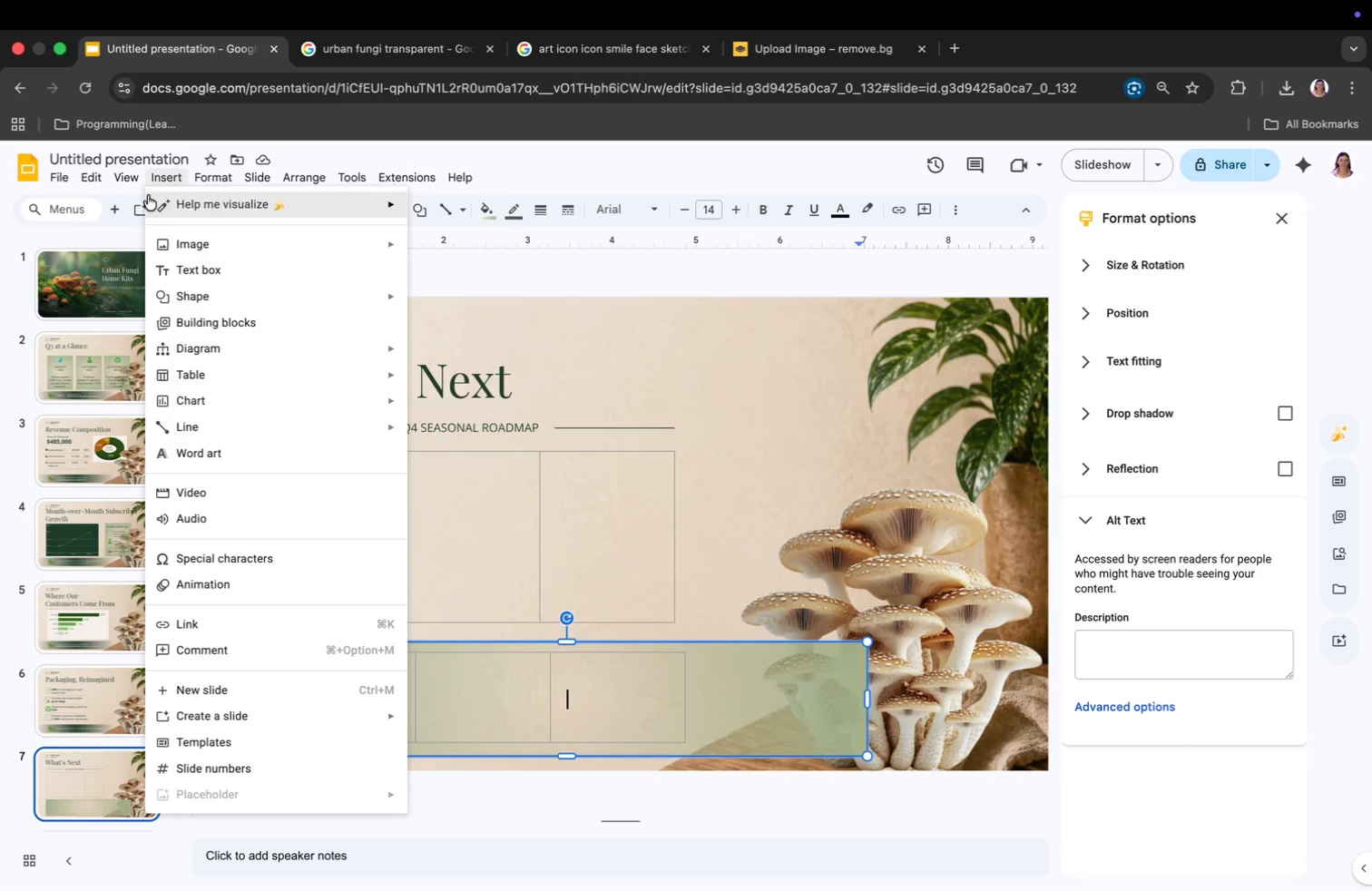 
left_click([127, 182])
 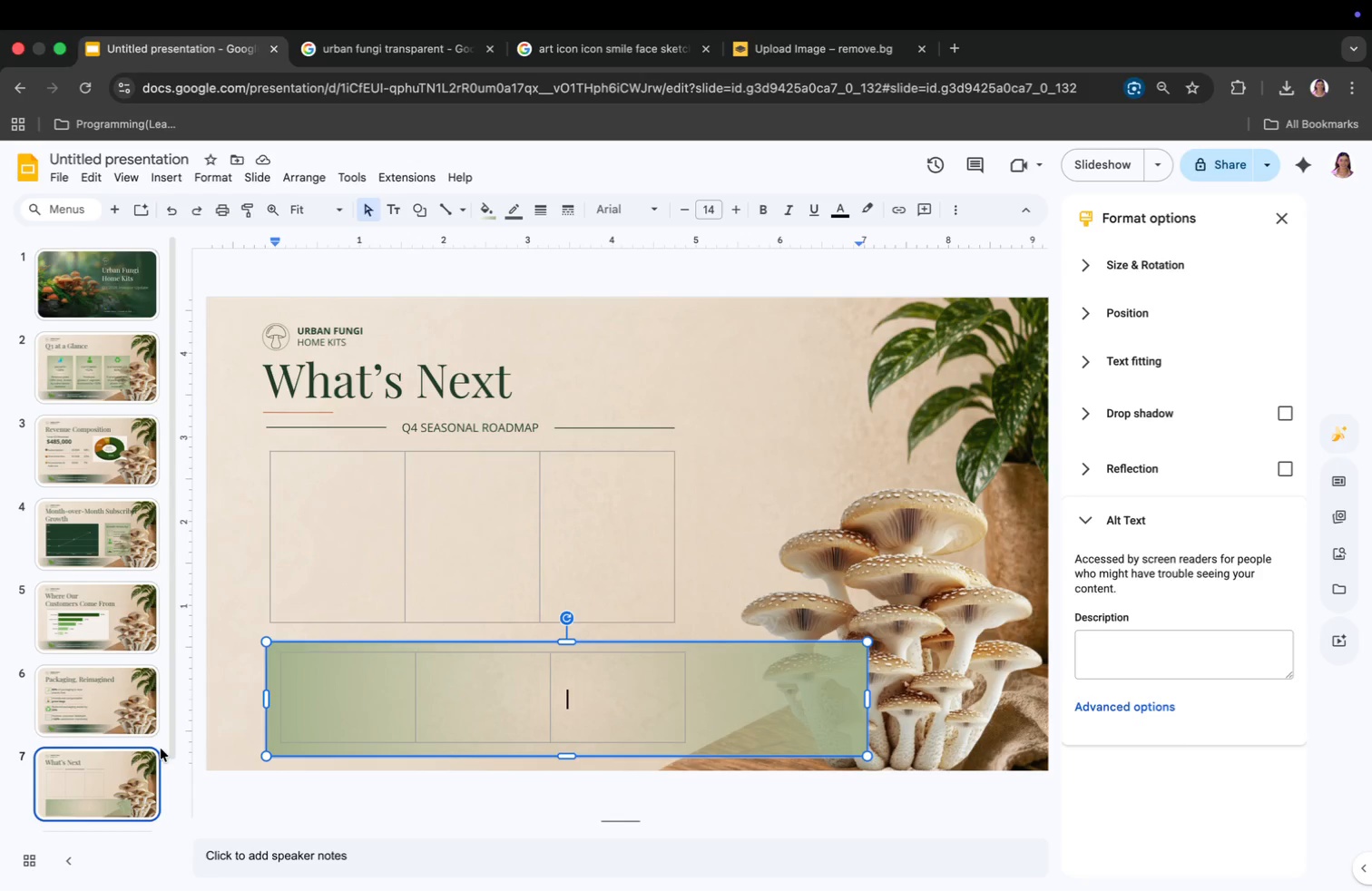 
scroll: coordinate [136, 743], scroll_direction: down, amount: 3.0
 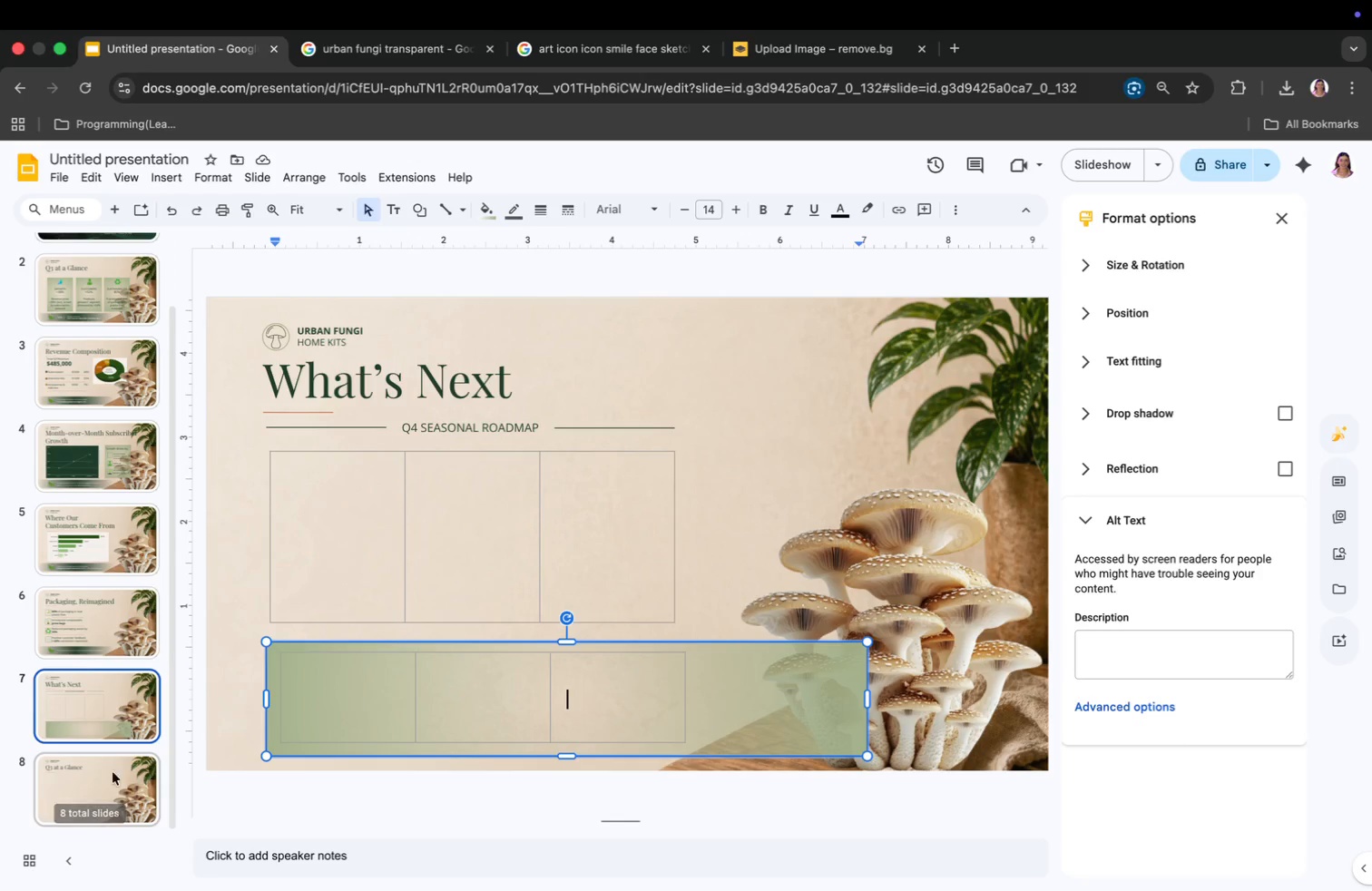 
left_click([105, 788])
 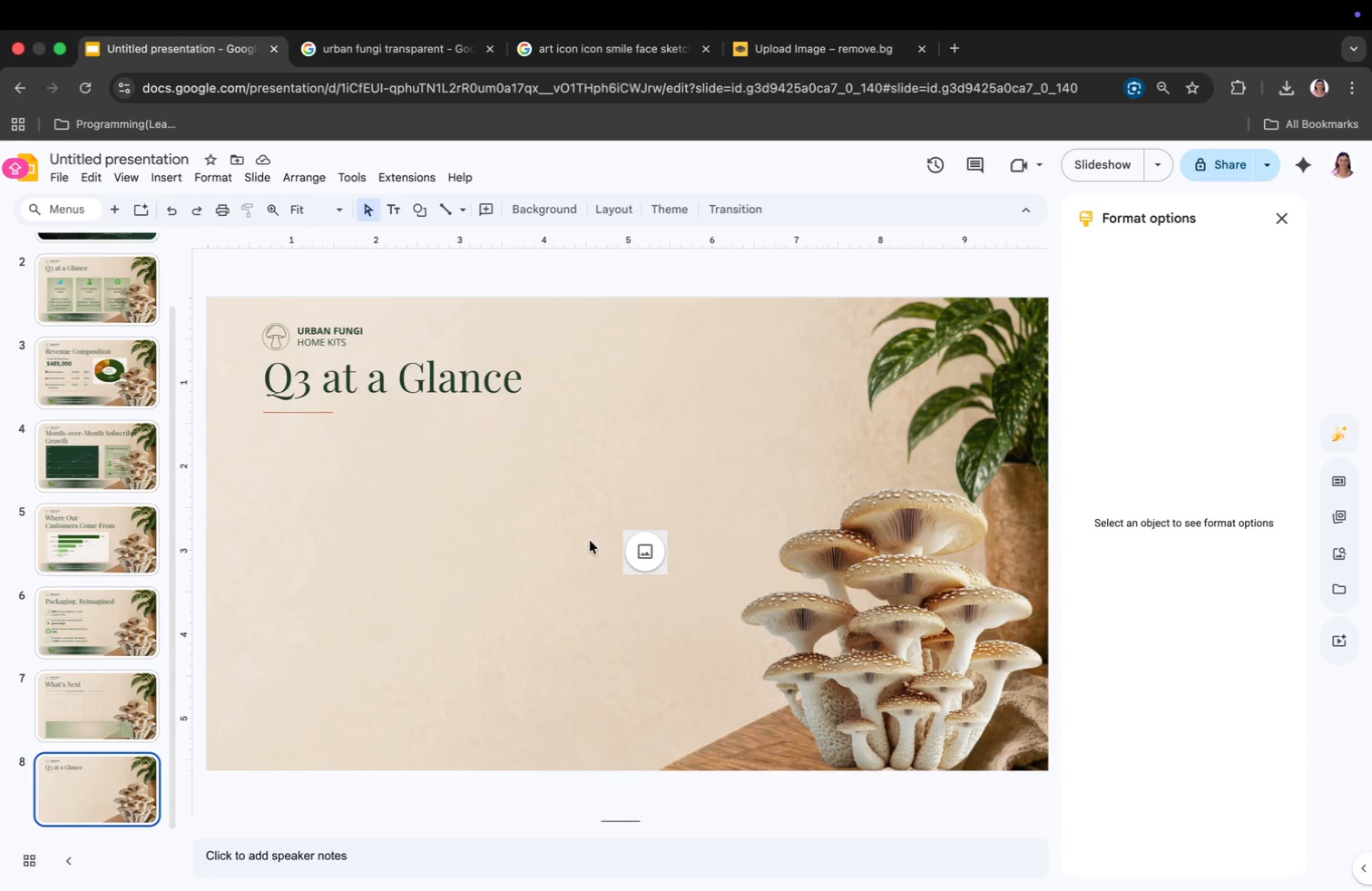 
right_click([638, 544])
 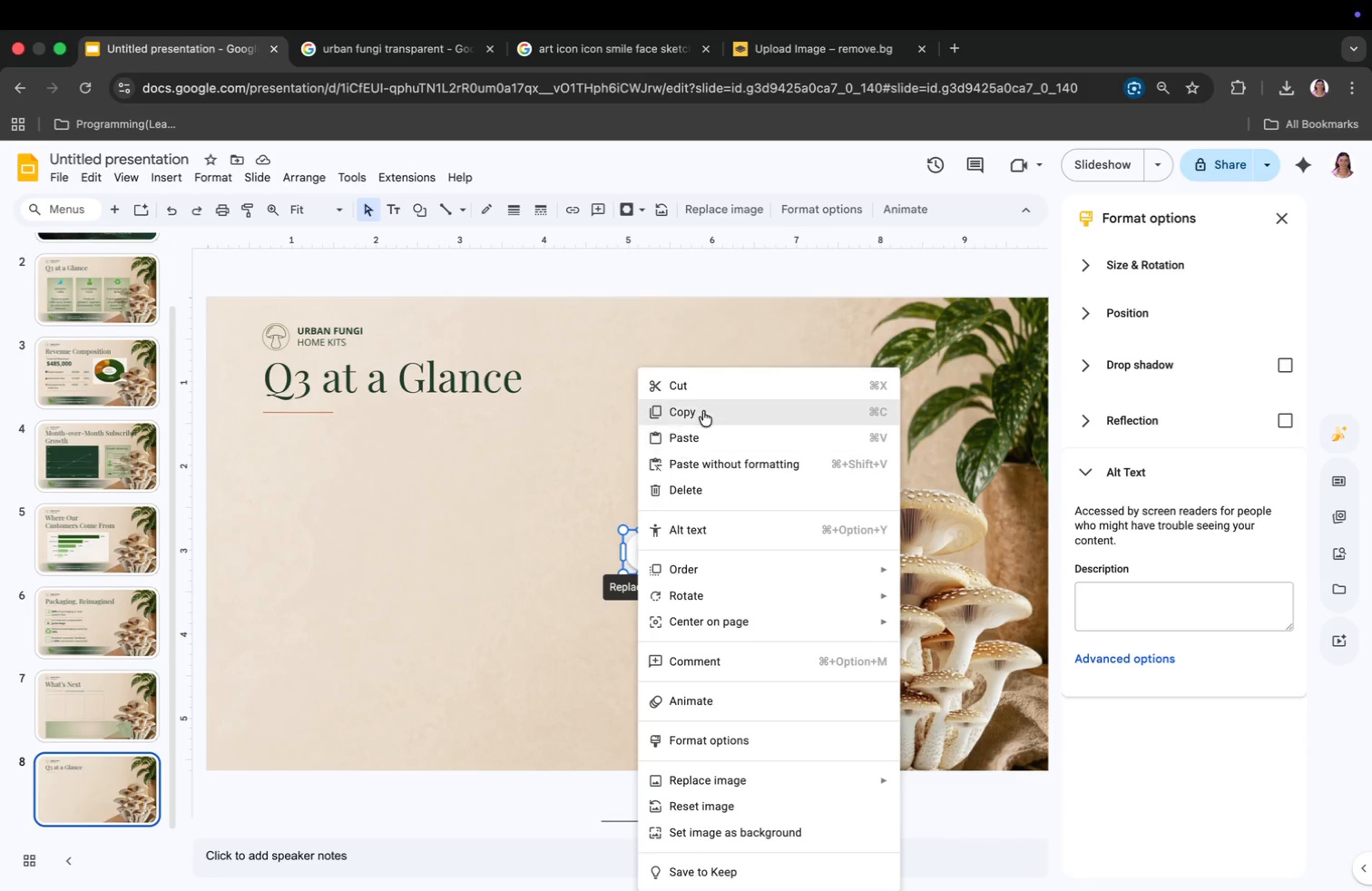 
left_click([703, 410])
 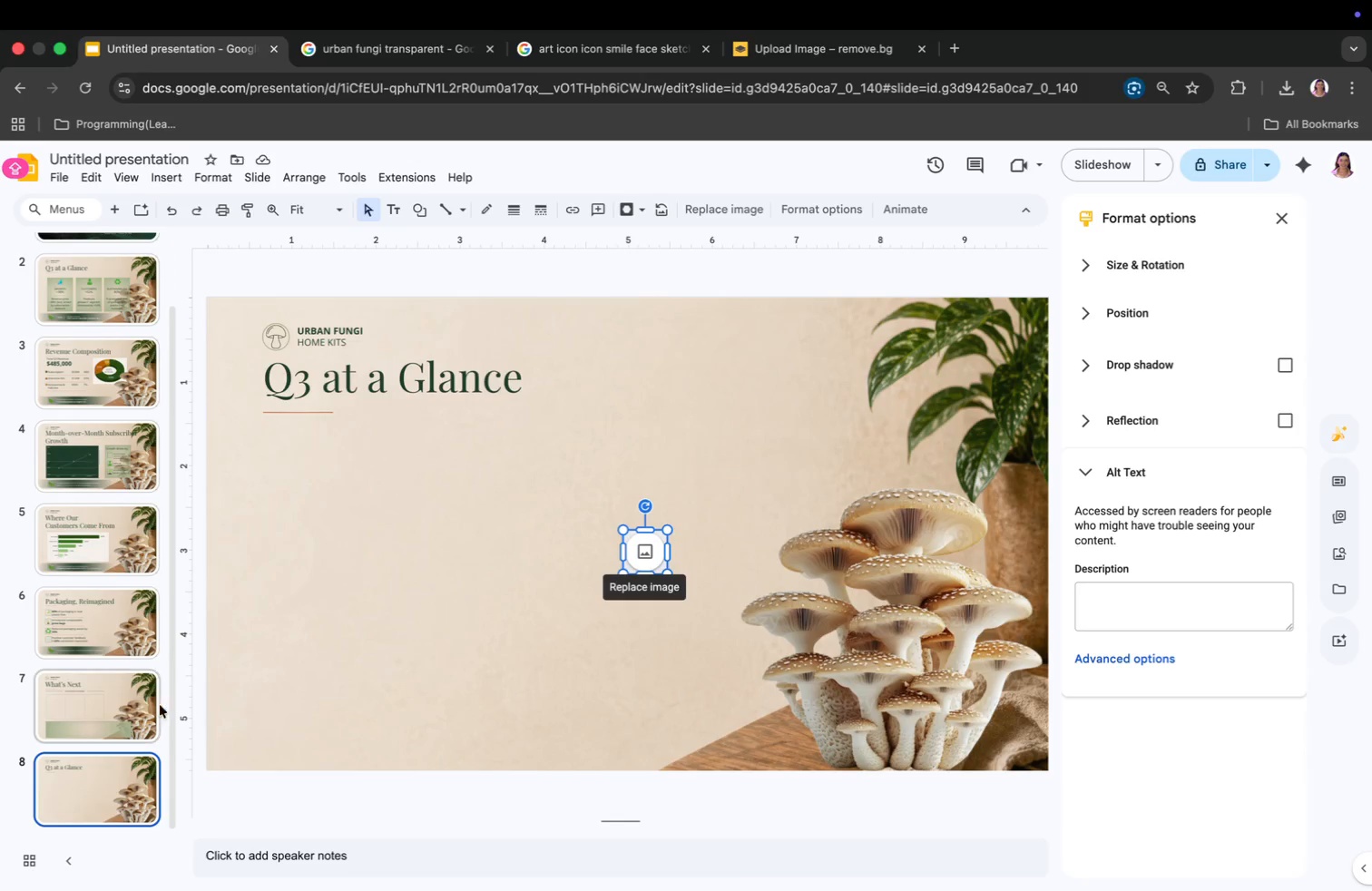 
left_click([145, 700])
 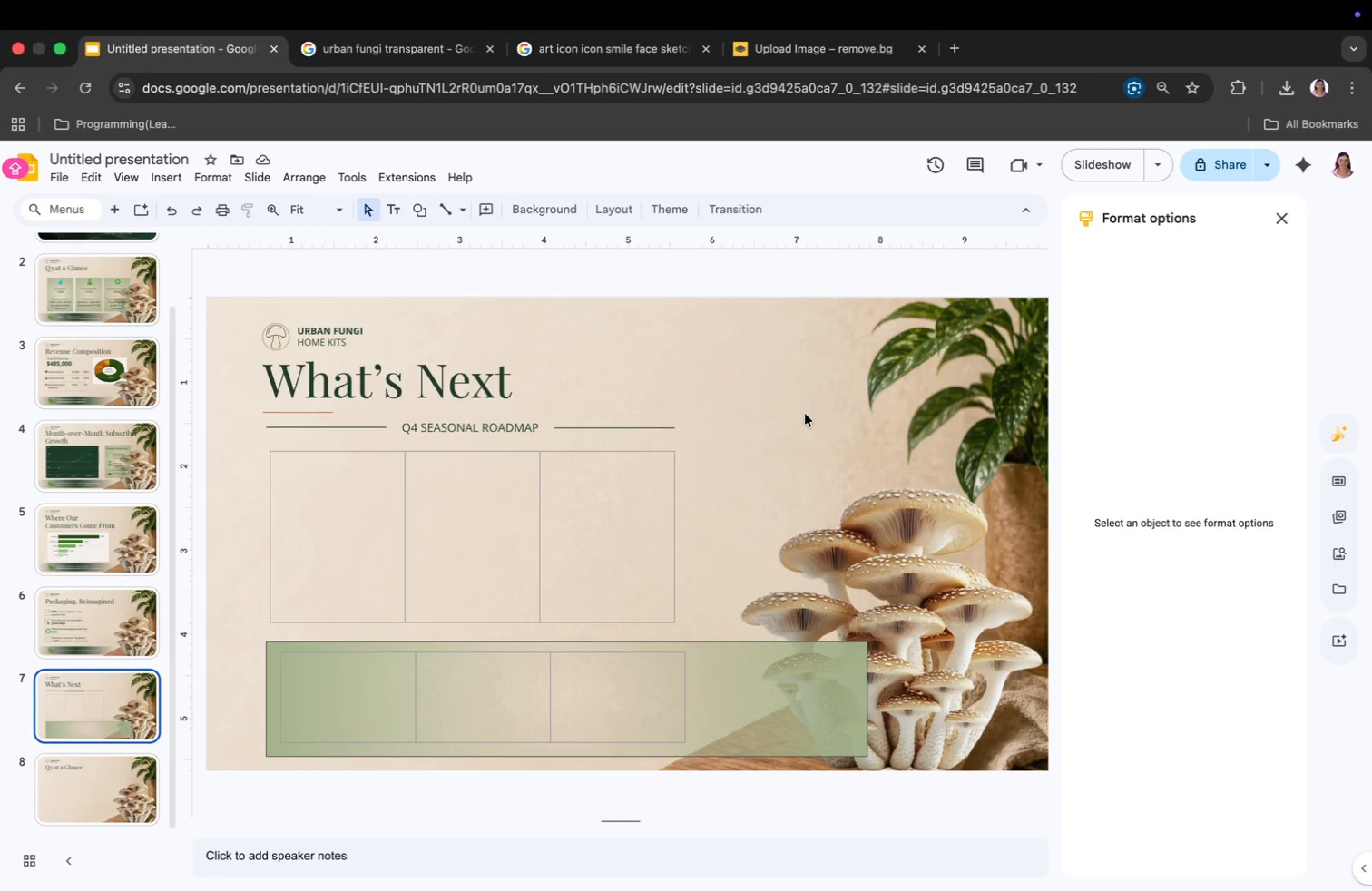 
right_click([779, 420])
 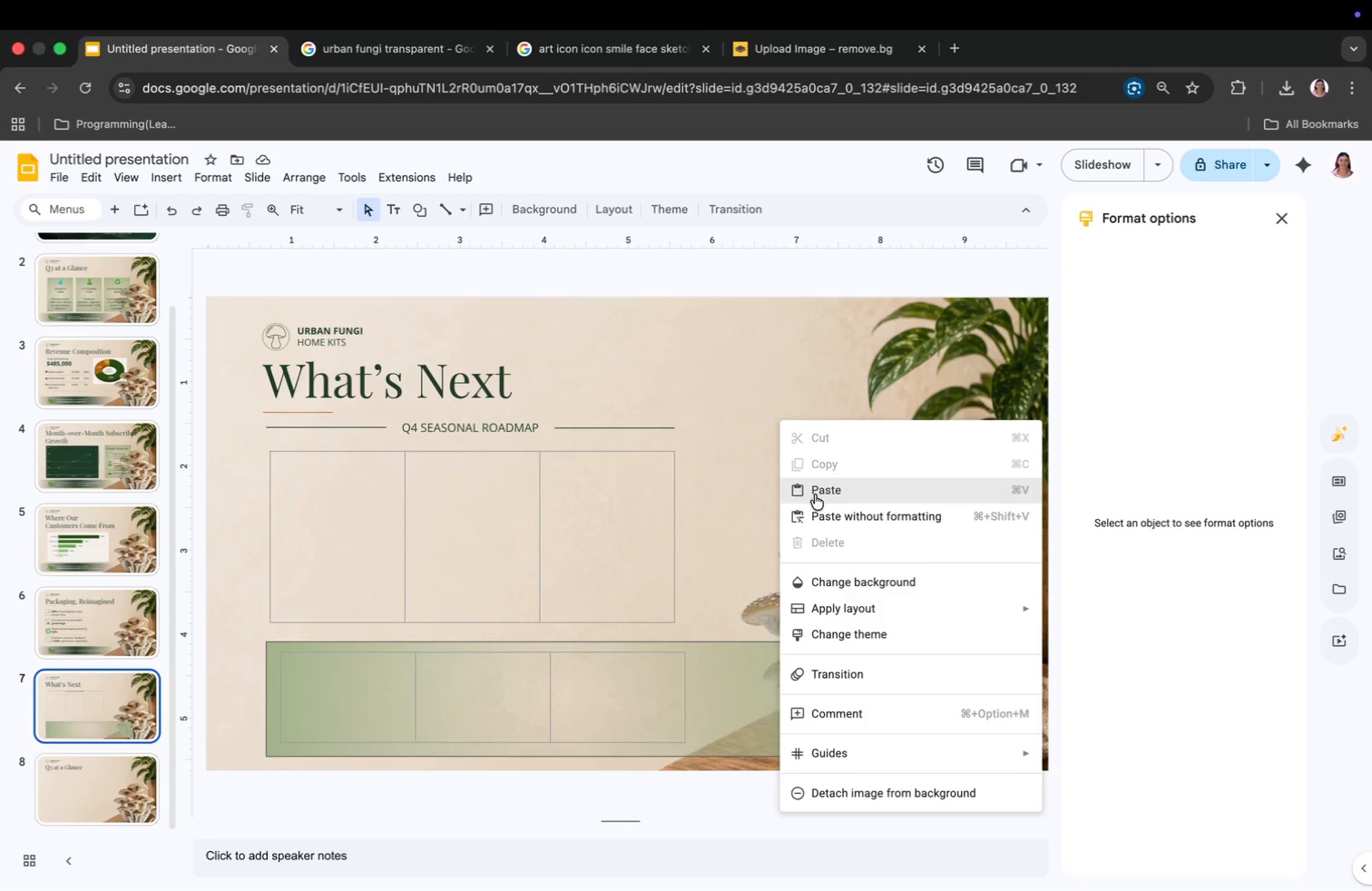 
left_click([814, 493])
 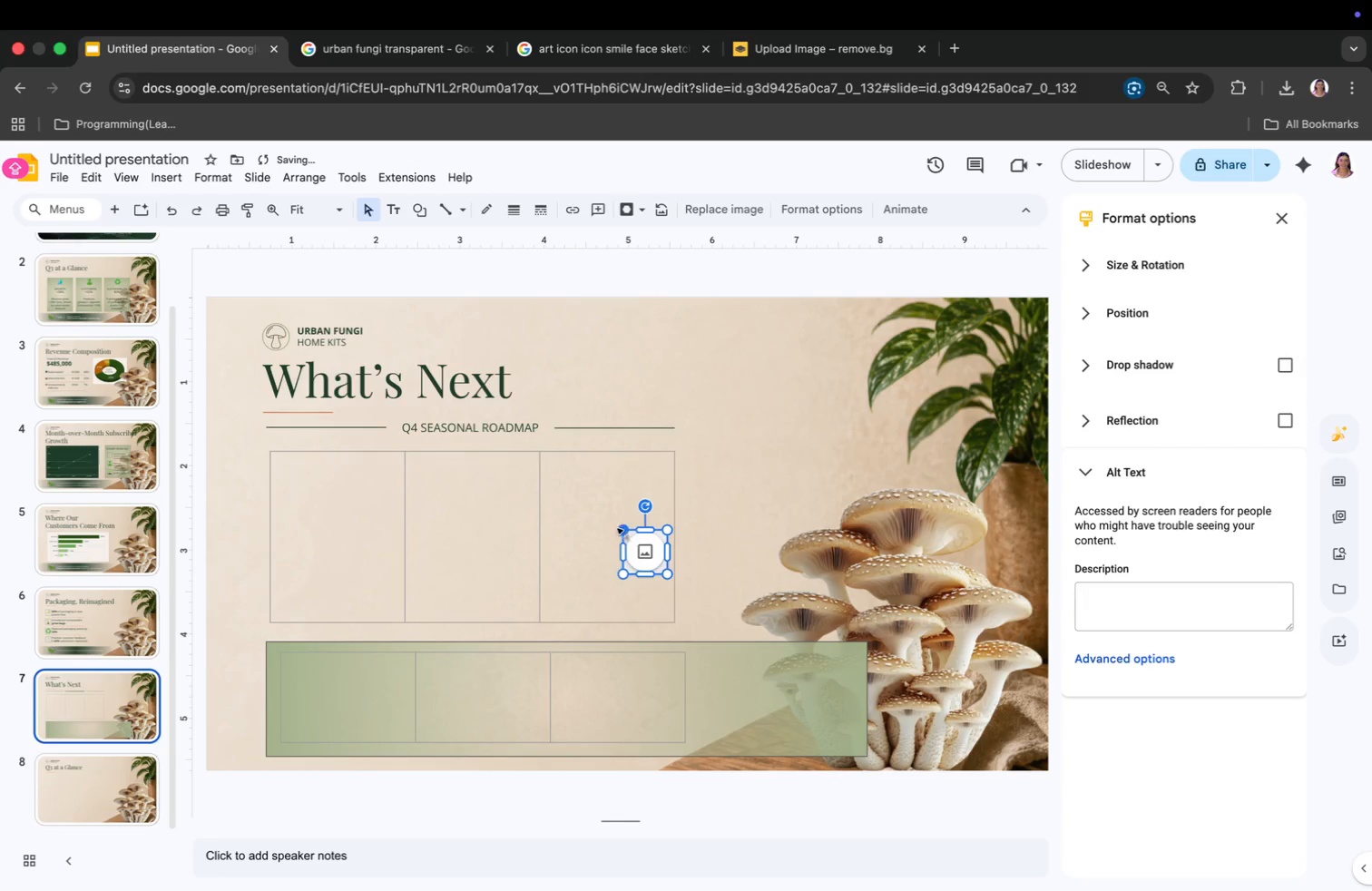 
left_click_drag(start_coordinate=[633, 543], to_coordinate=[325, 475])
 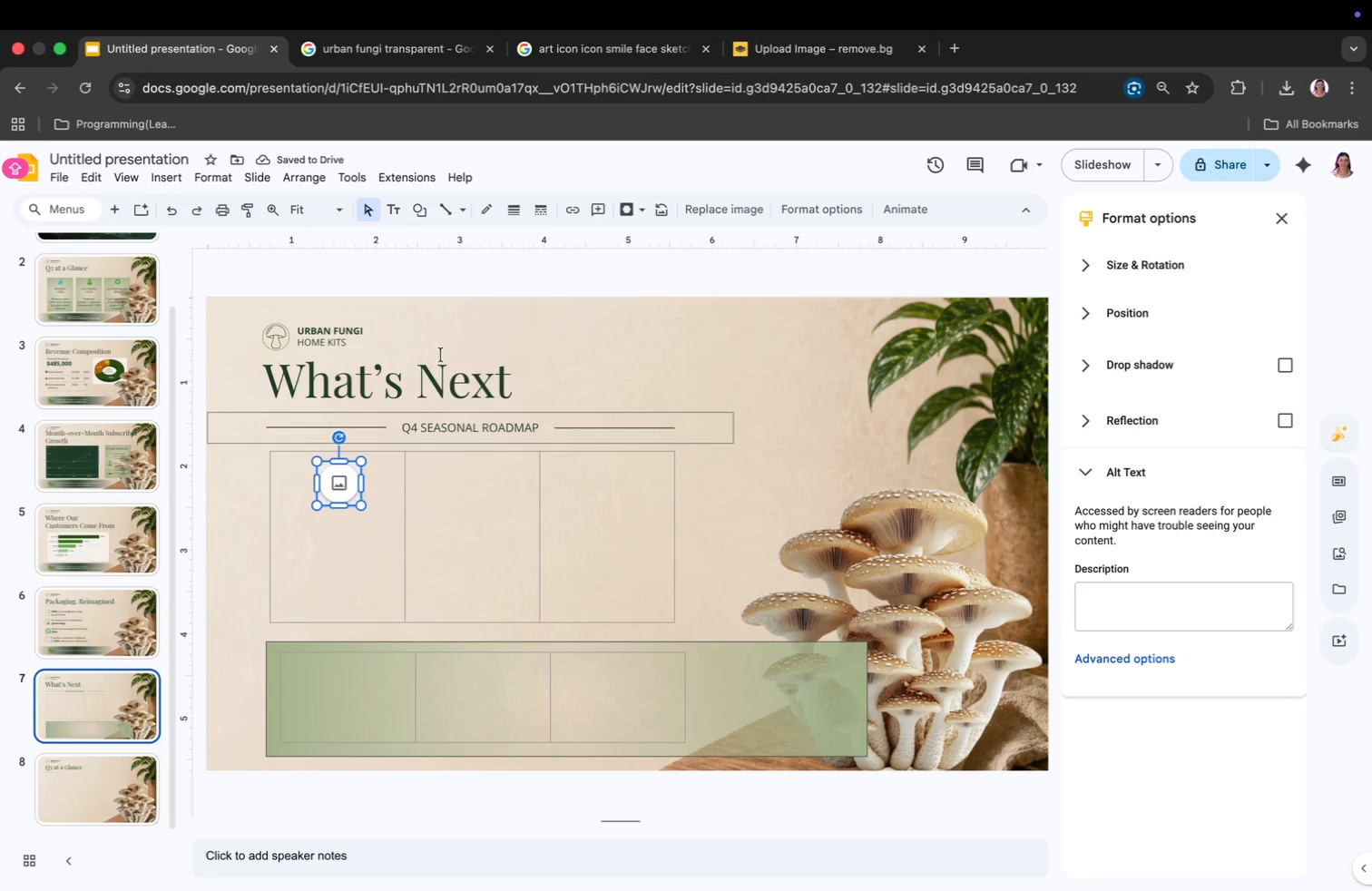 
wait(5.66)
 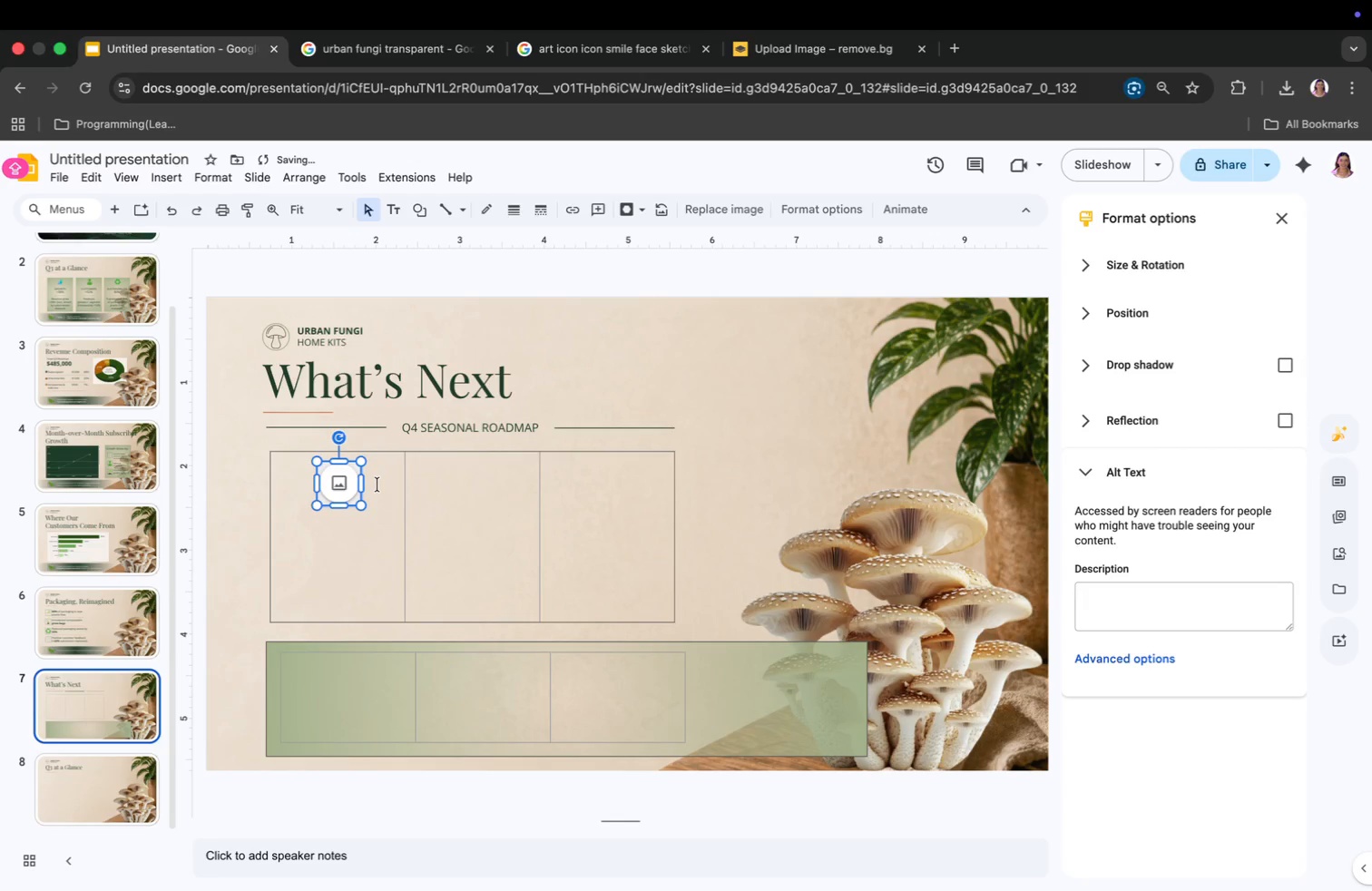 
left_click([476, 213])
 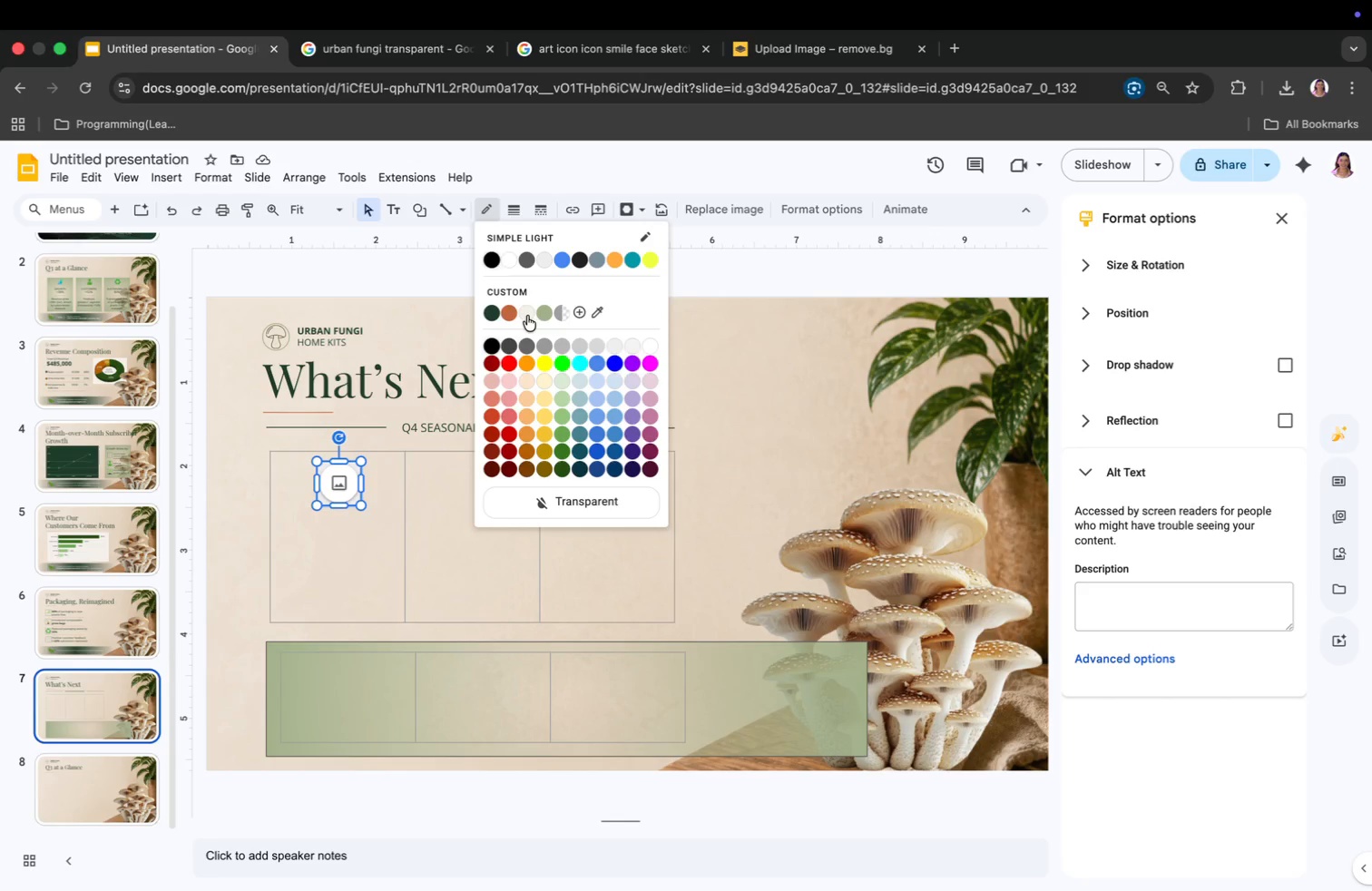 
left_click([540, 315])
 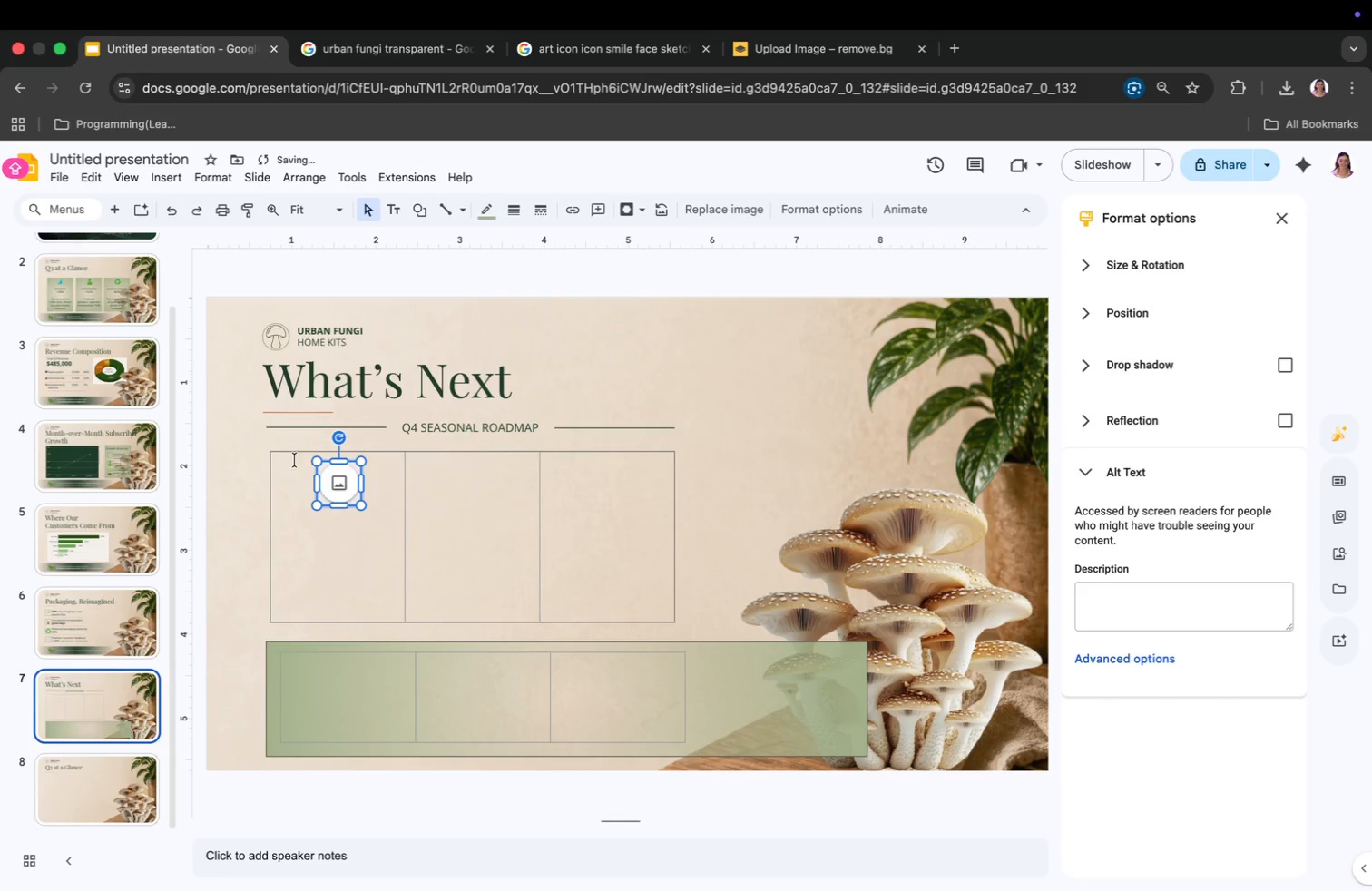 
right_click([345, 482])
 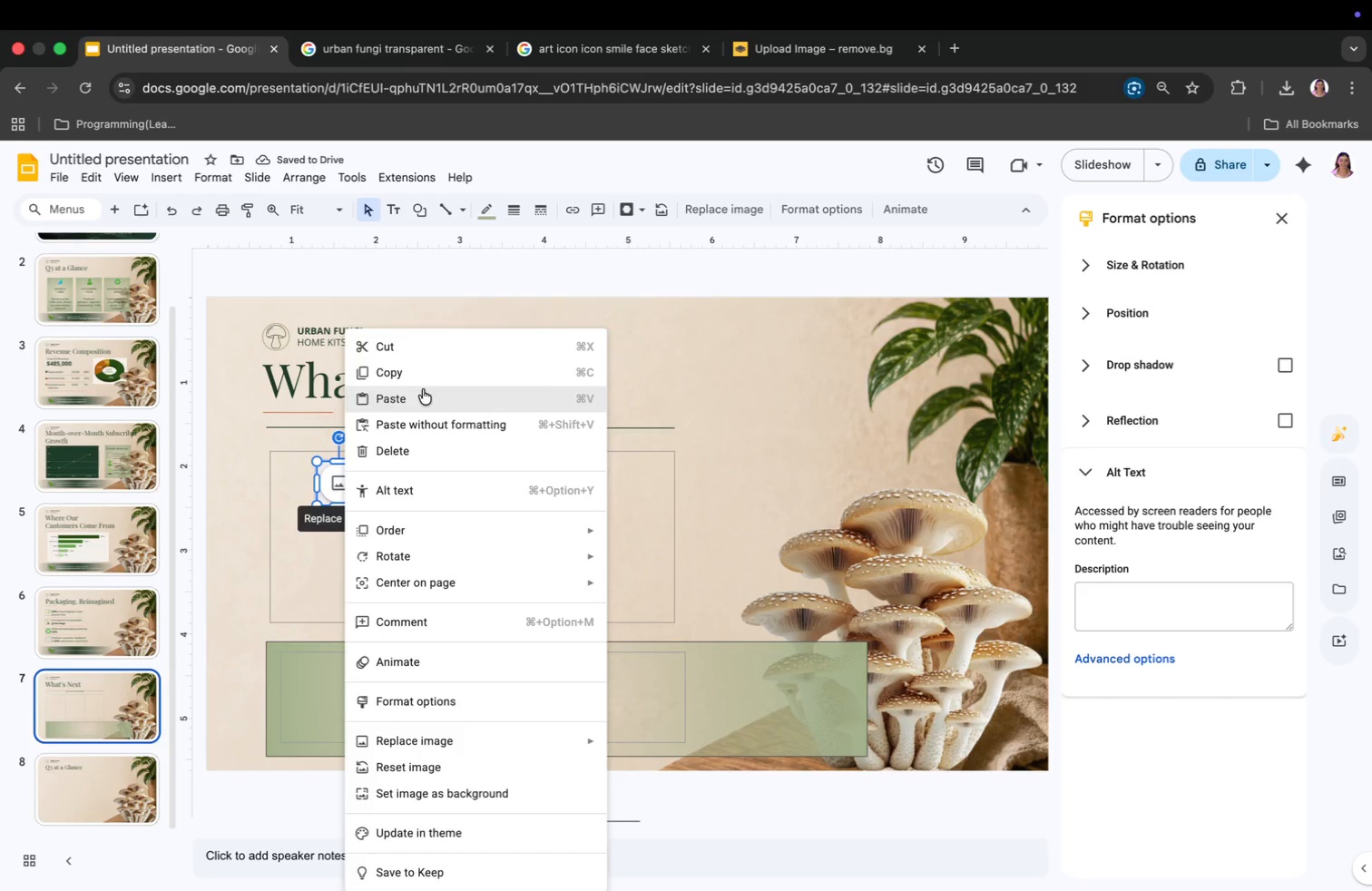 
left_click([423, 373])
 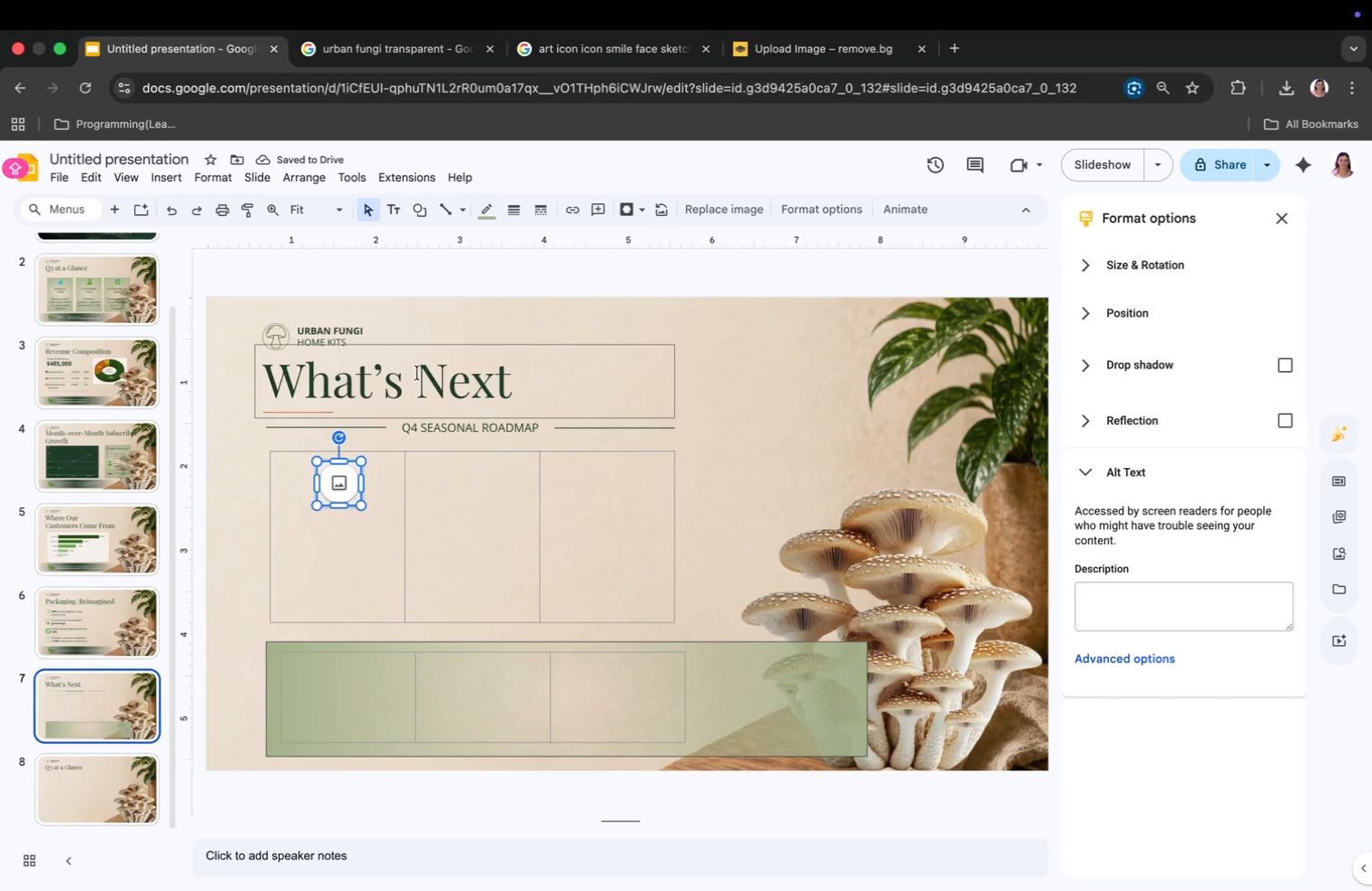 
key(Meta+V)
 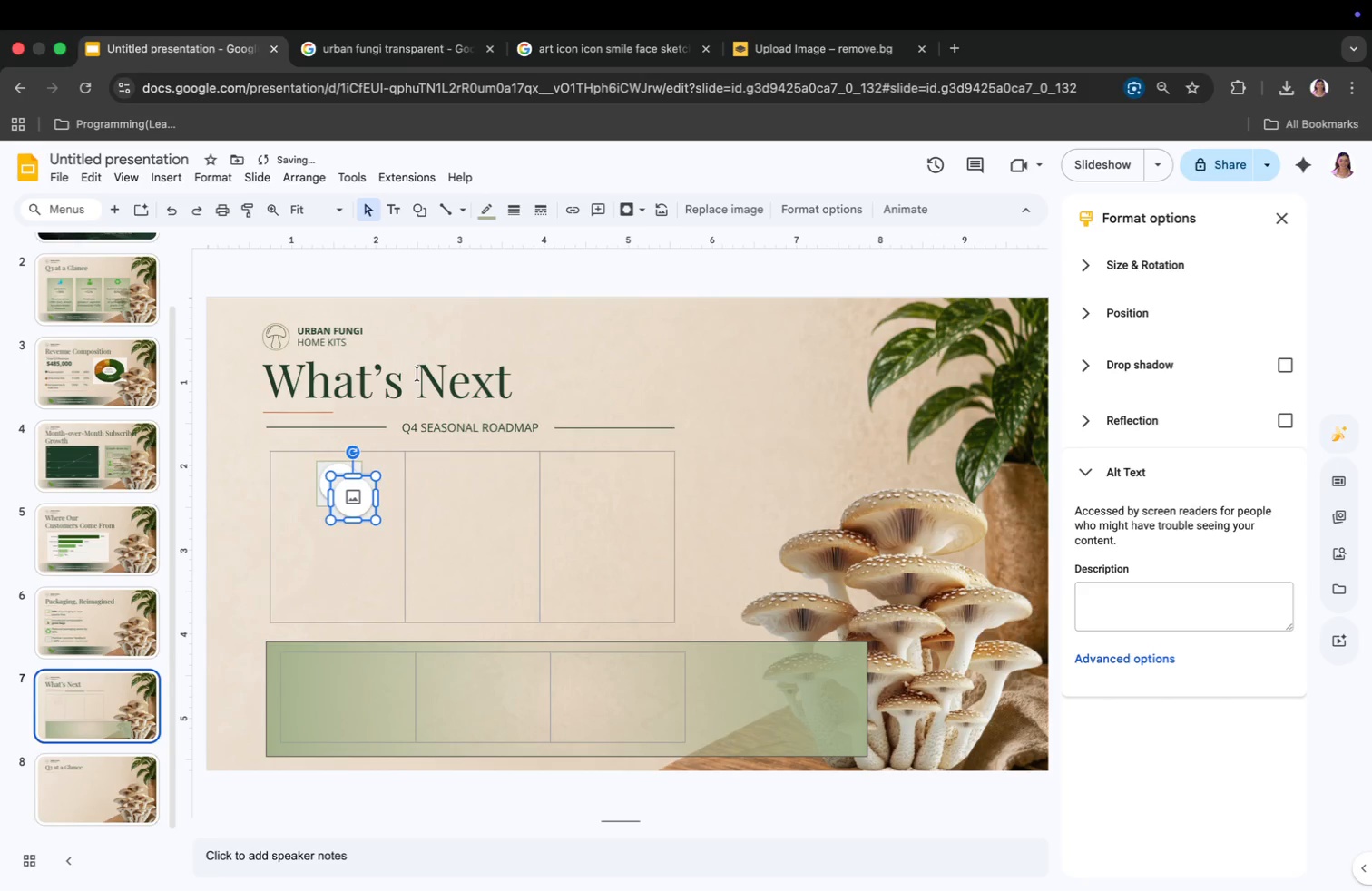 
key(Meta+V)
 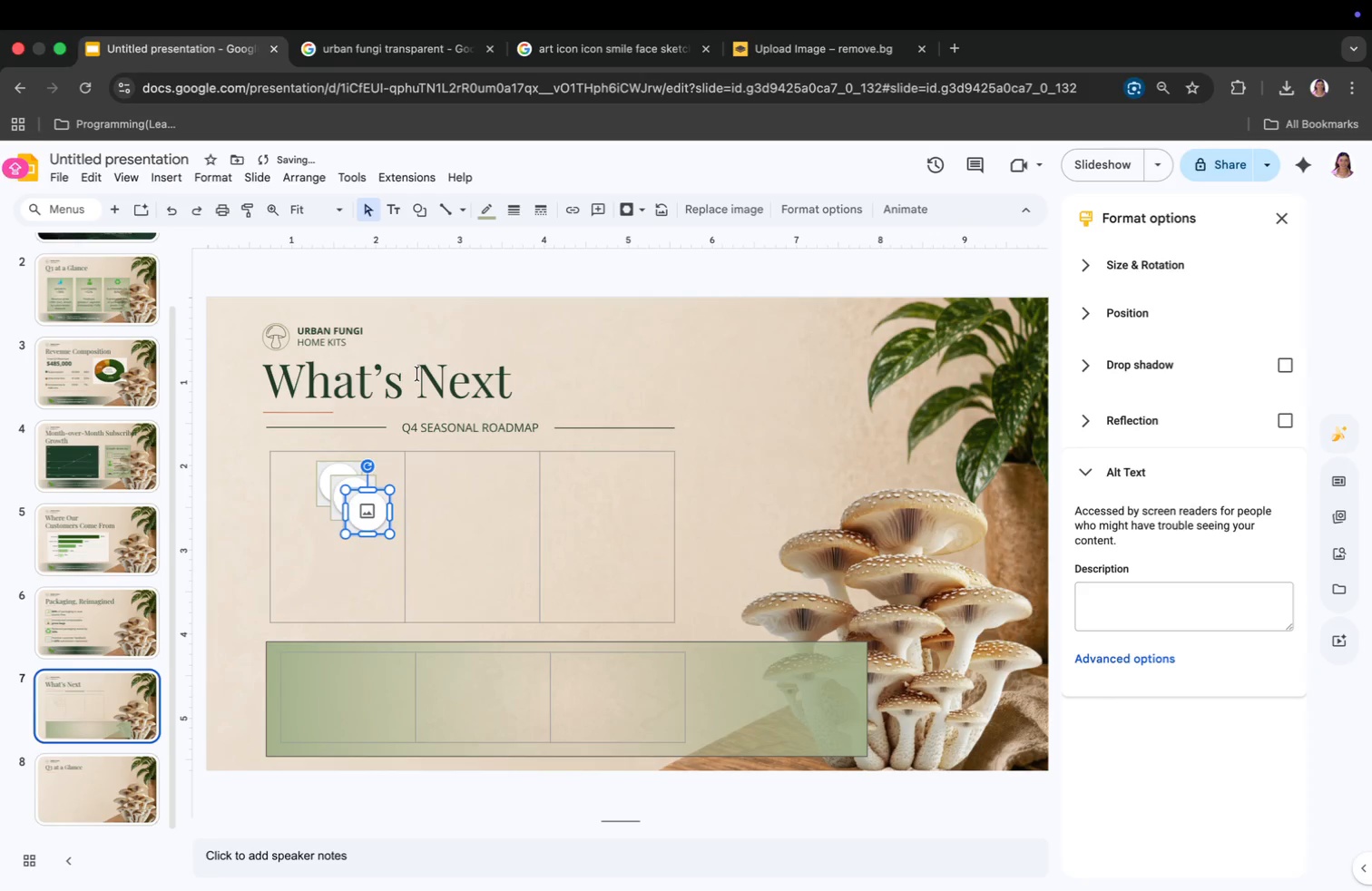 
key(Meta+V)
 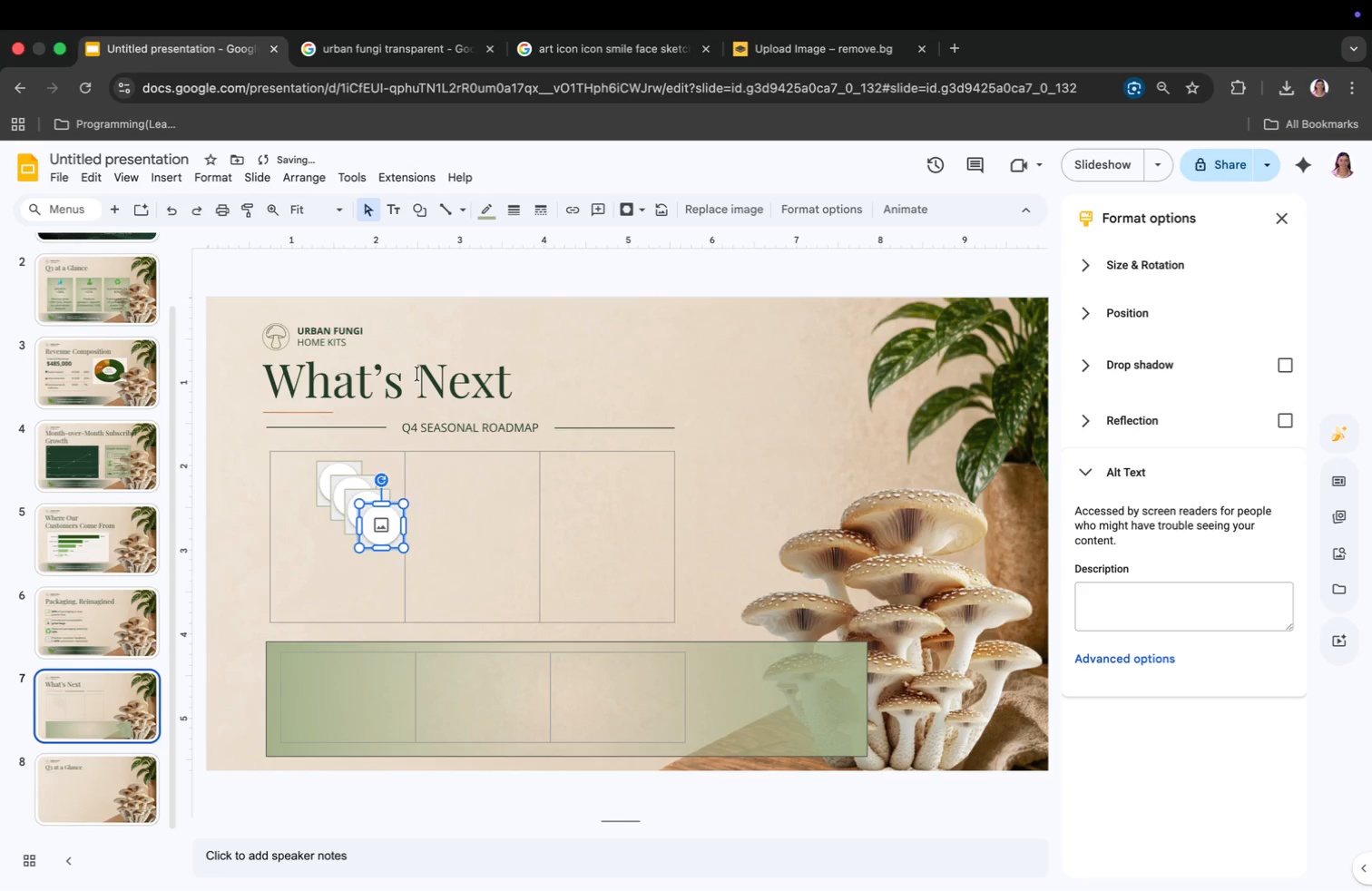 
key(Meta+V)
 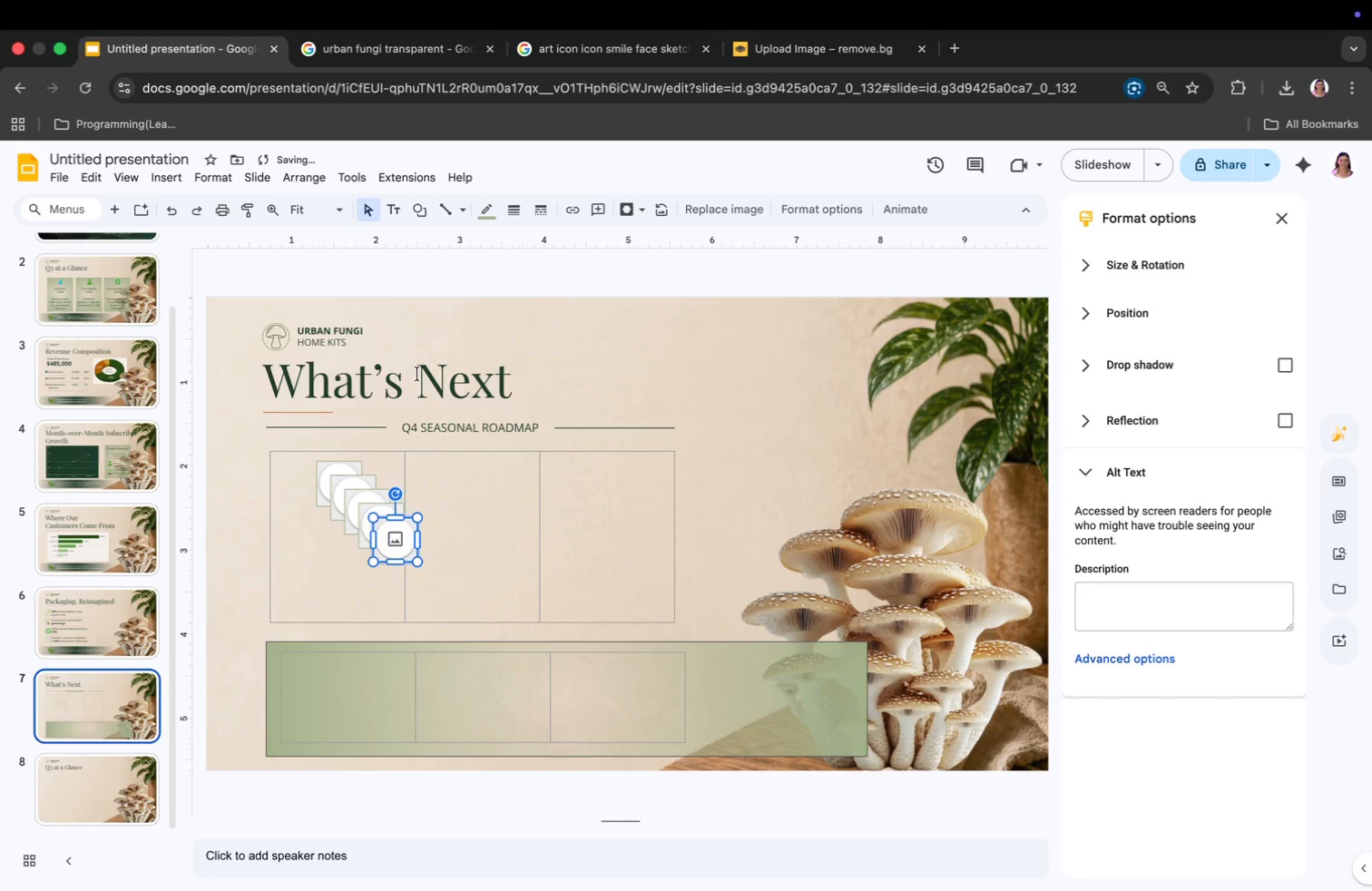 
key(Meta+V)
 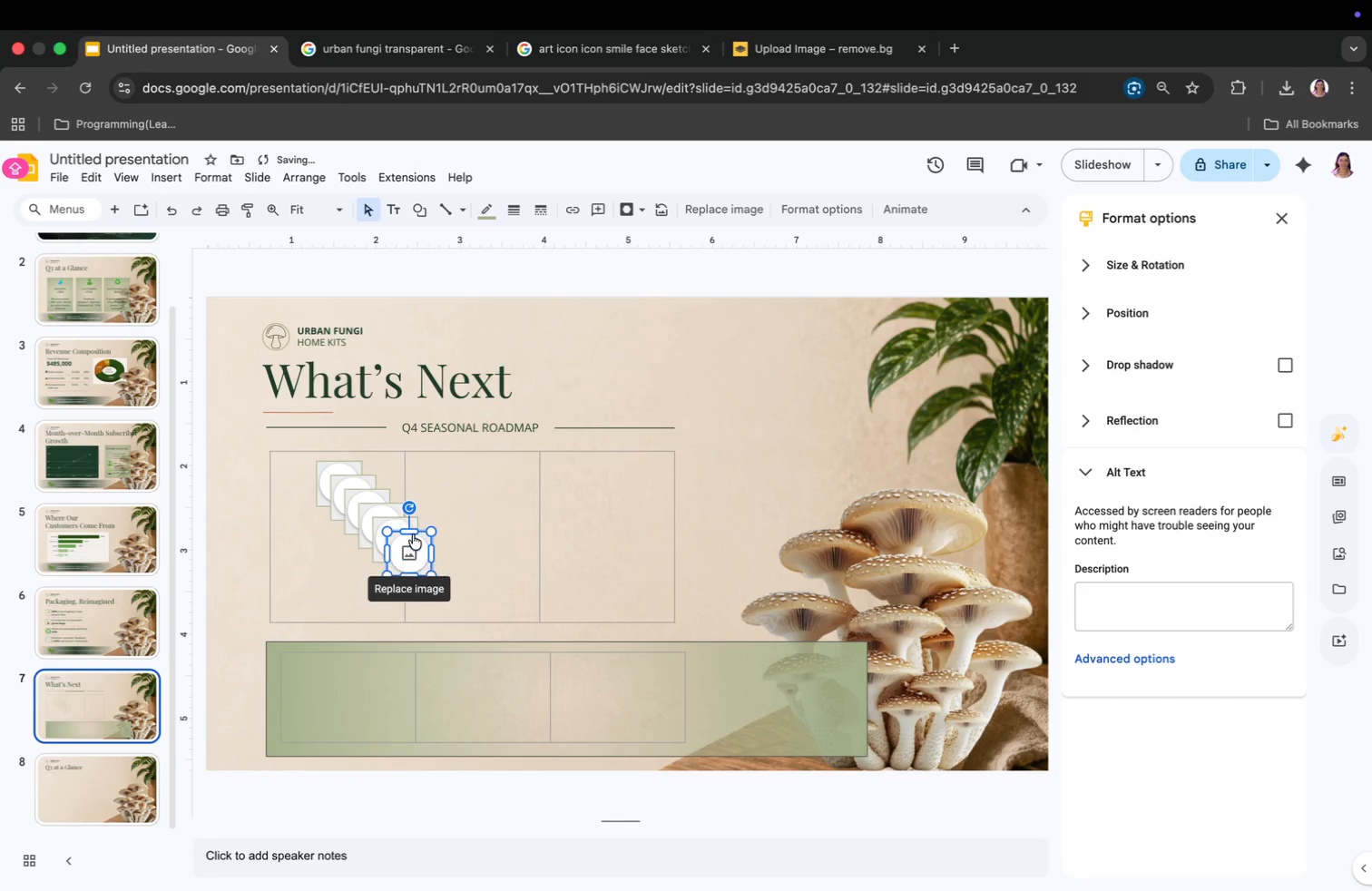 
left_click_drag(start_coordinate=[412, 545], to_coordinate=[476, 474])
 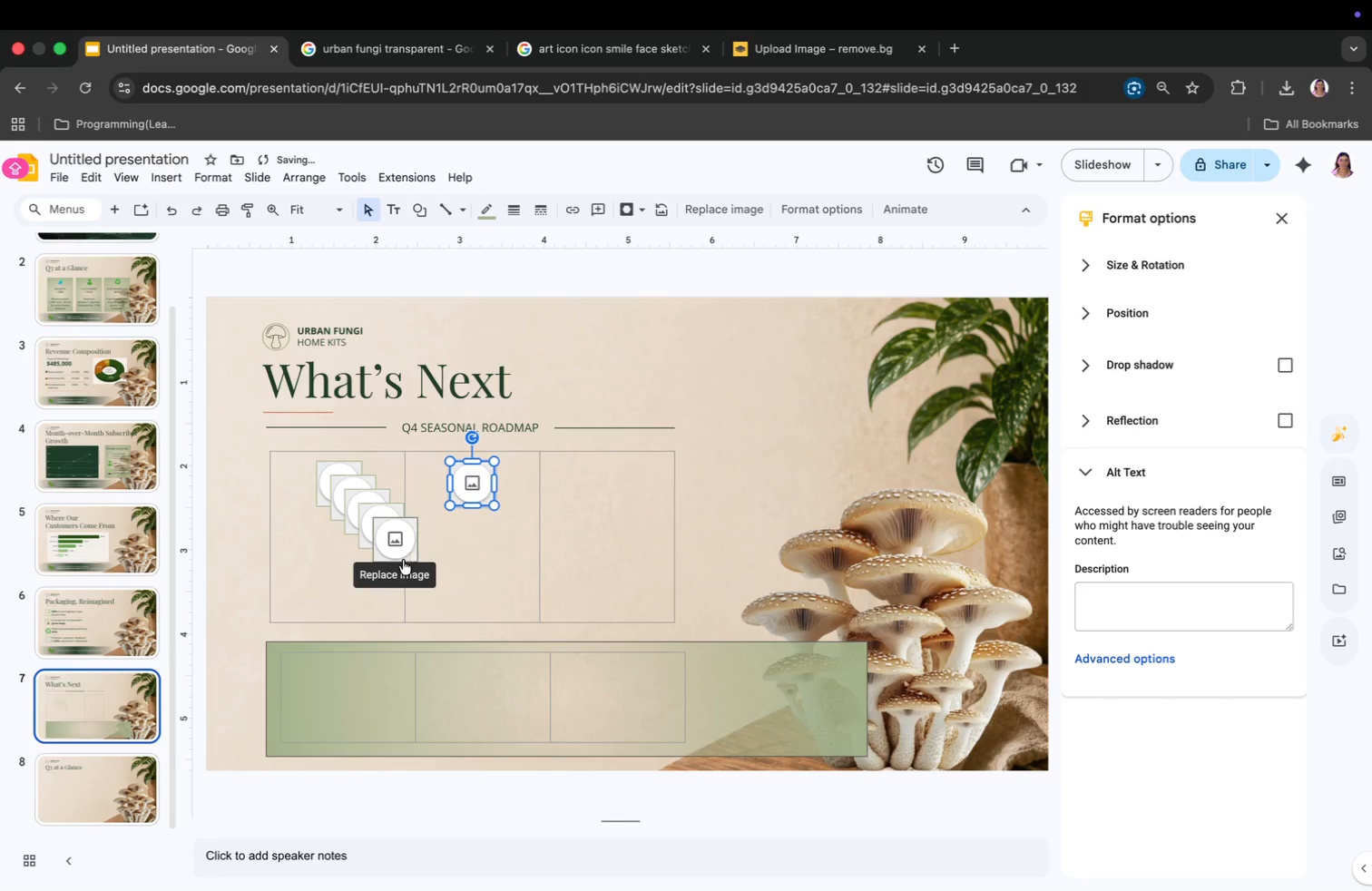 
left_click_drag(start_coordinate=[403, 561], to_coordinate=[617, 506])
 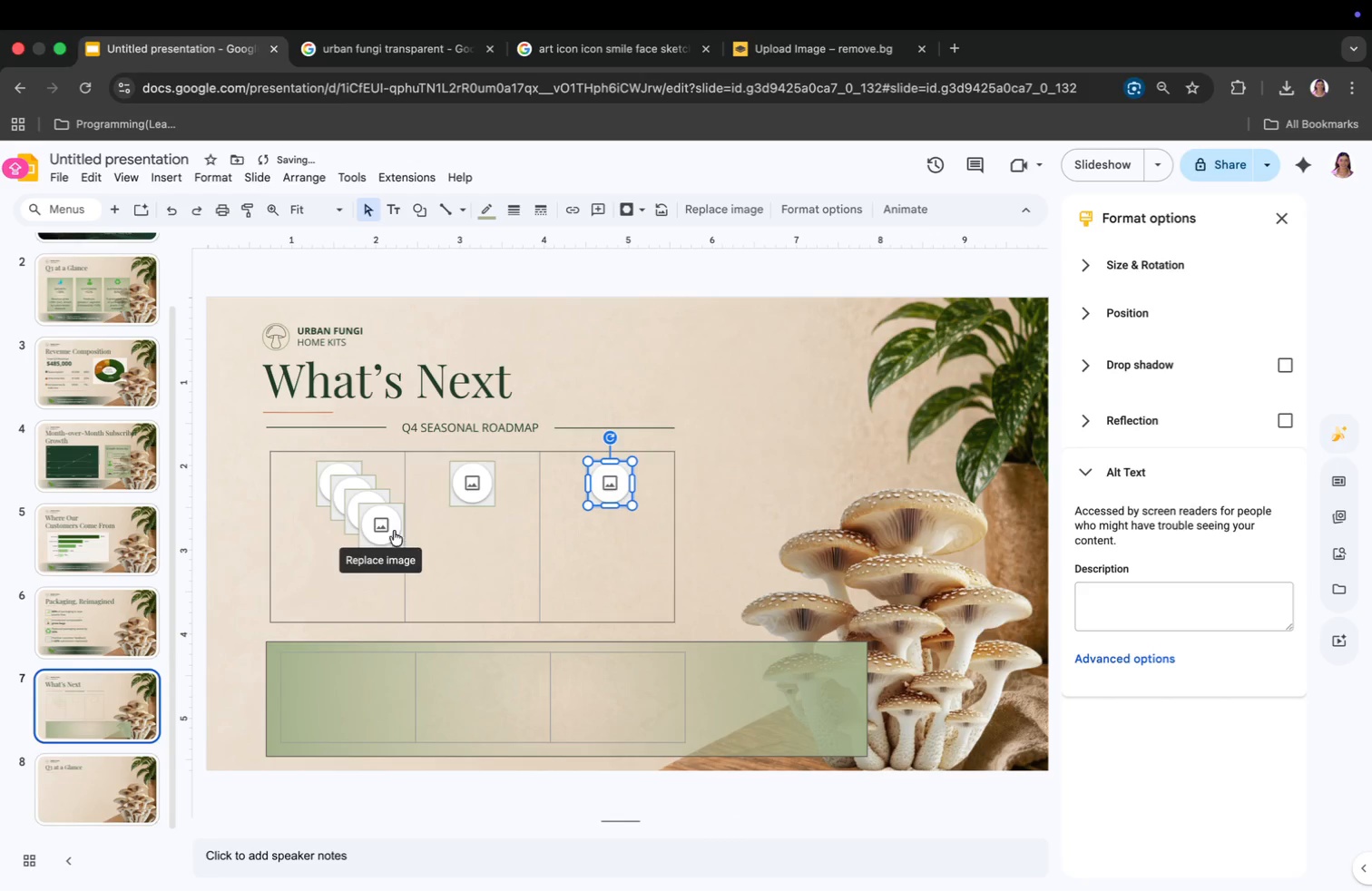 
left_click_drag(start_coordinate=[380, 531], to_coordinate=[345, 688])
 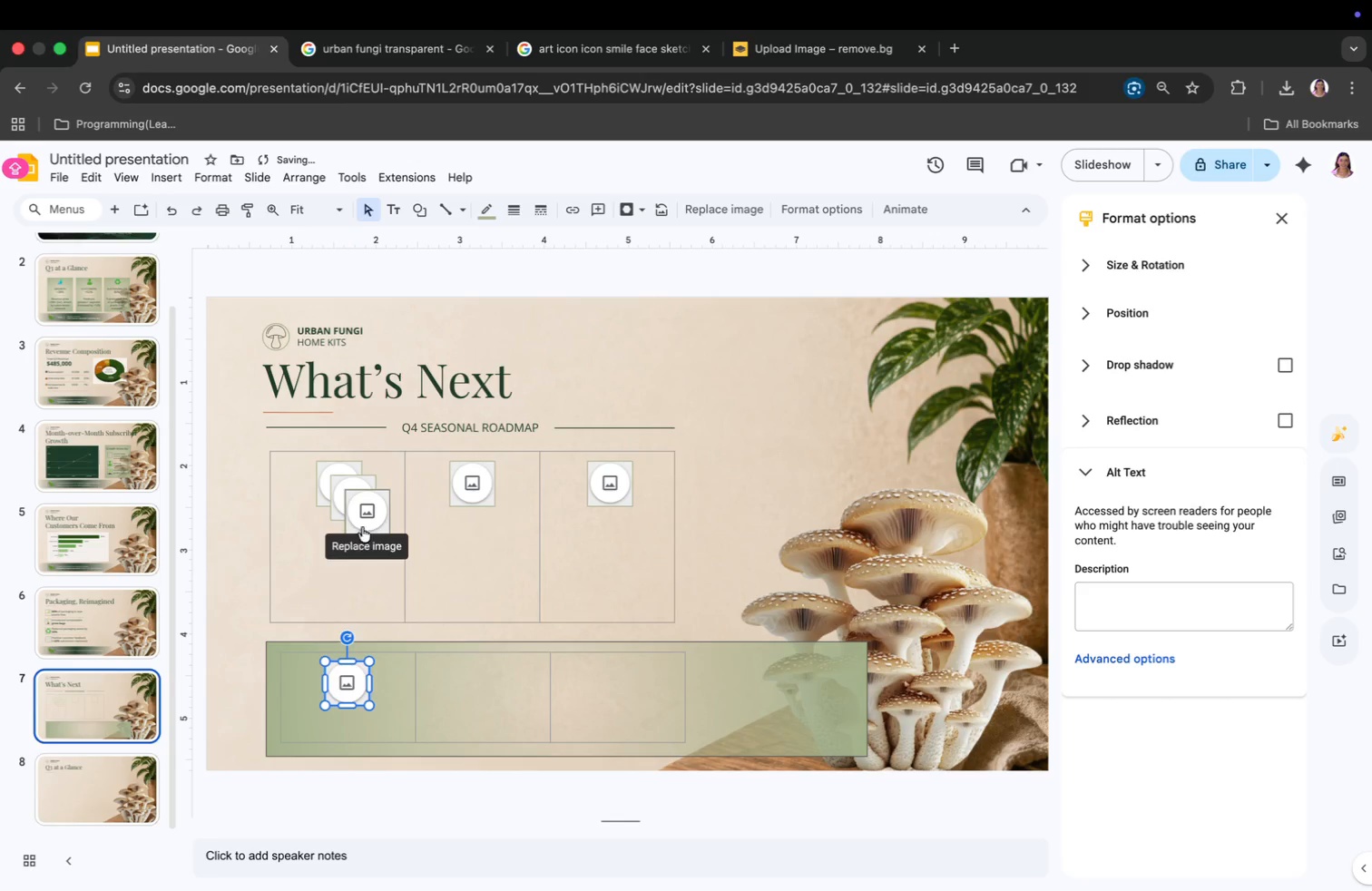 
left_click_drag(start_coordinate=[368, 521], to_coordinate=[486, 691])
 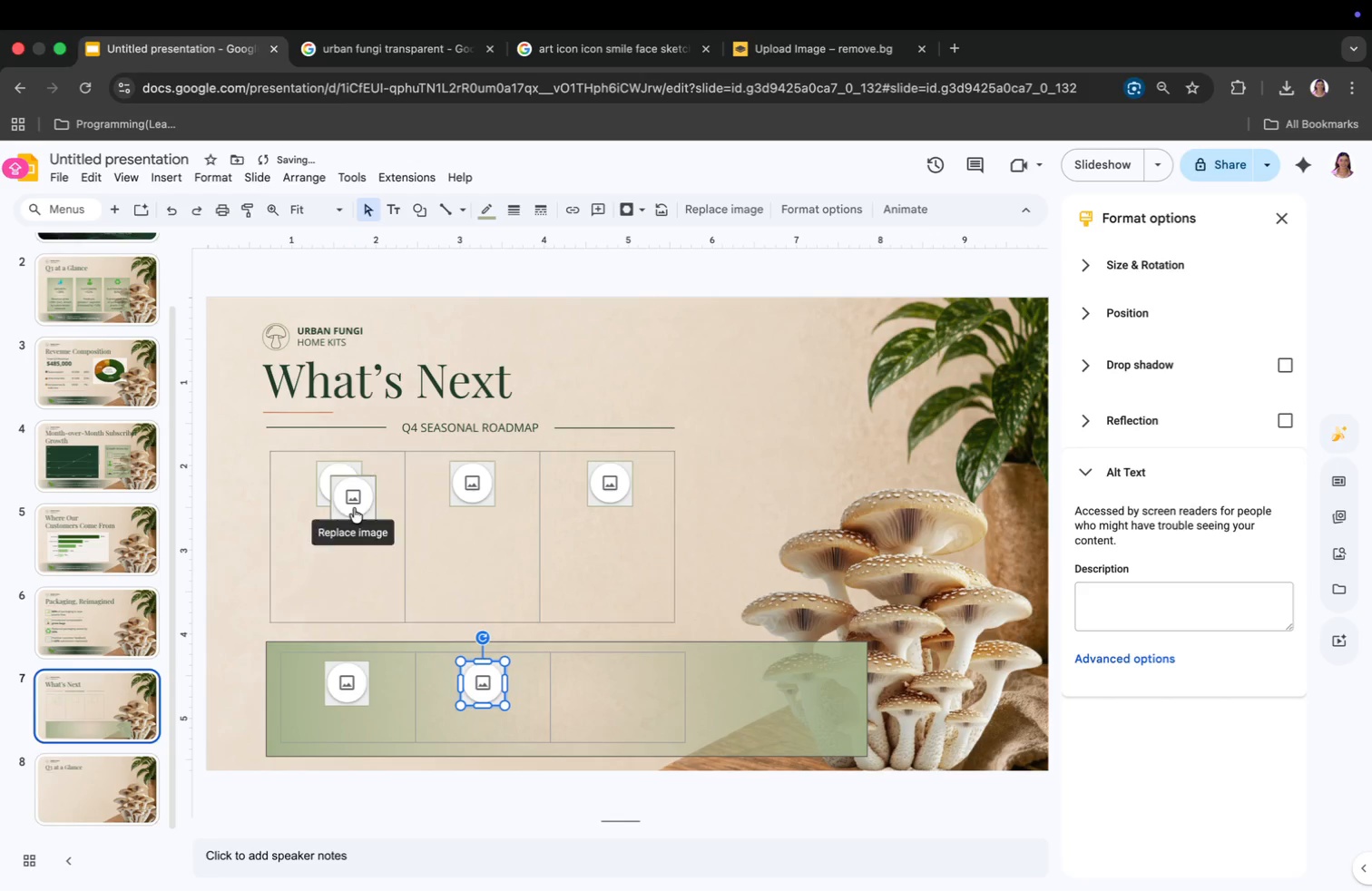 
left_click_drag(start_coordinate=[353, 507], to_coordinate=[617, 690])
 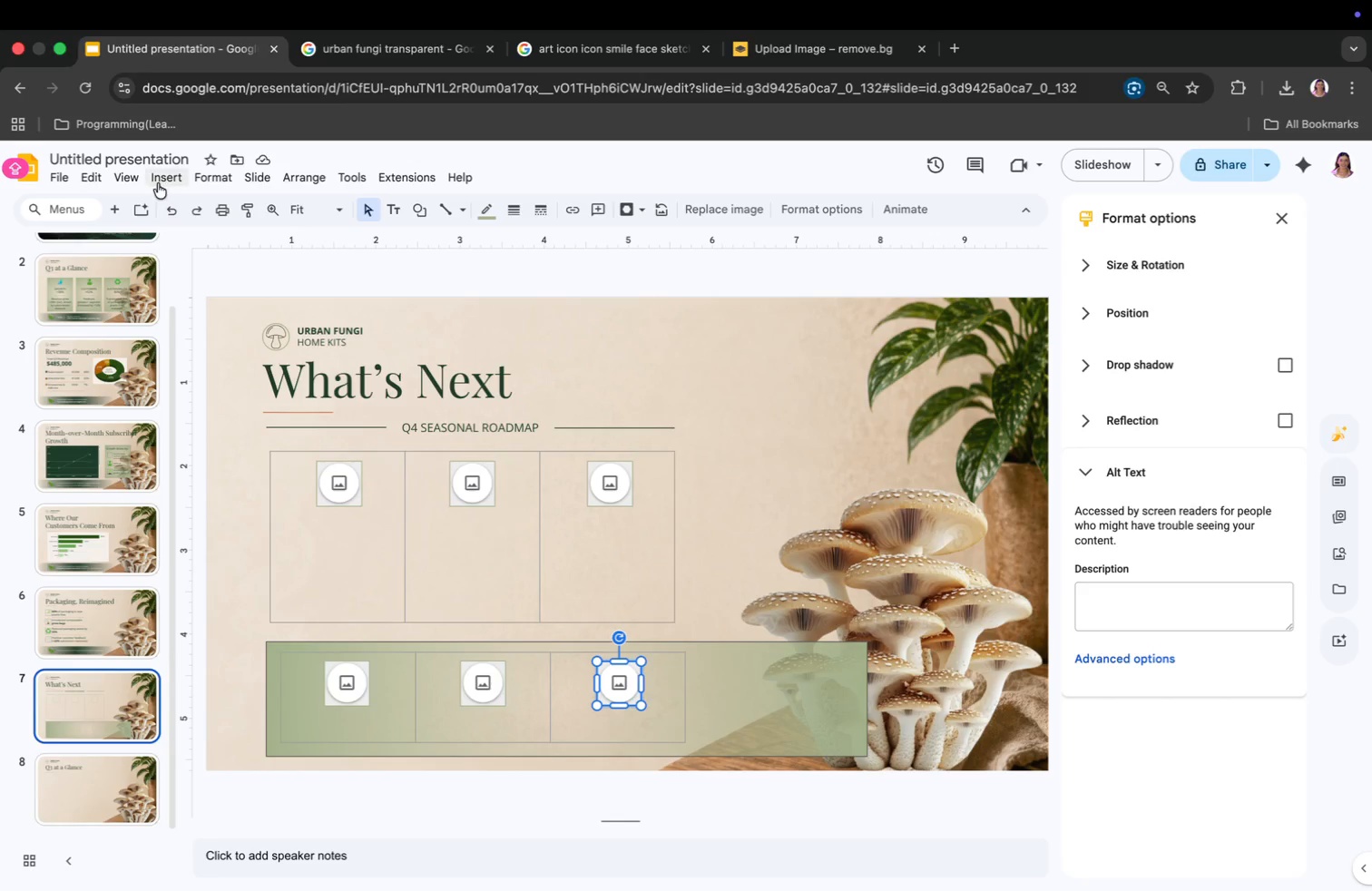 
wait(7.38)
 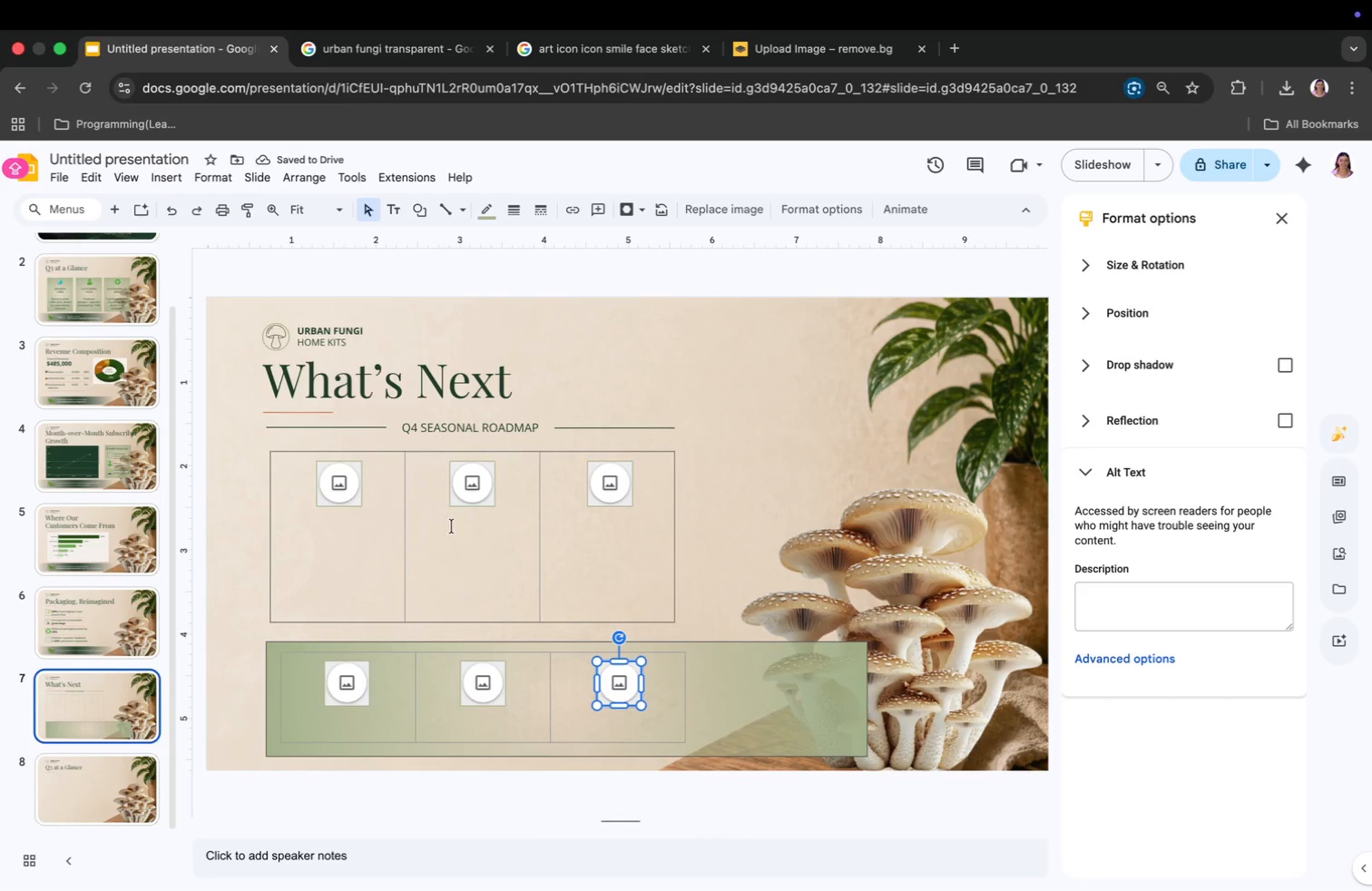 
left_click([157, 183])
 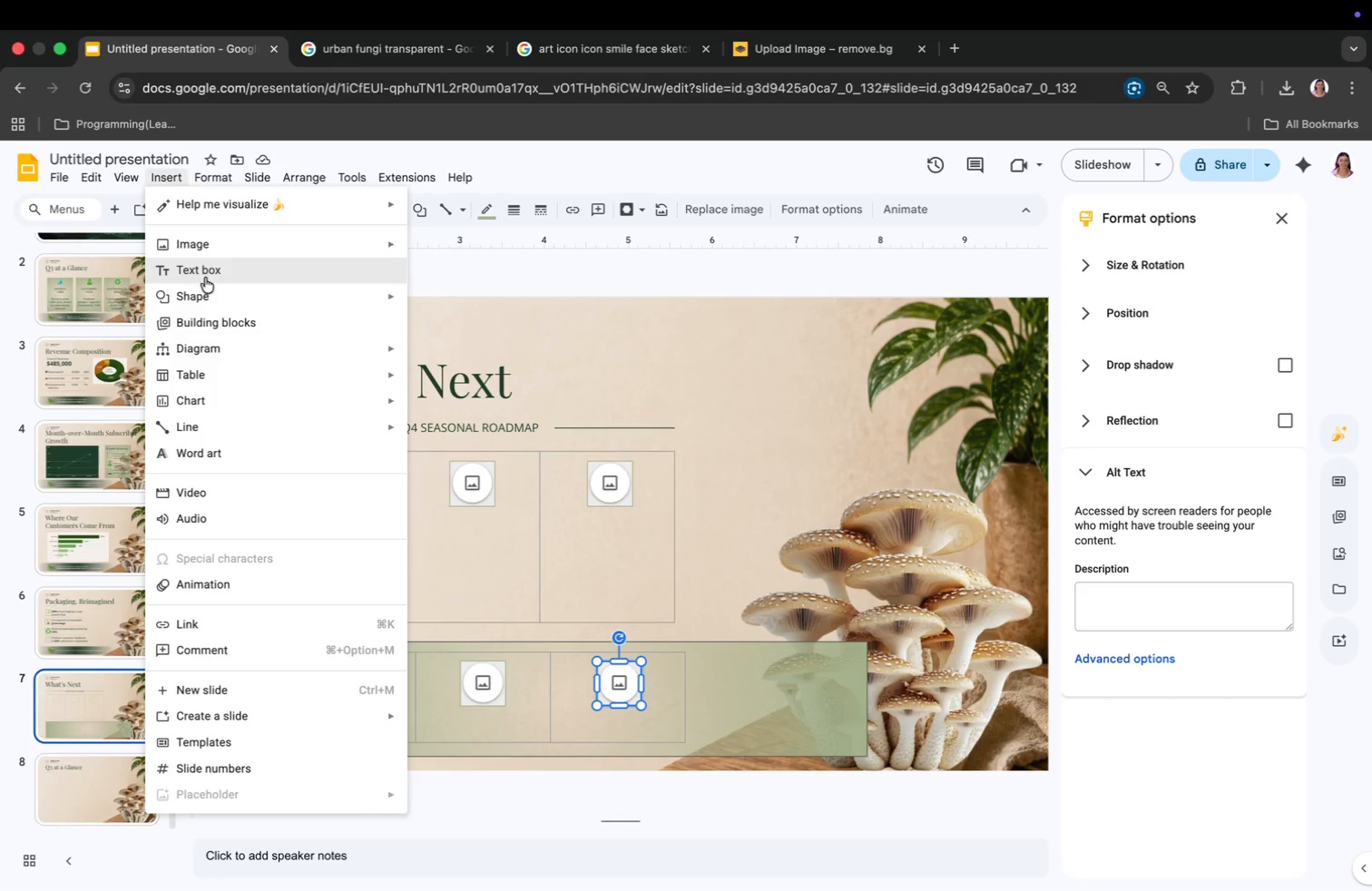 
left_click([205, 276])
 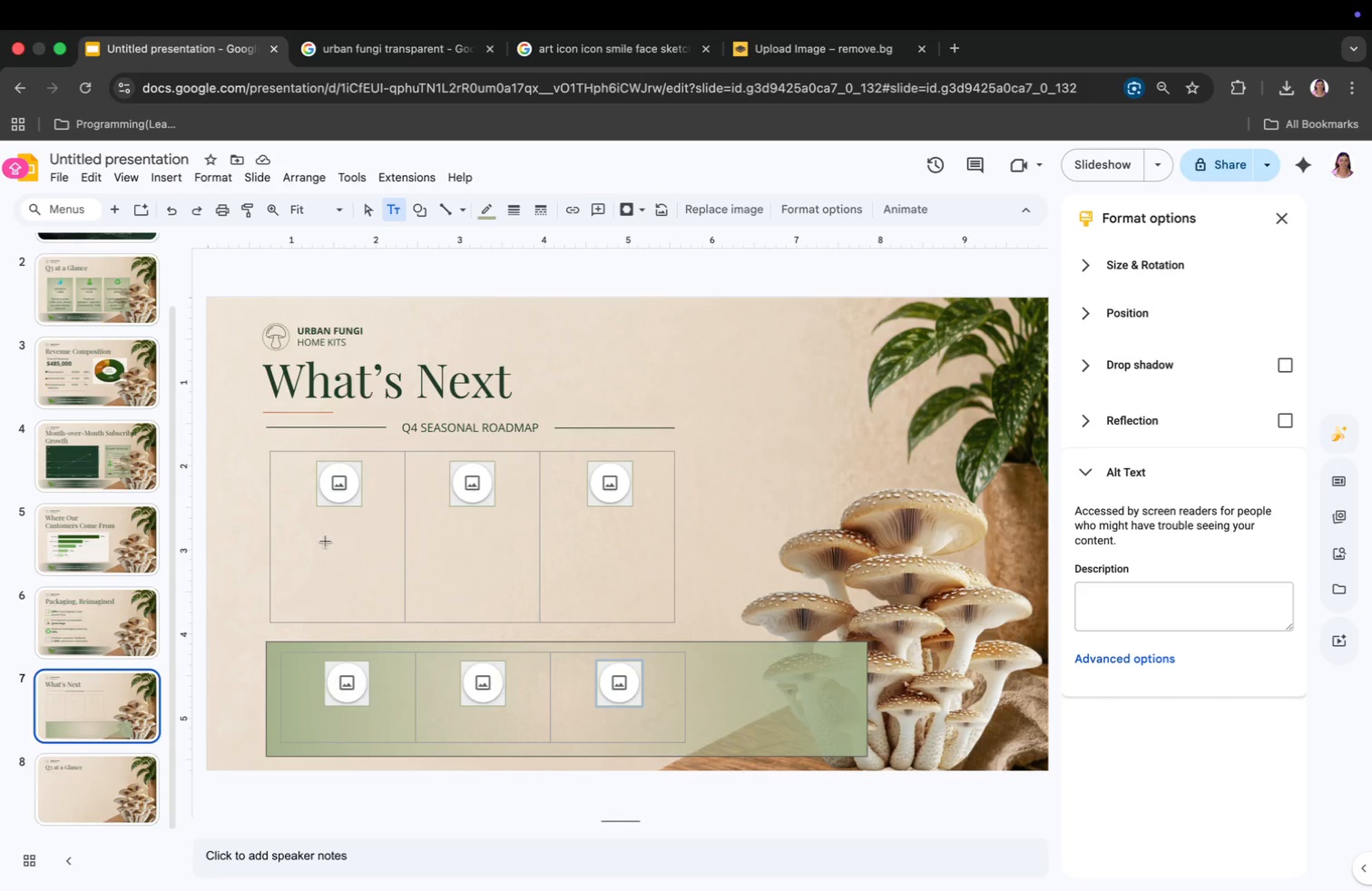 
left_click([324, 527])
 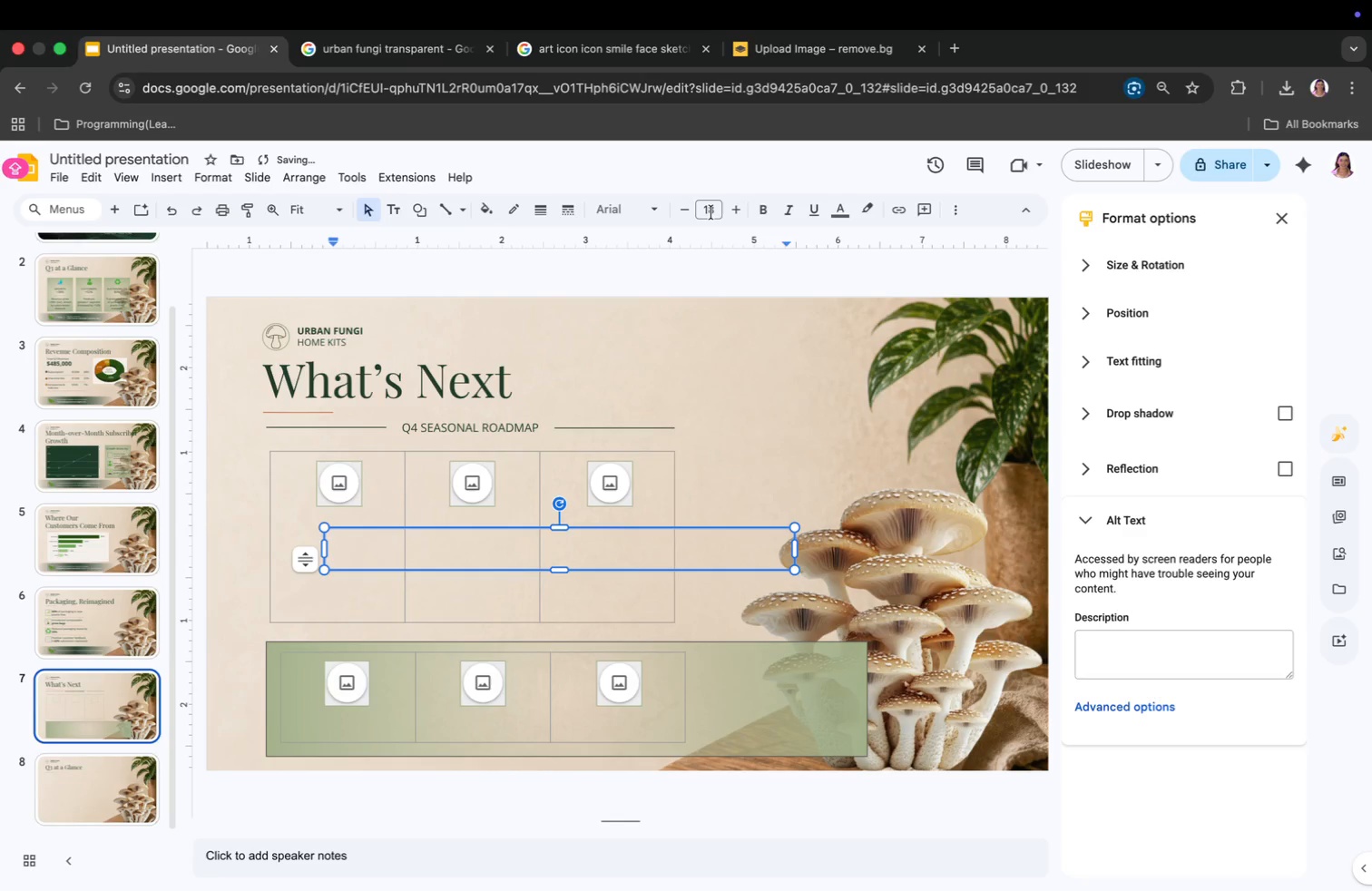 
left_click([632, 214])
 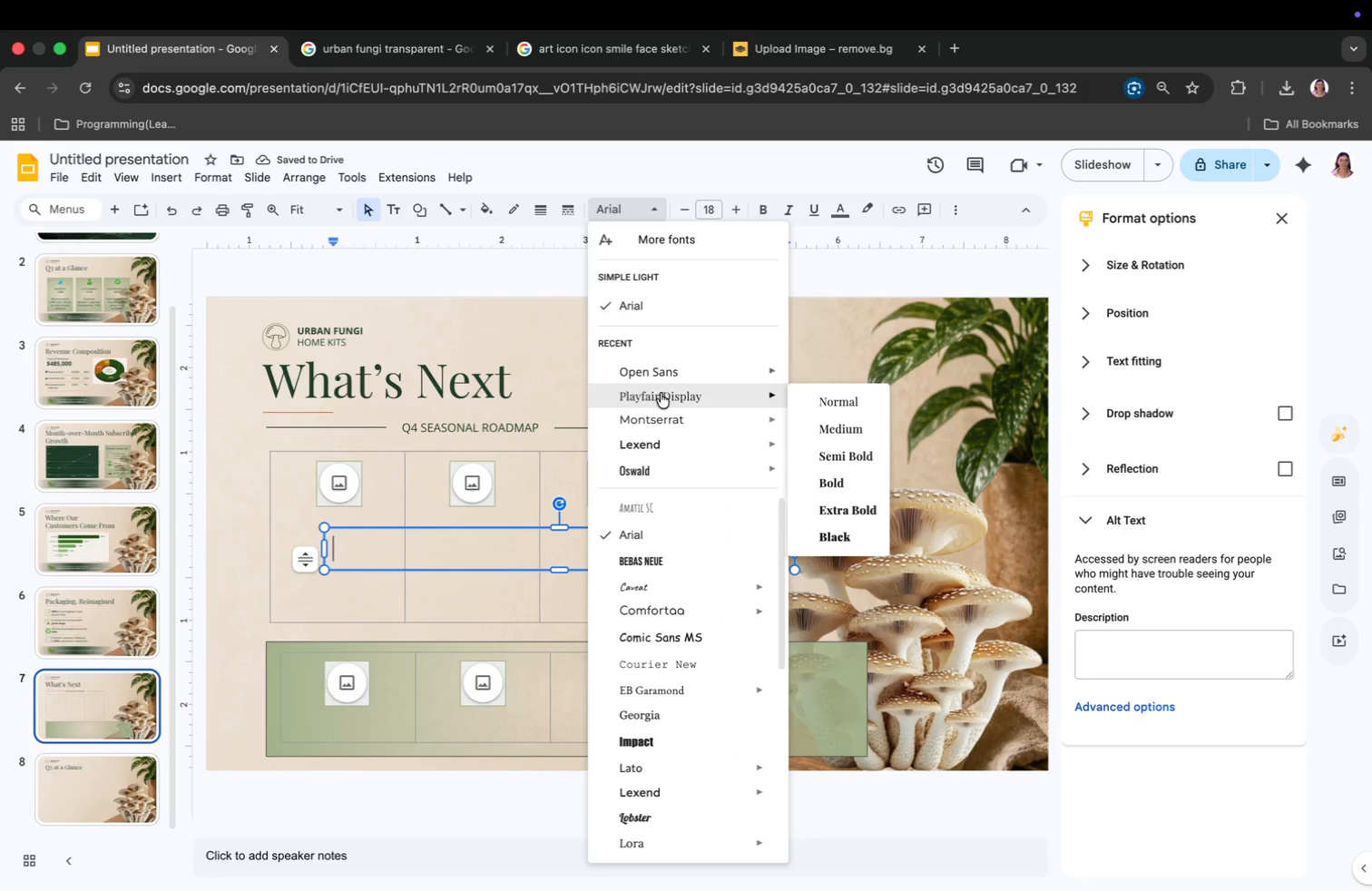 
left_click_drag(start_coordinate=[659, 374], to_coordinate=[659, 365])
 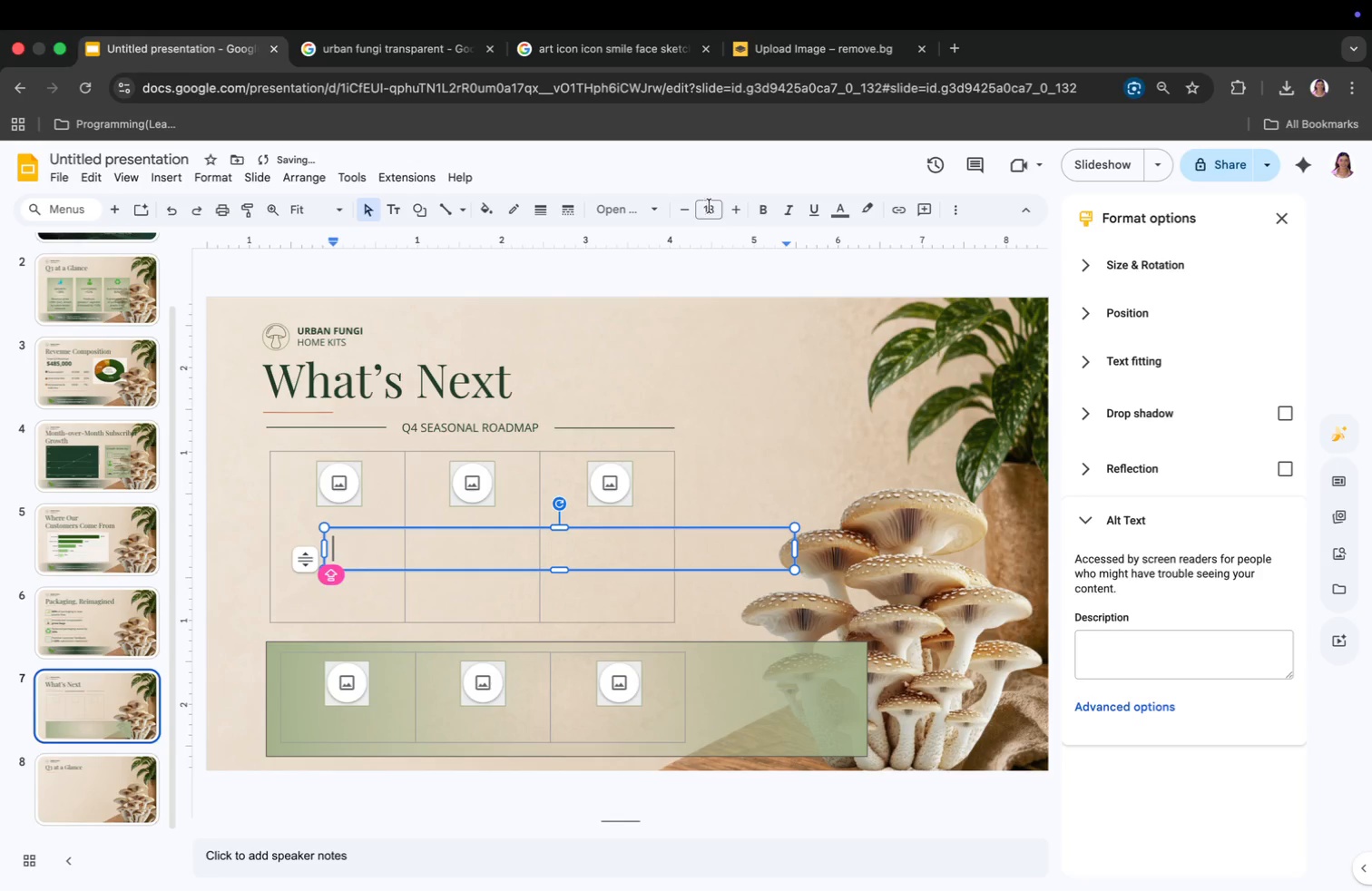 
left_click([711, 208])
 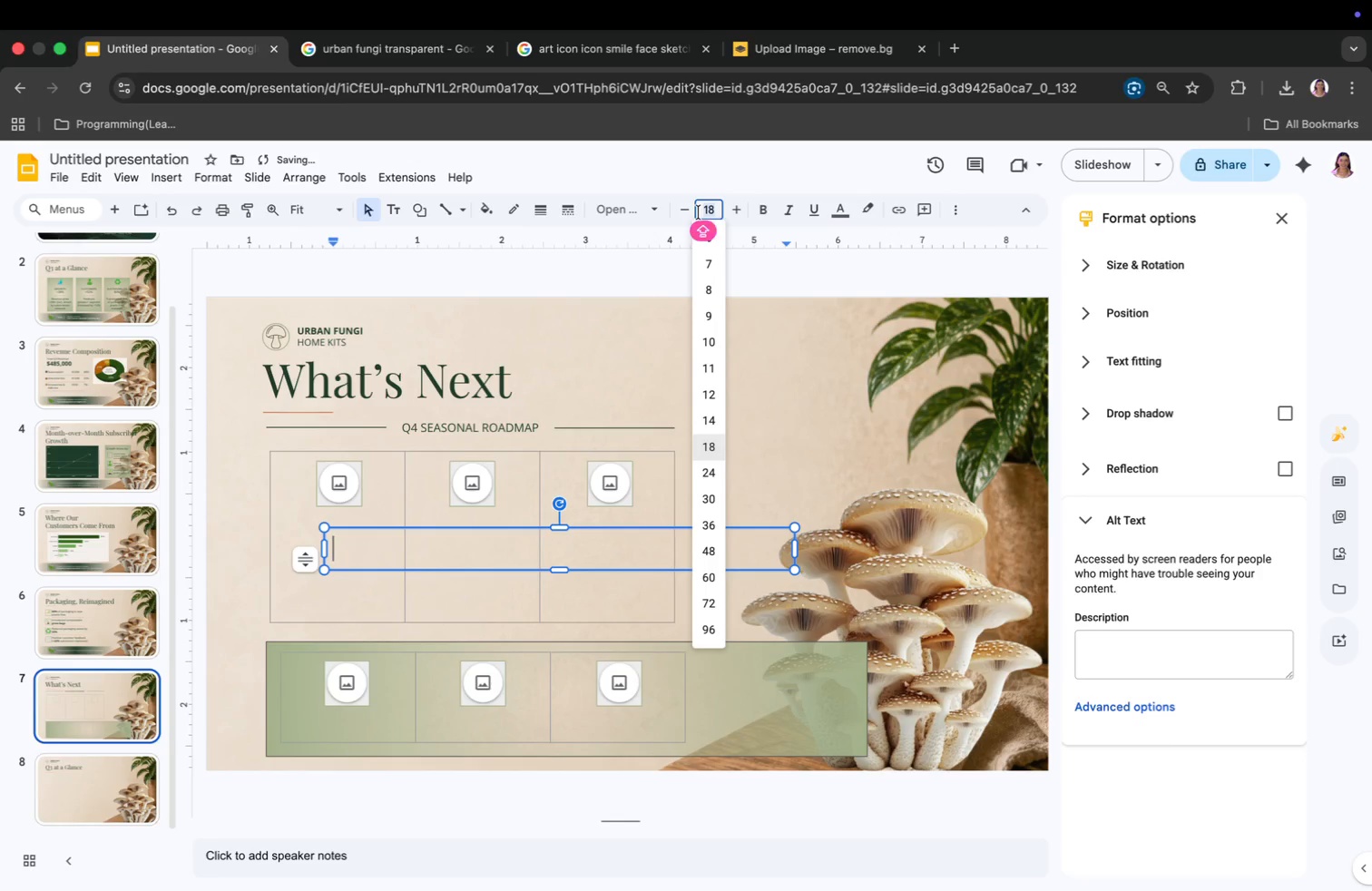 
type(16)
 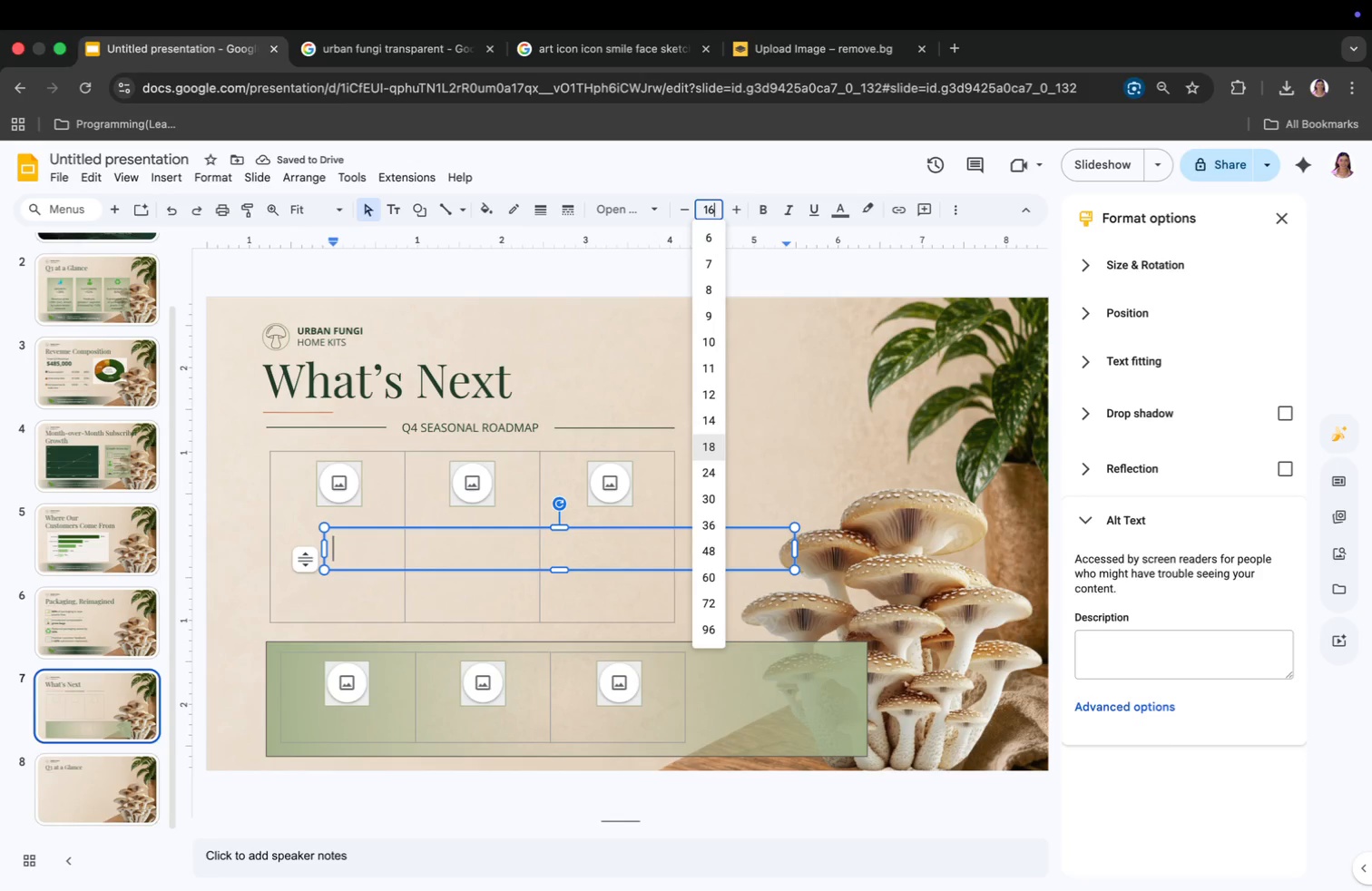 
key(Enter)
 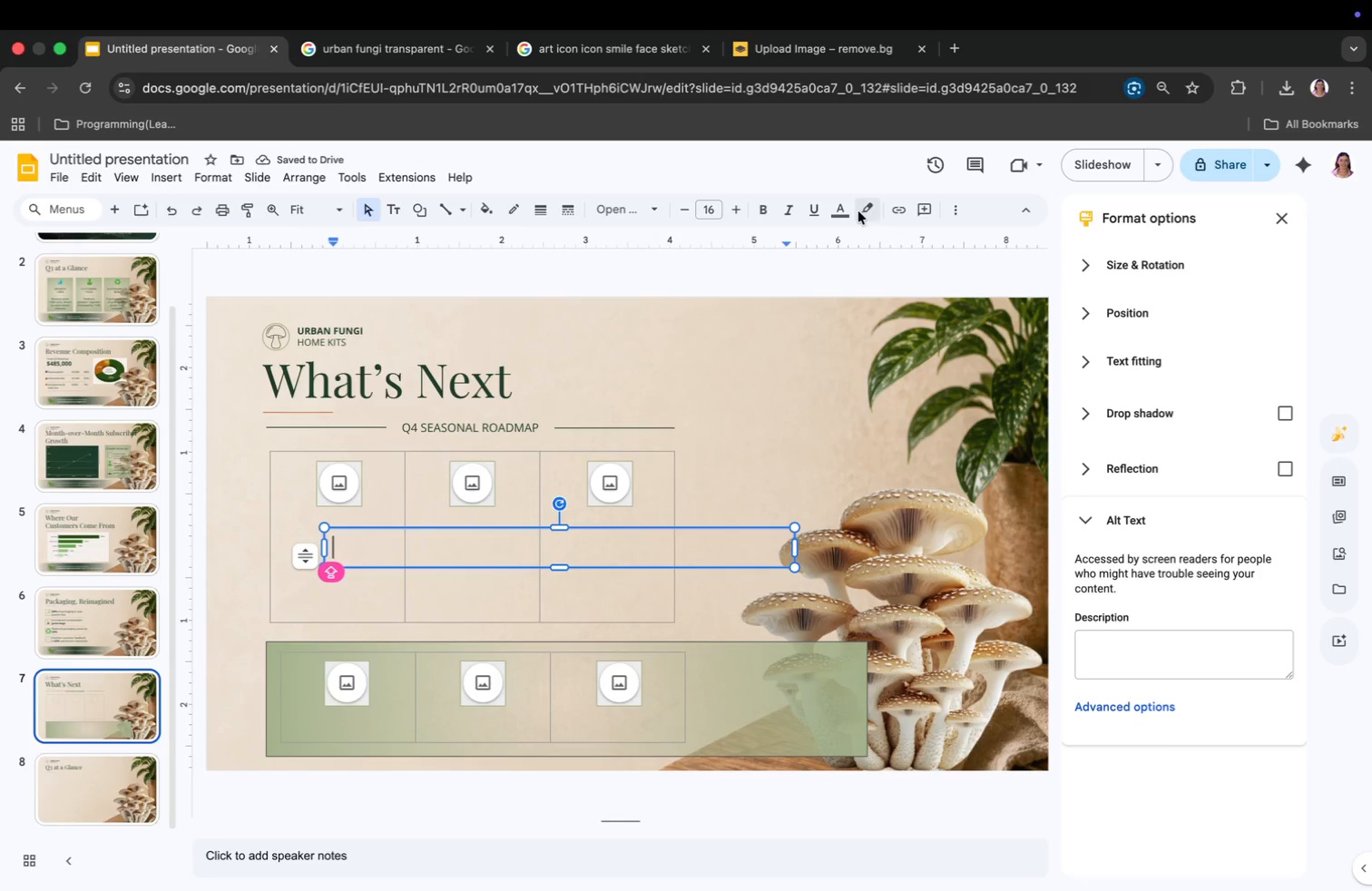 
left_click([954, 210])
 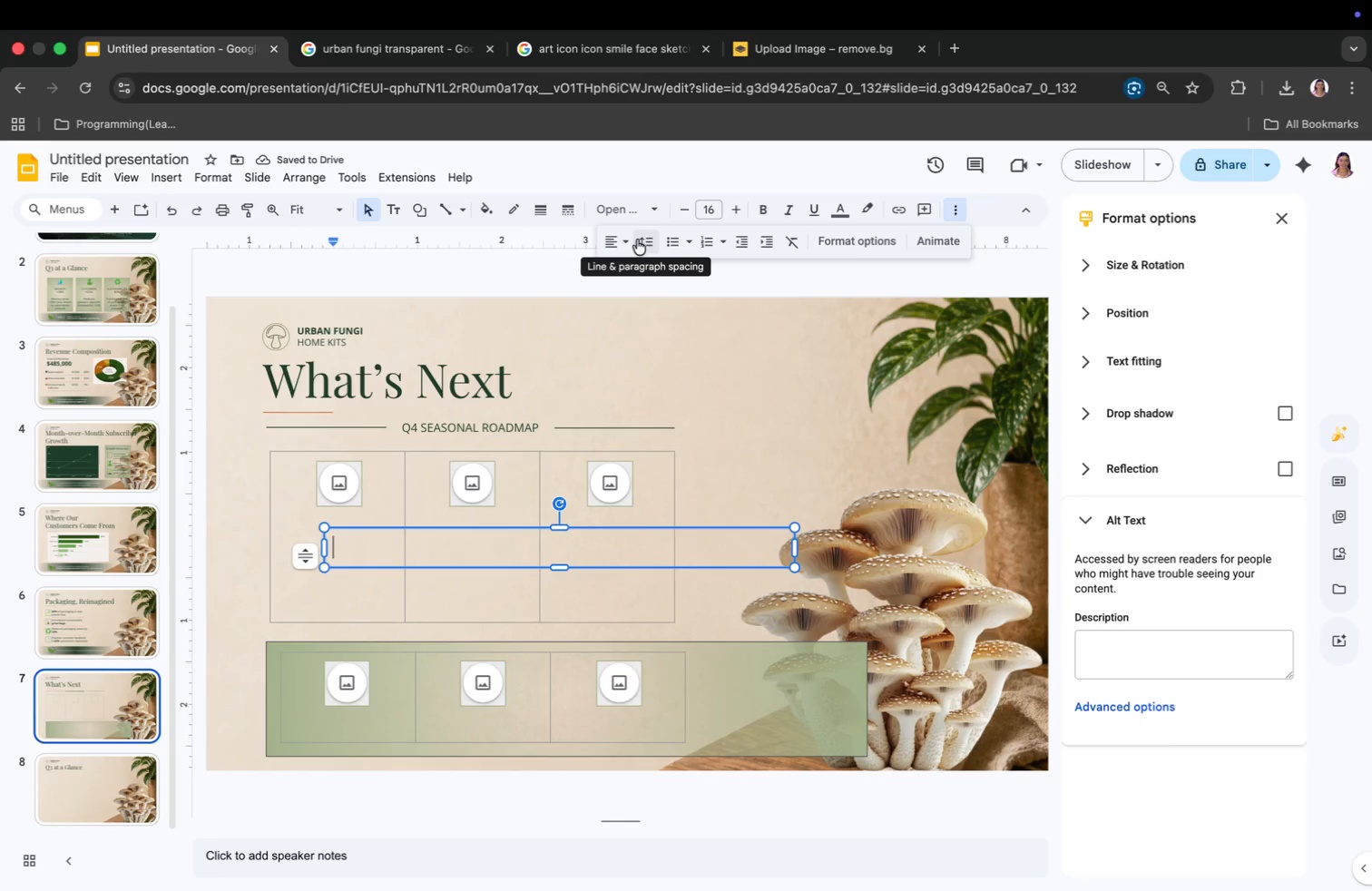 
left_click([622, 241])
 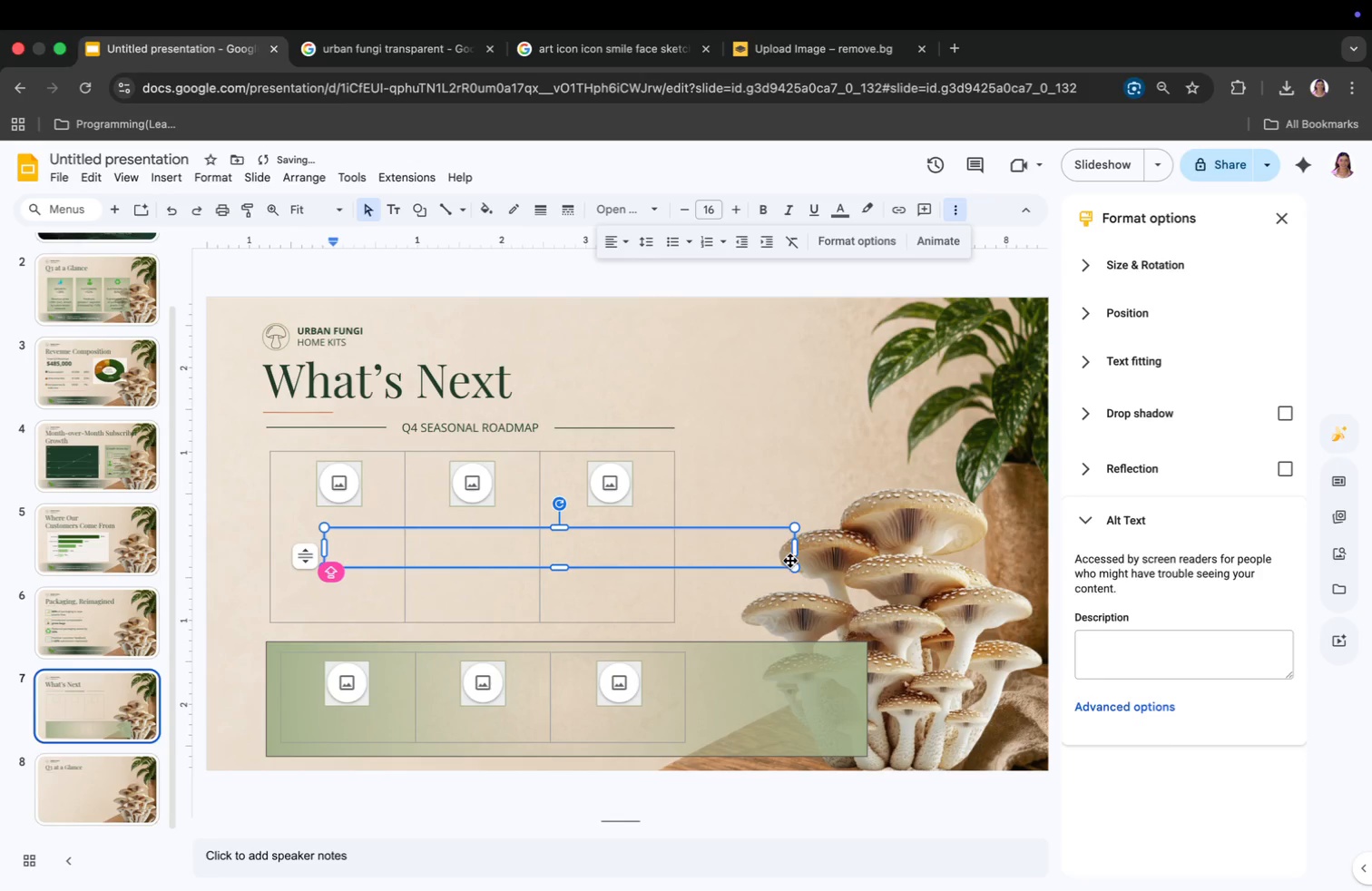 
left_click_drag(start_coordinate=[793, 551], to_coordinate=[419, 542])
 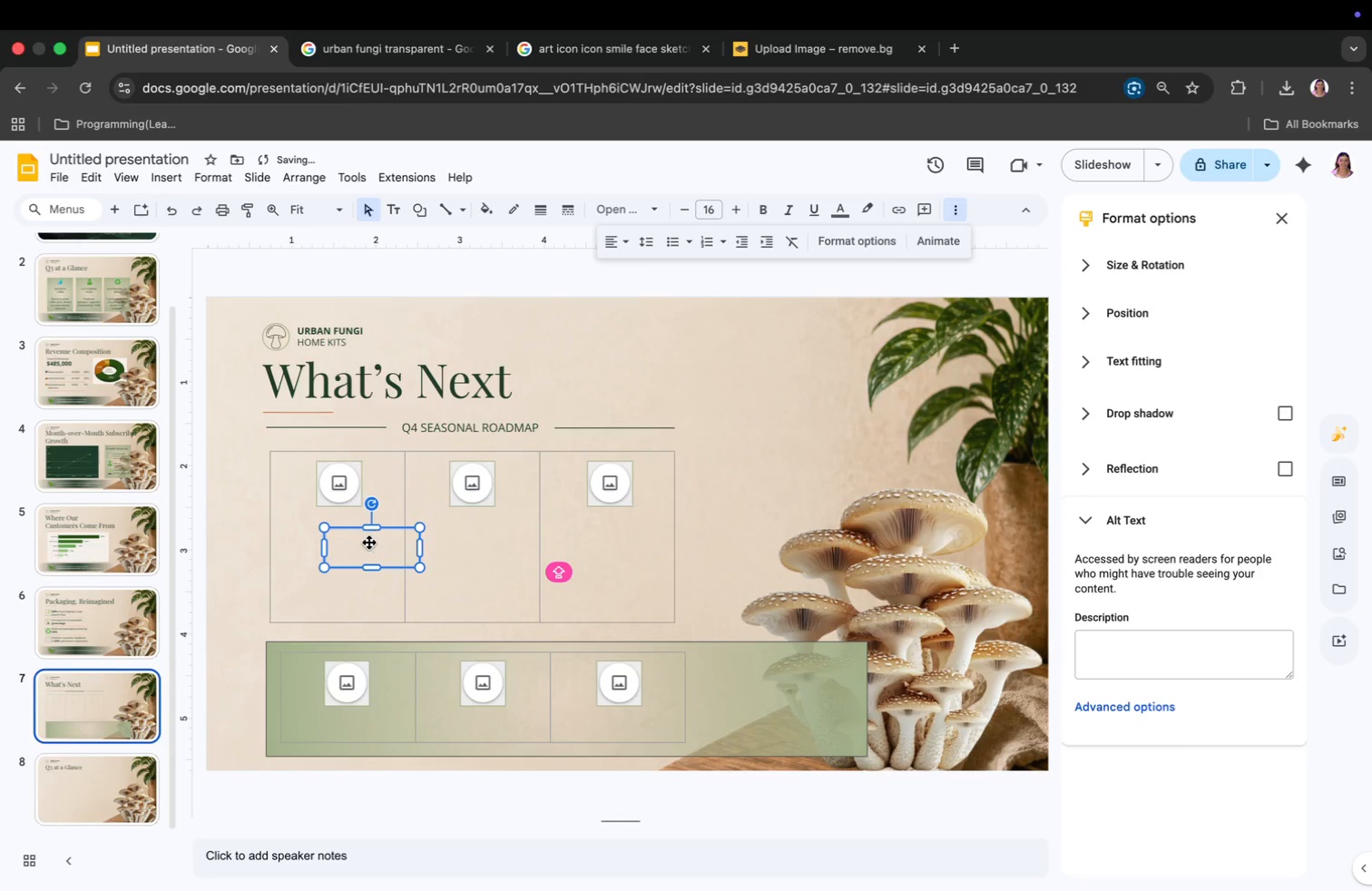 
left_click_drag(start_coordinate=[367, 543], to_coordinate=[325, 526])
 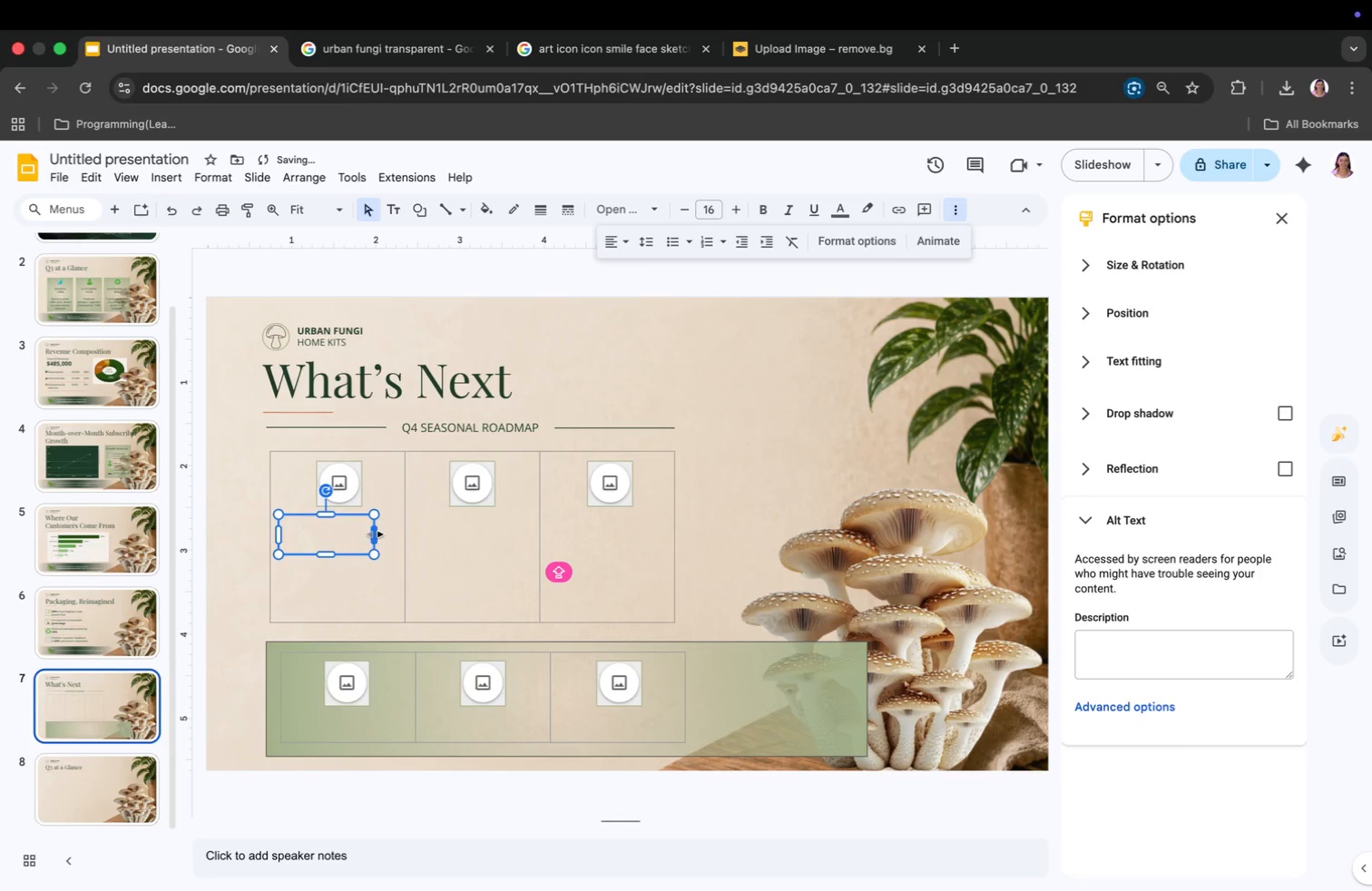 
left_click_drag(start_coordinate=[375, 534], to_coordinate=[394, 534])
 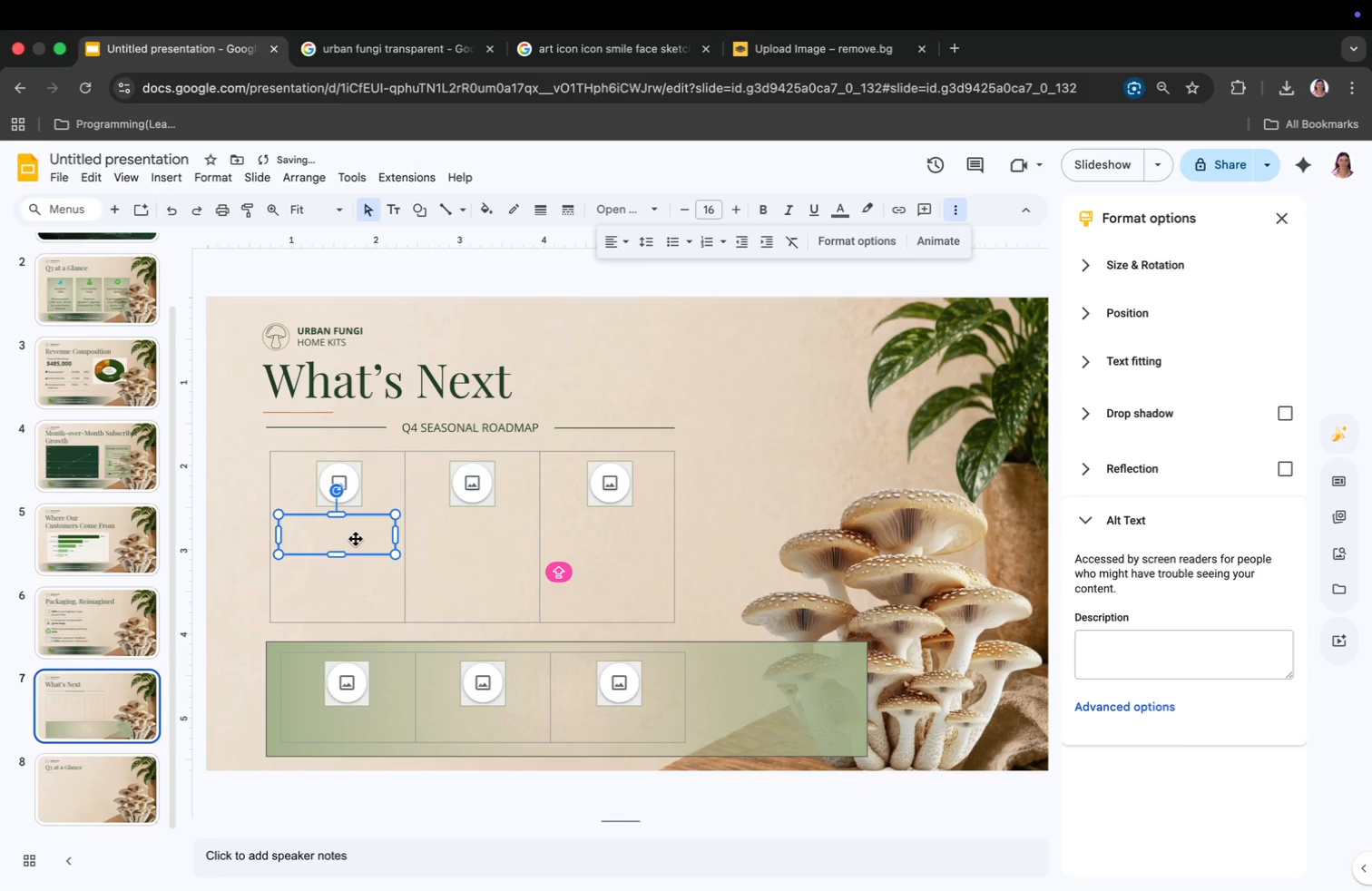 
left_click([348, 534])
 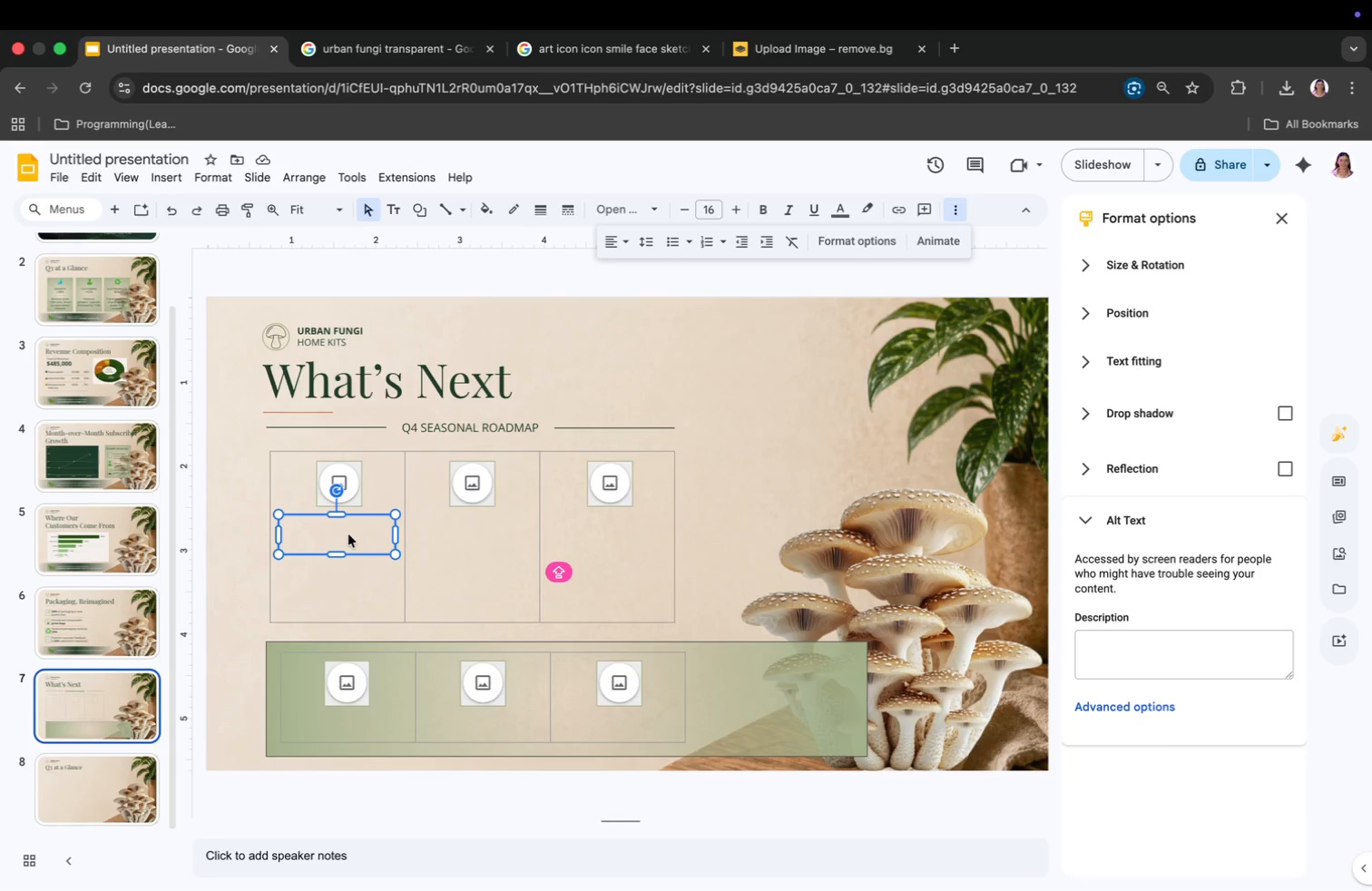 
left_click([357, 564])
 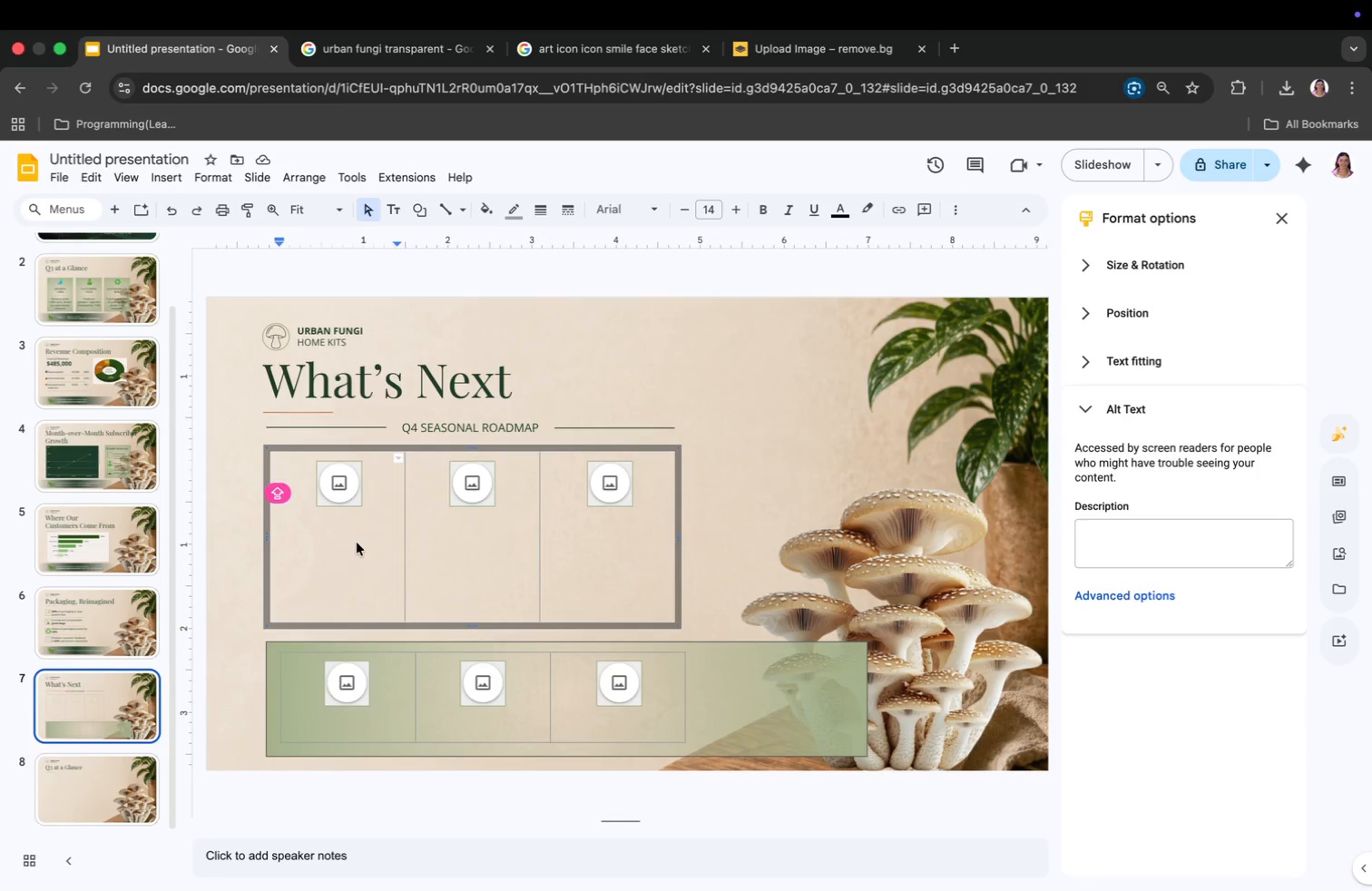 
left_click([357, 543])
 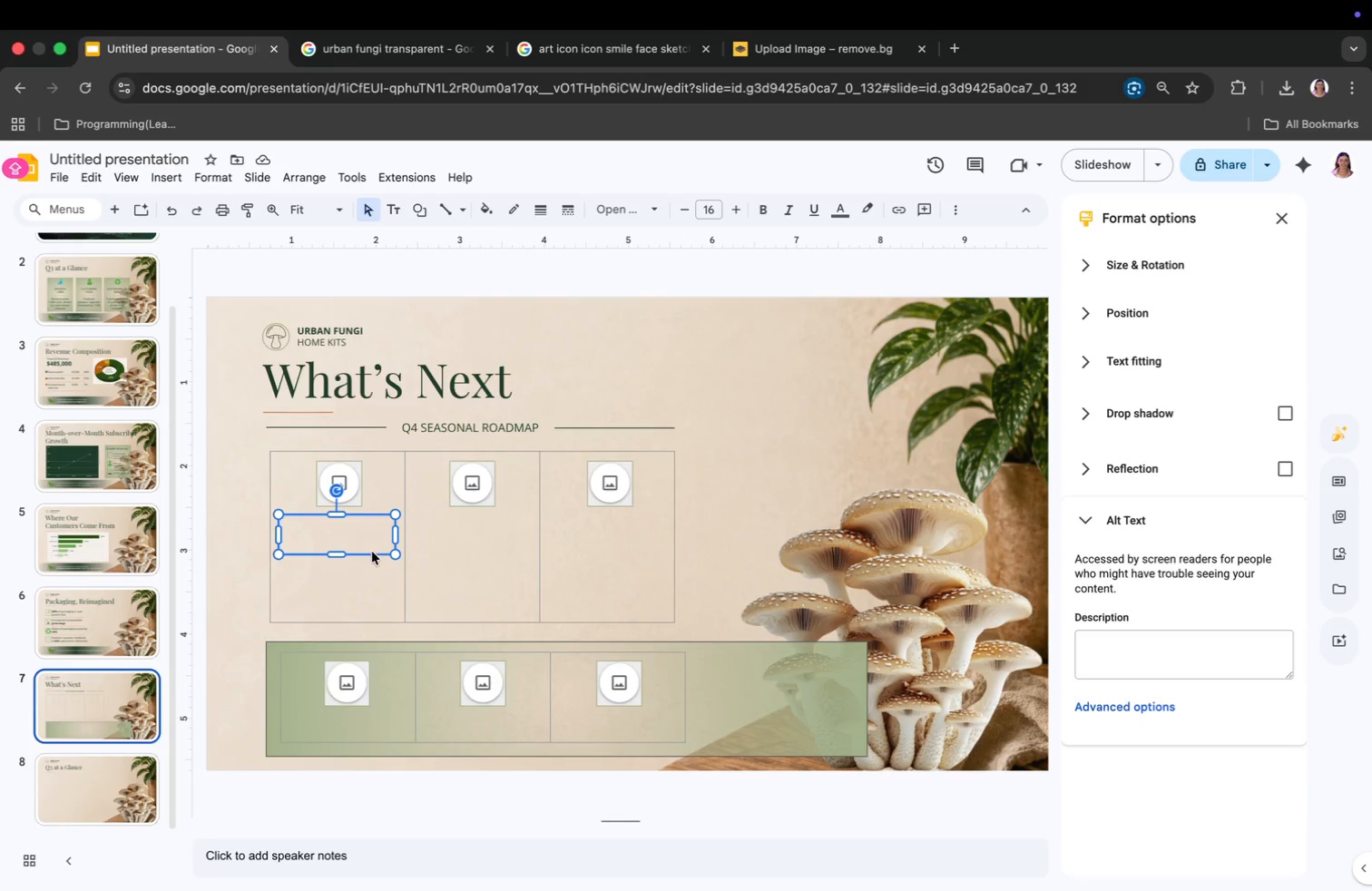 
right_click([372, 552])
 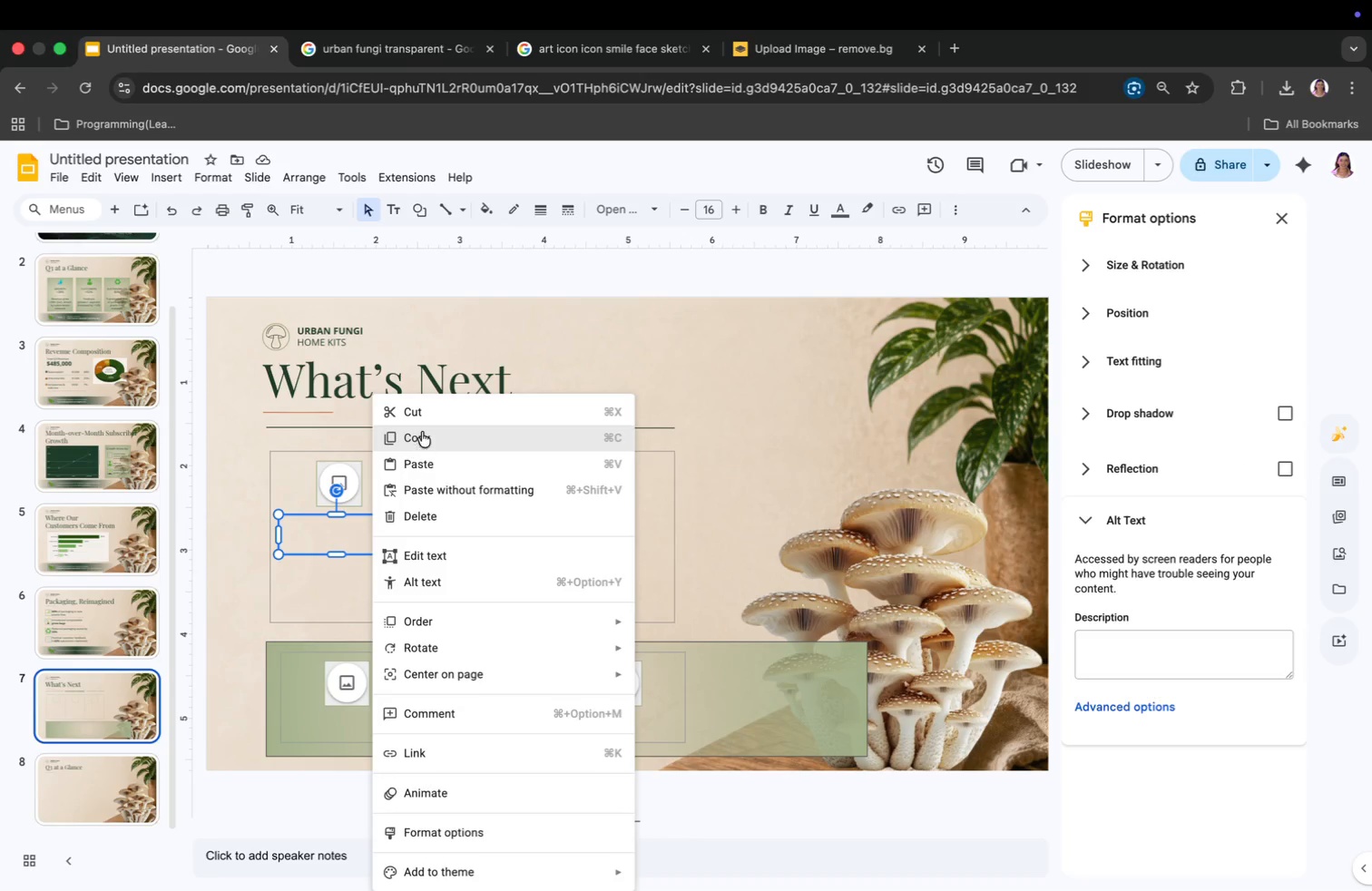 
left_click([422, 432])
 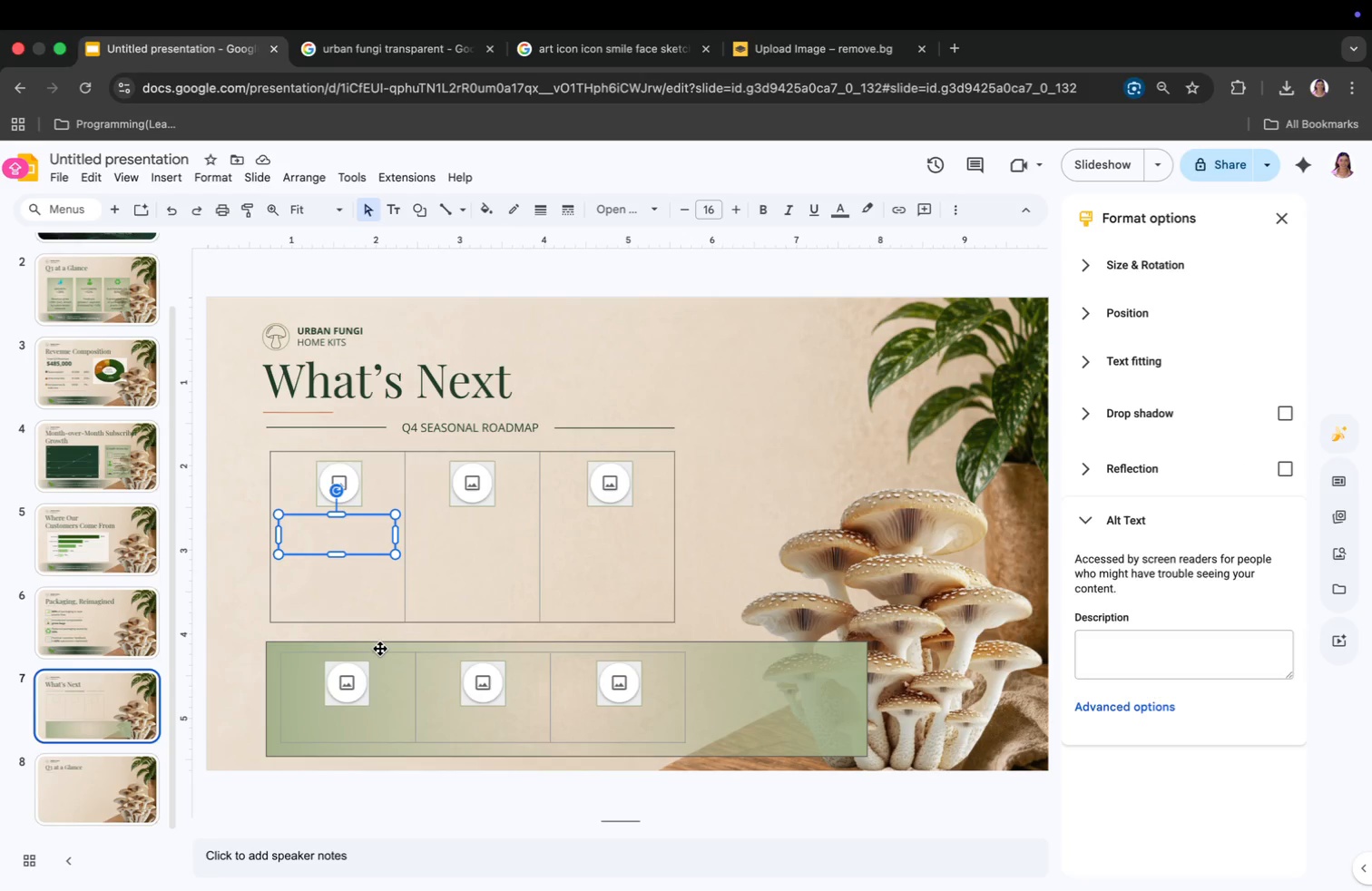 
key(Meta+V)
 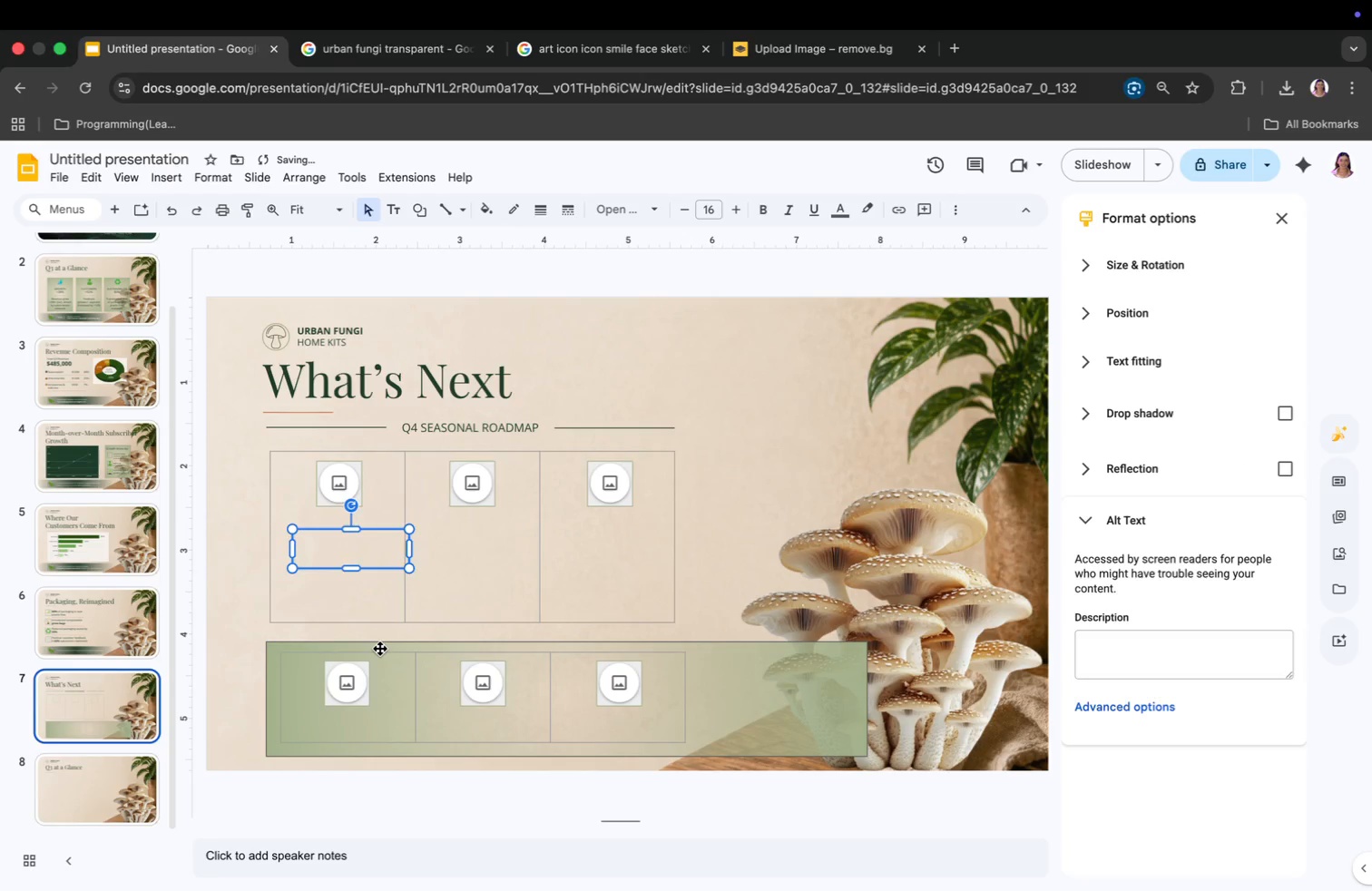 
key(Meta+V)
 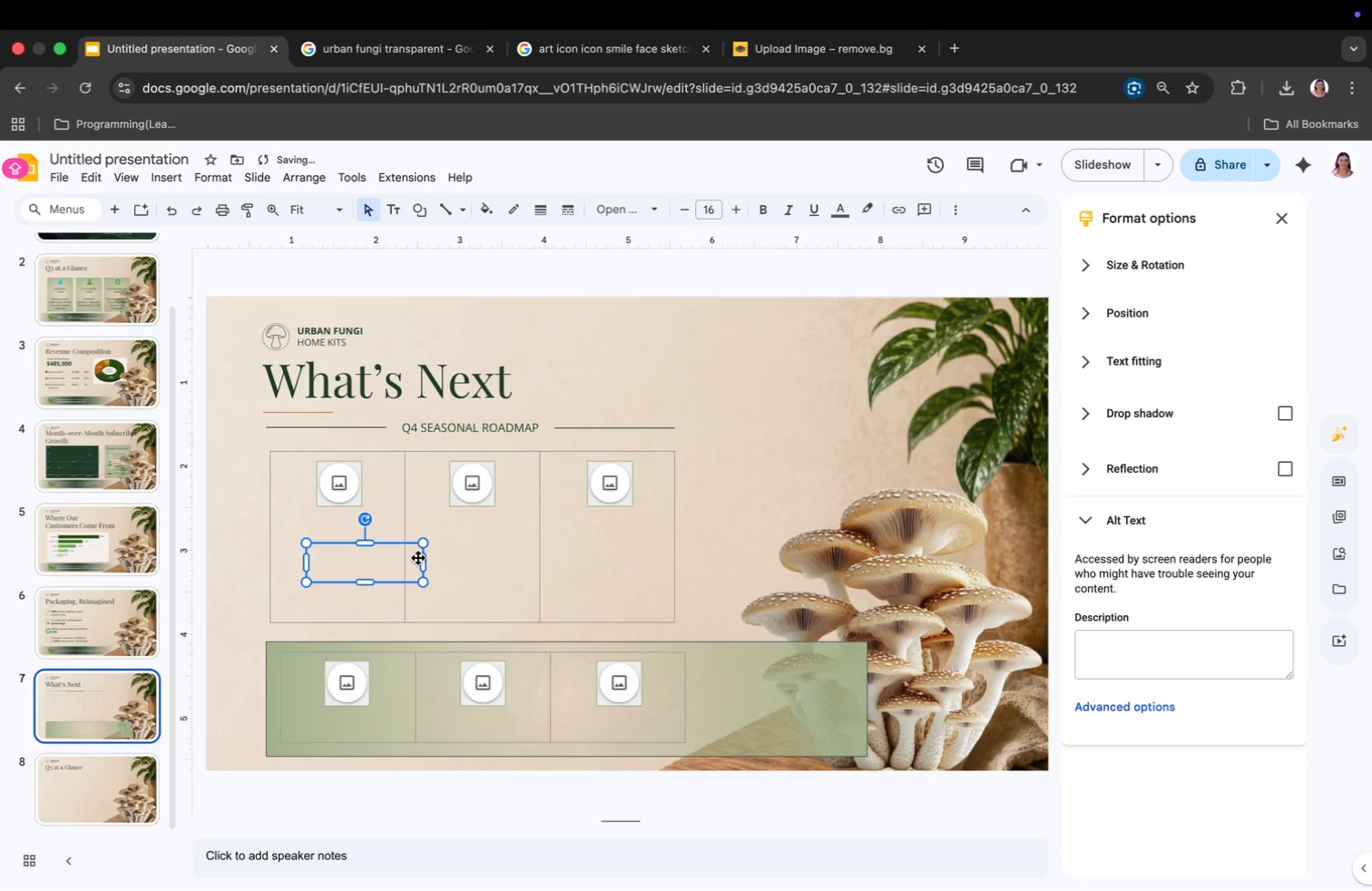 
left_click_drag(start_coordinate=[410, 563], to_coordinate=[516, 536])
 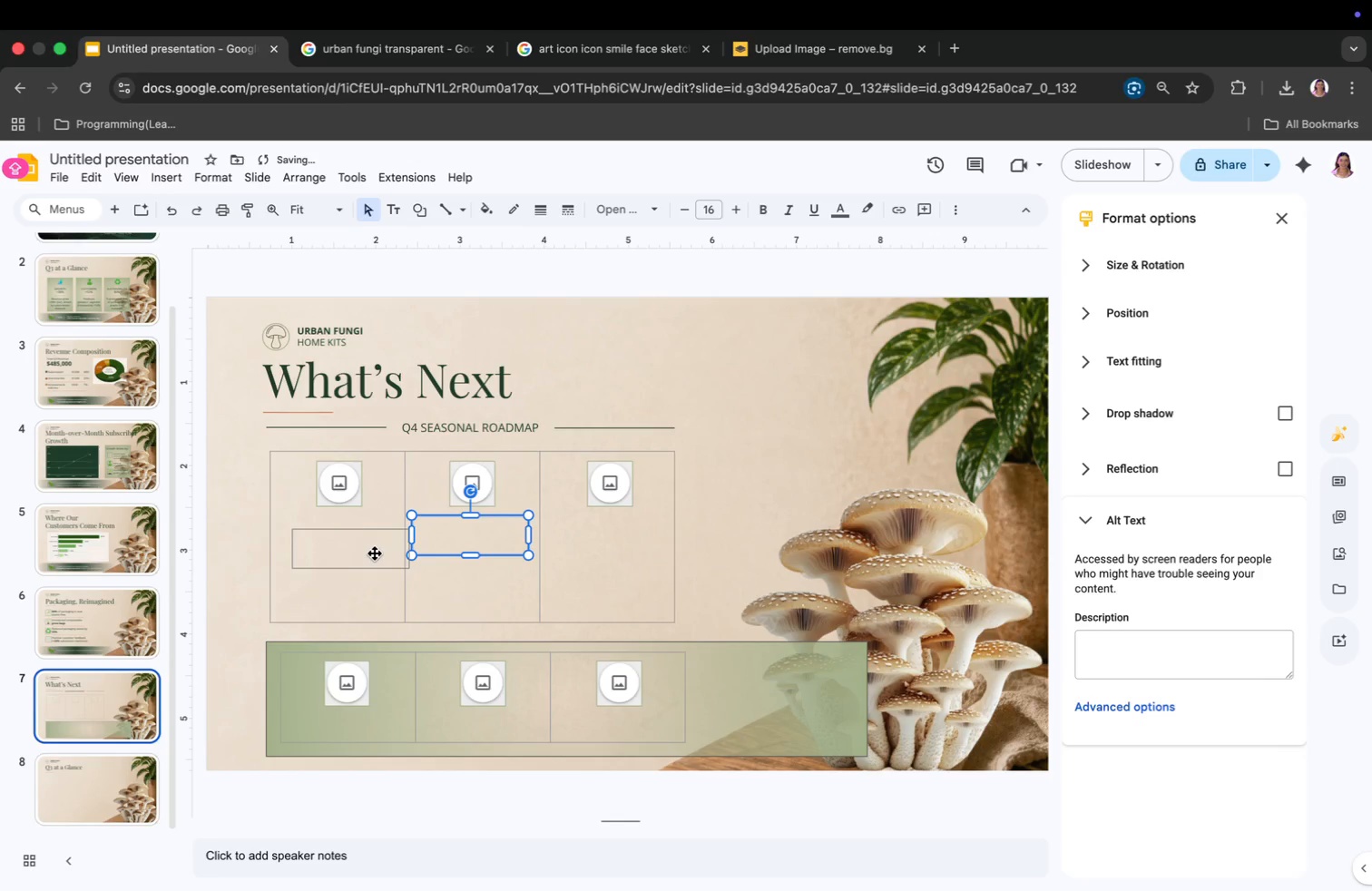 
left_click_drag(start_coordinate=[375, 555], to_coordinate=[631, 543])
 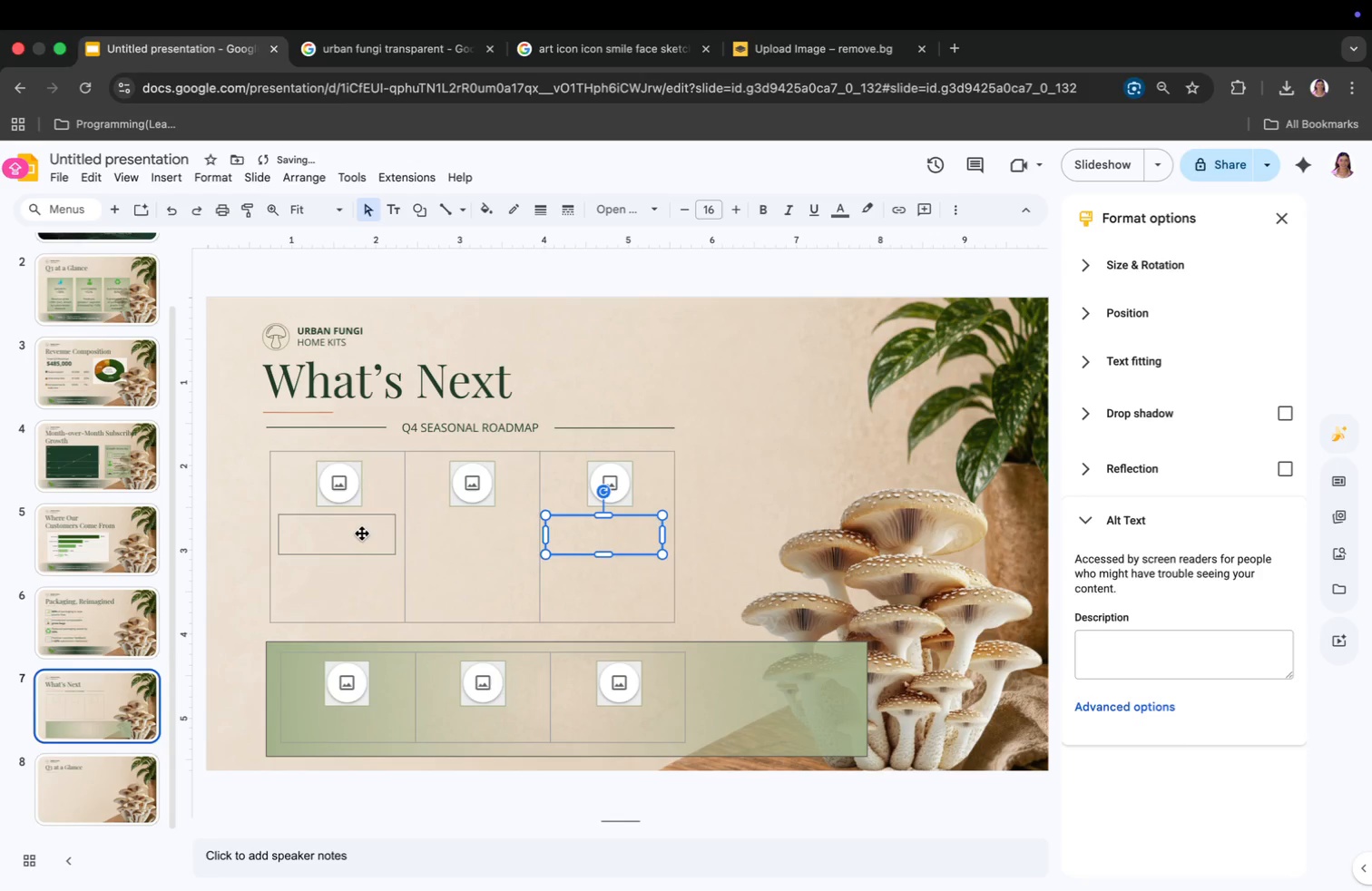 
left_click([362, 534])
 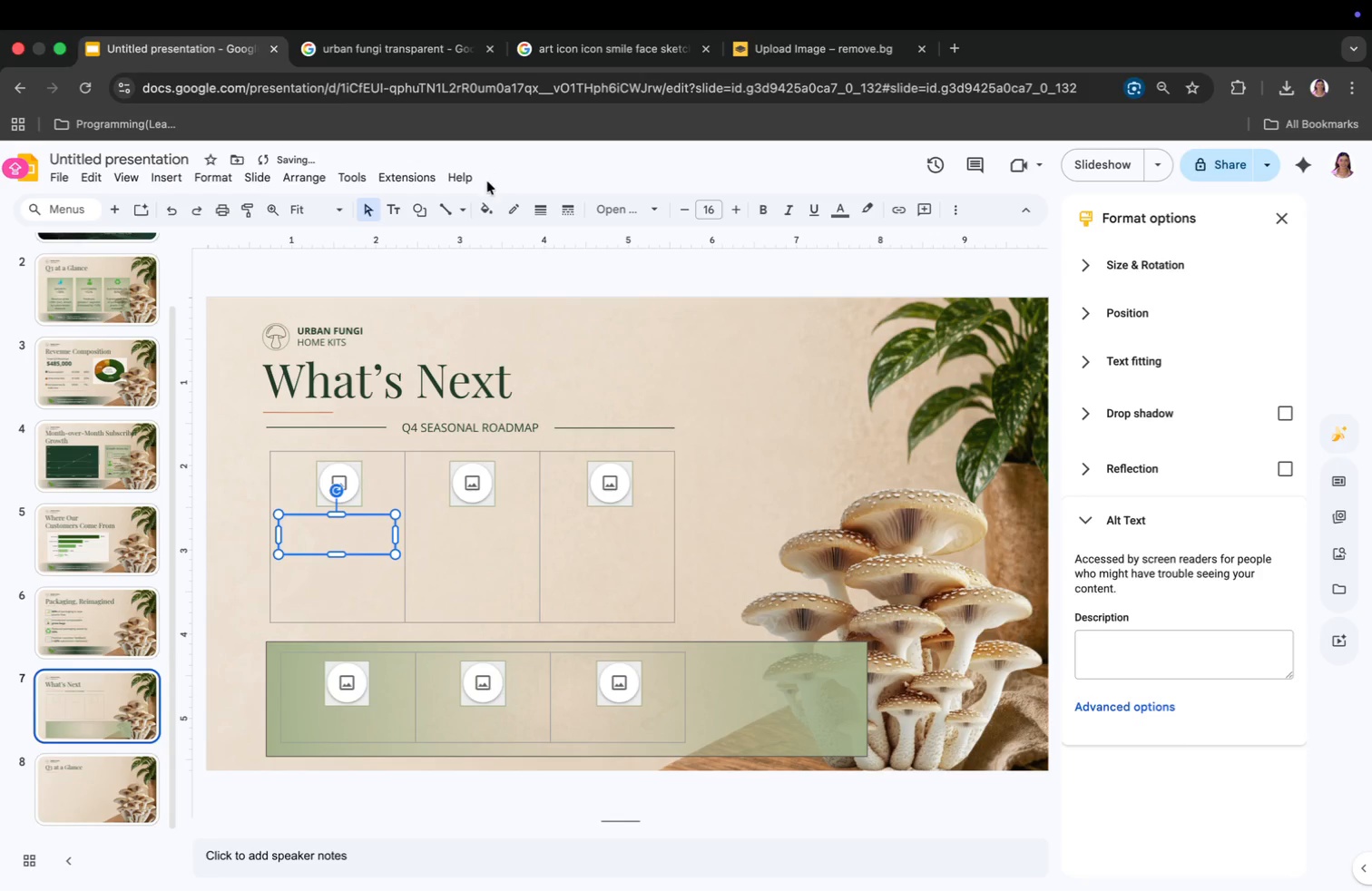 
left_click([486, 207])
 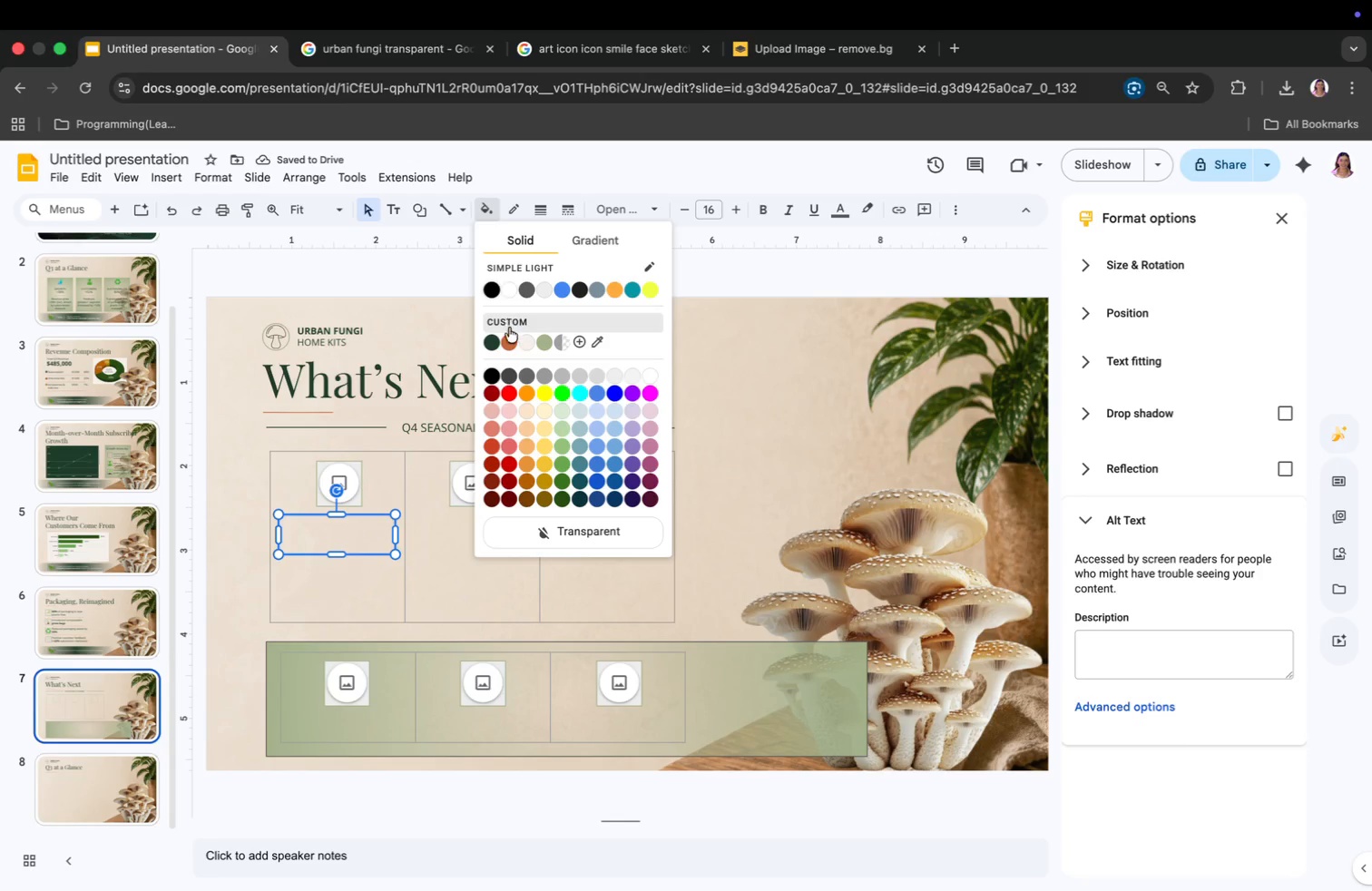 
left_click([509, 335])
 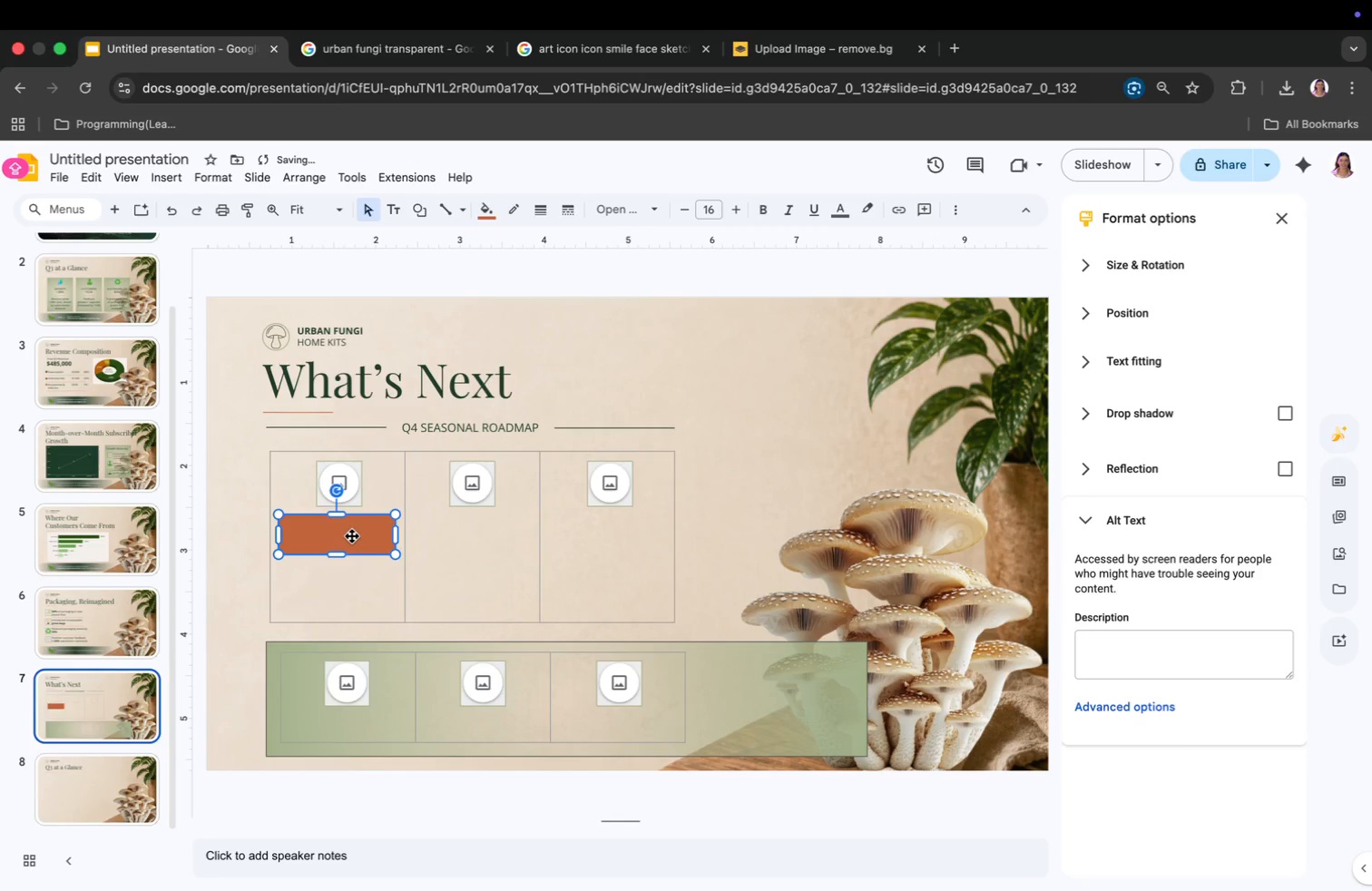 
double_click([352, 536])
 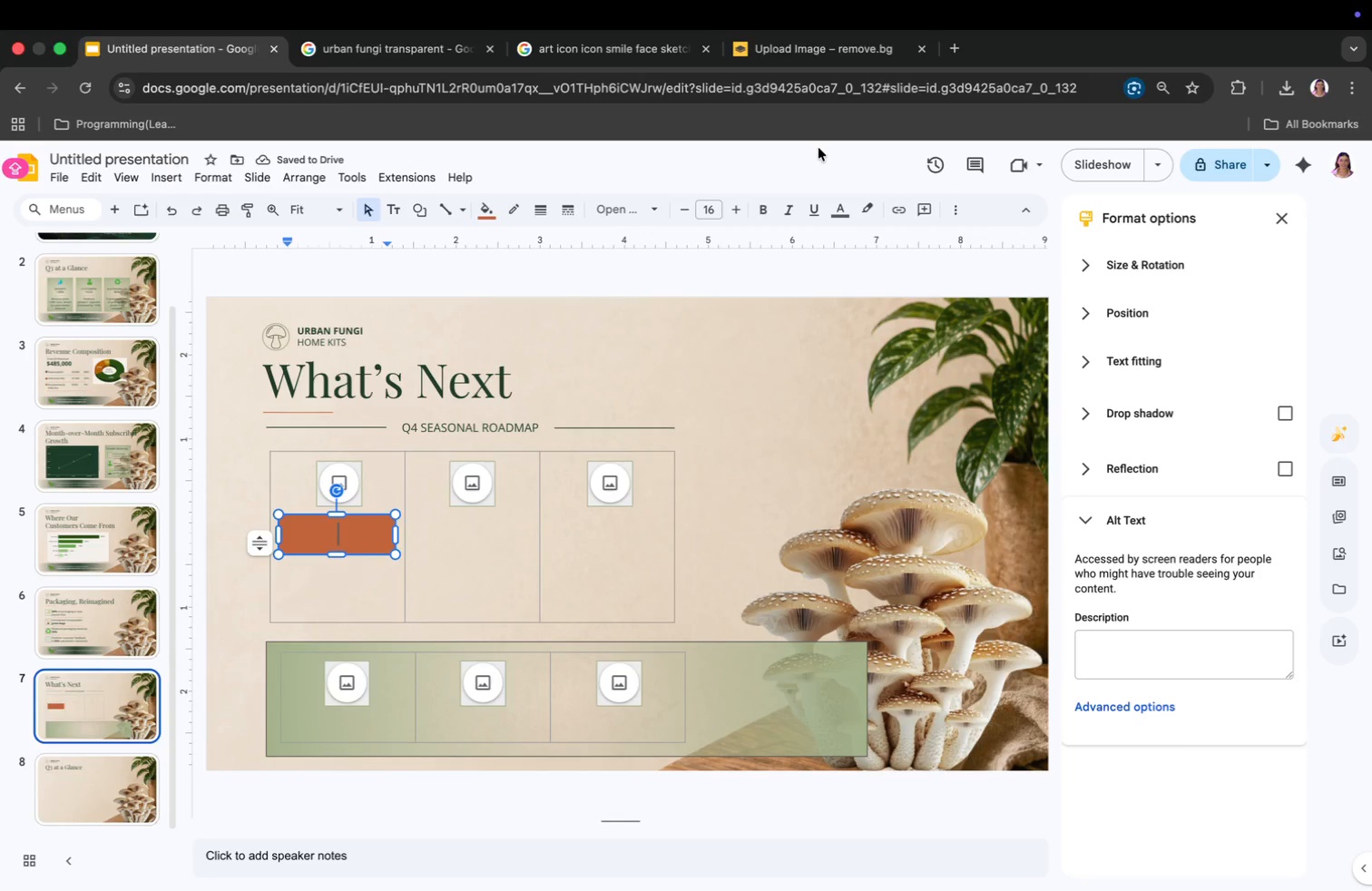 
left_click([835, 207])
 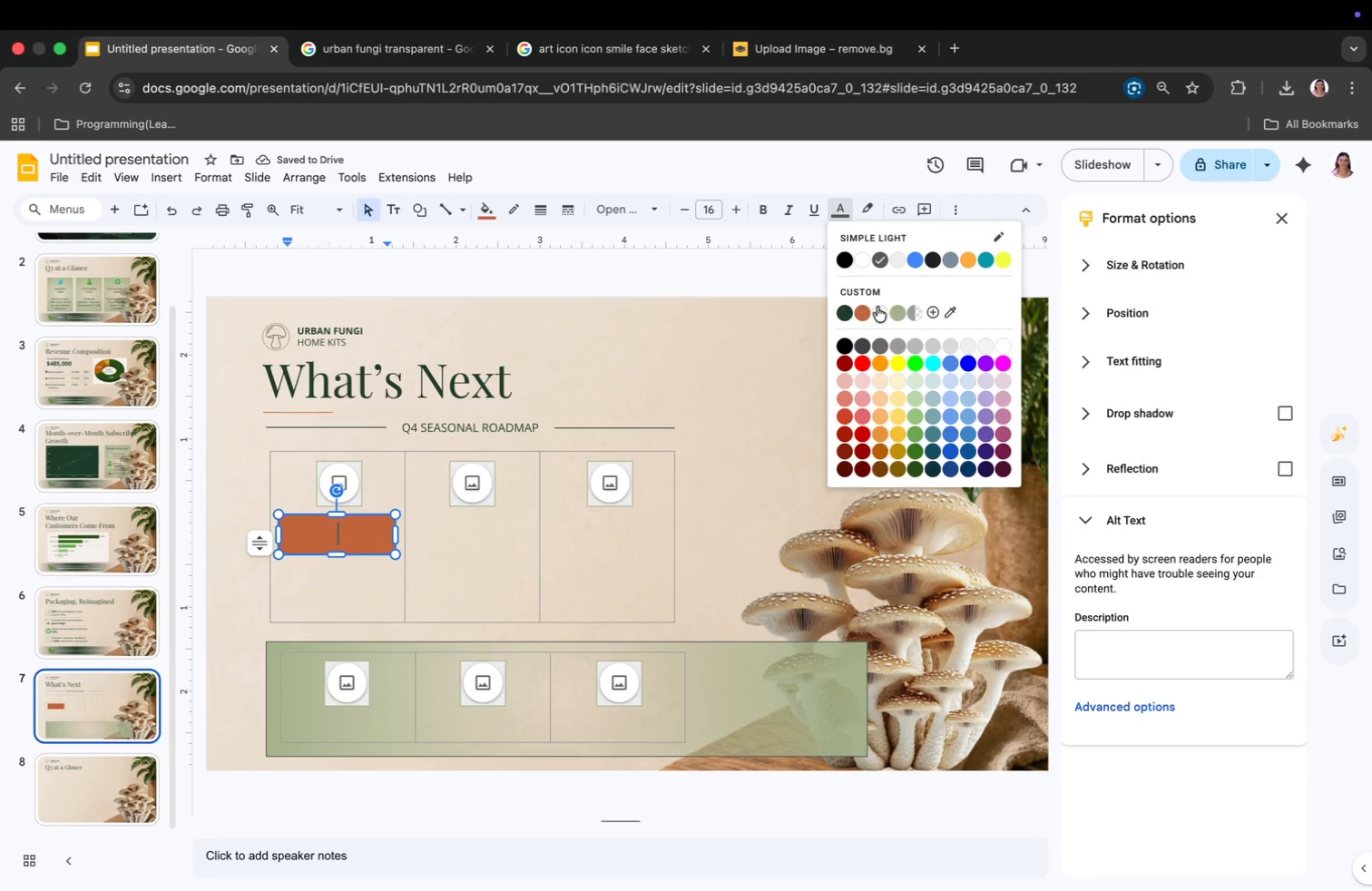 
left_click([877, 307])
 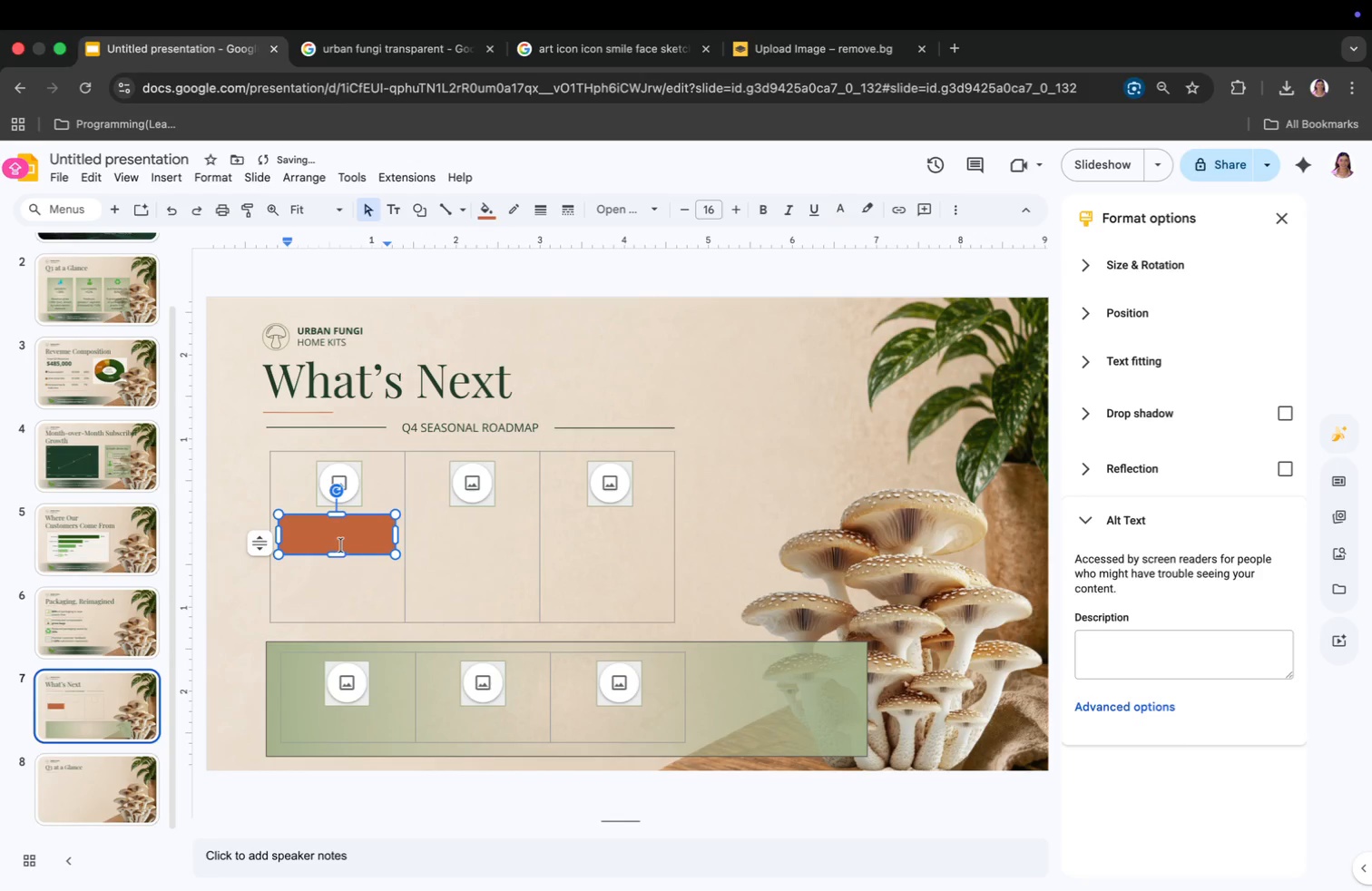 
left_click([339, 545])
 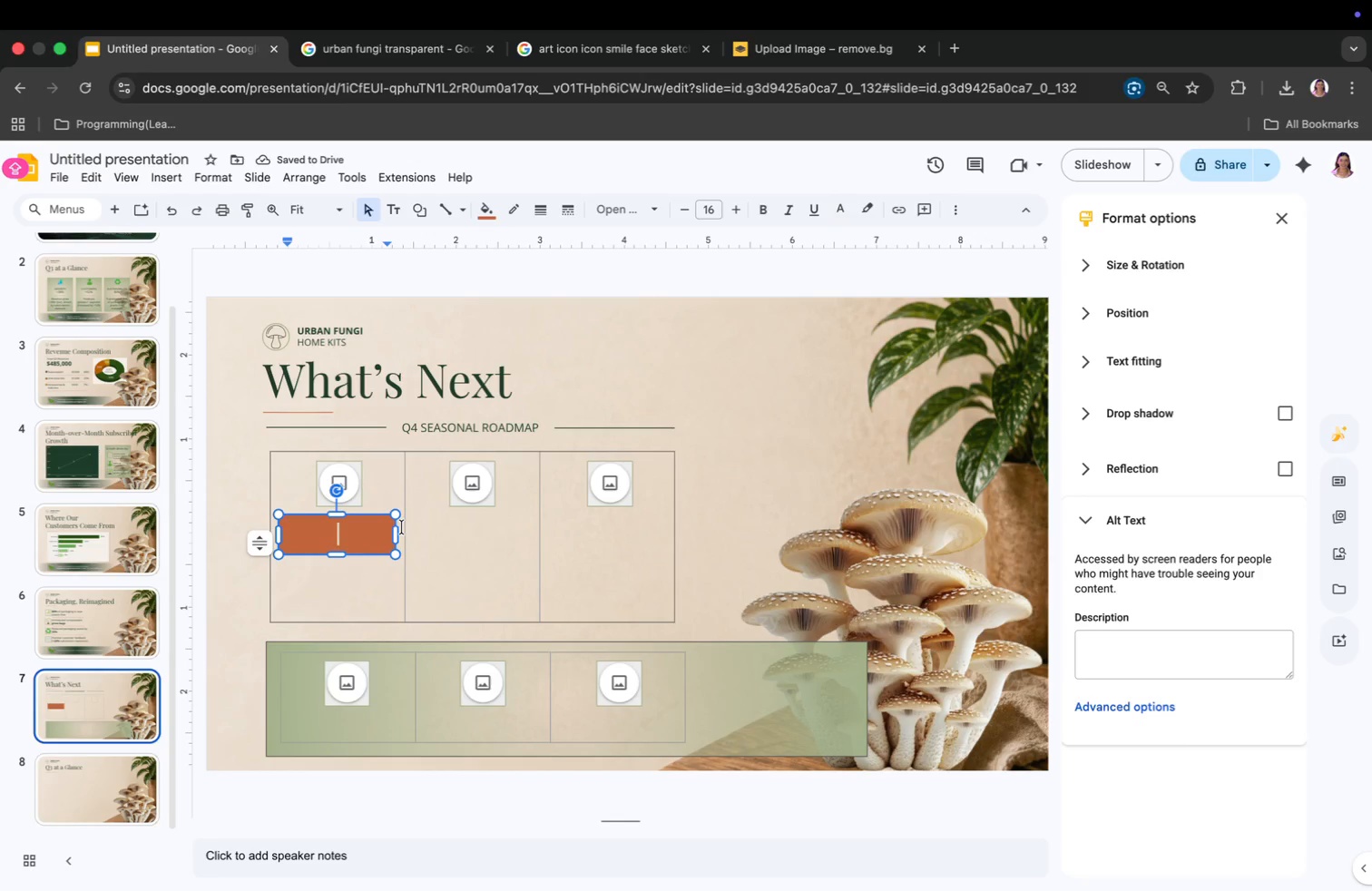 
type(october)
key(Backspace)
key(Backspace)
key(Backspace)
key(Backspace)
key(Backspace)
key(Backspace)
key(Backspace)
type(OCTOBER)
 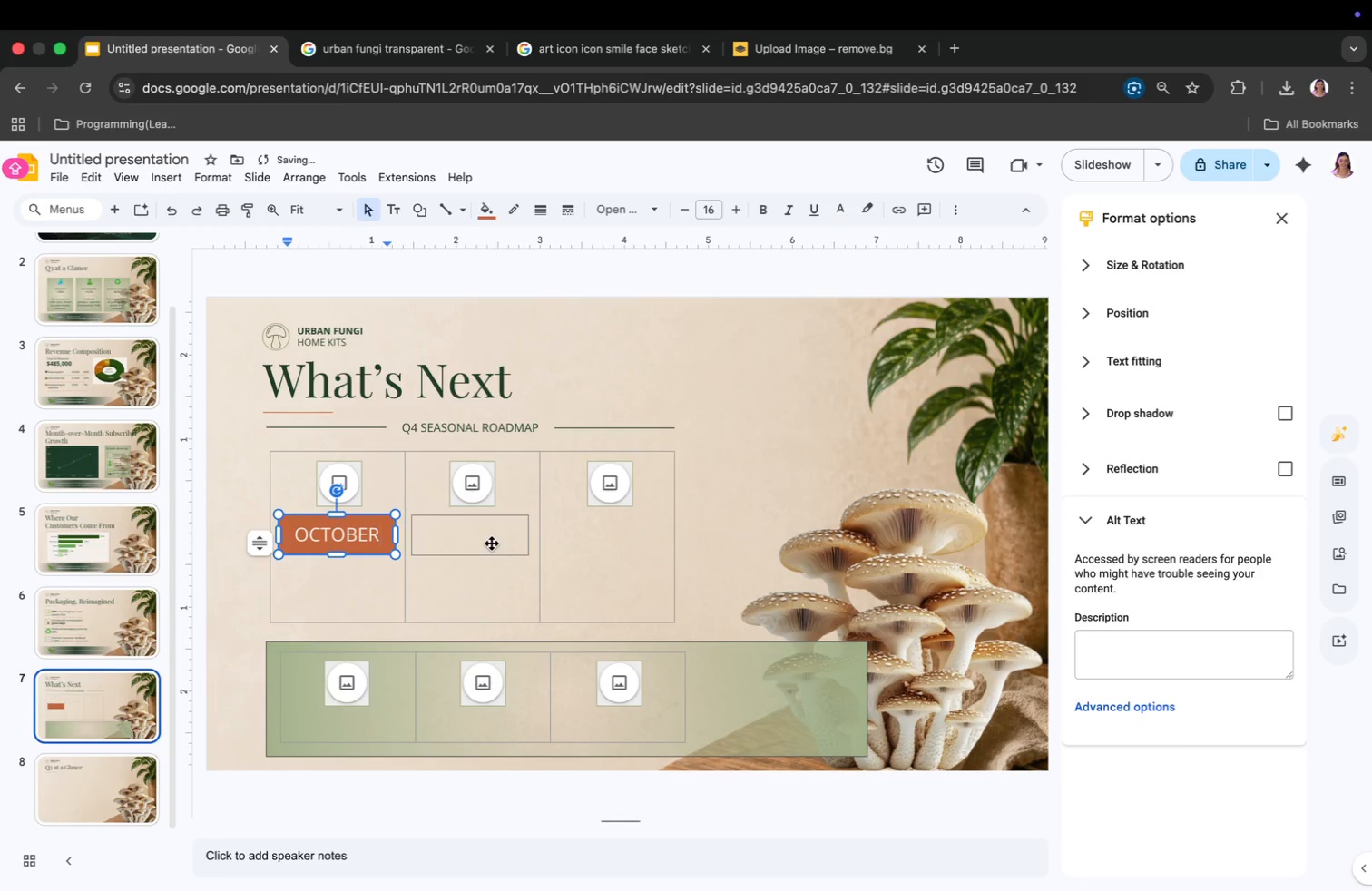 
left_click([490, 537])
 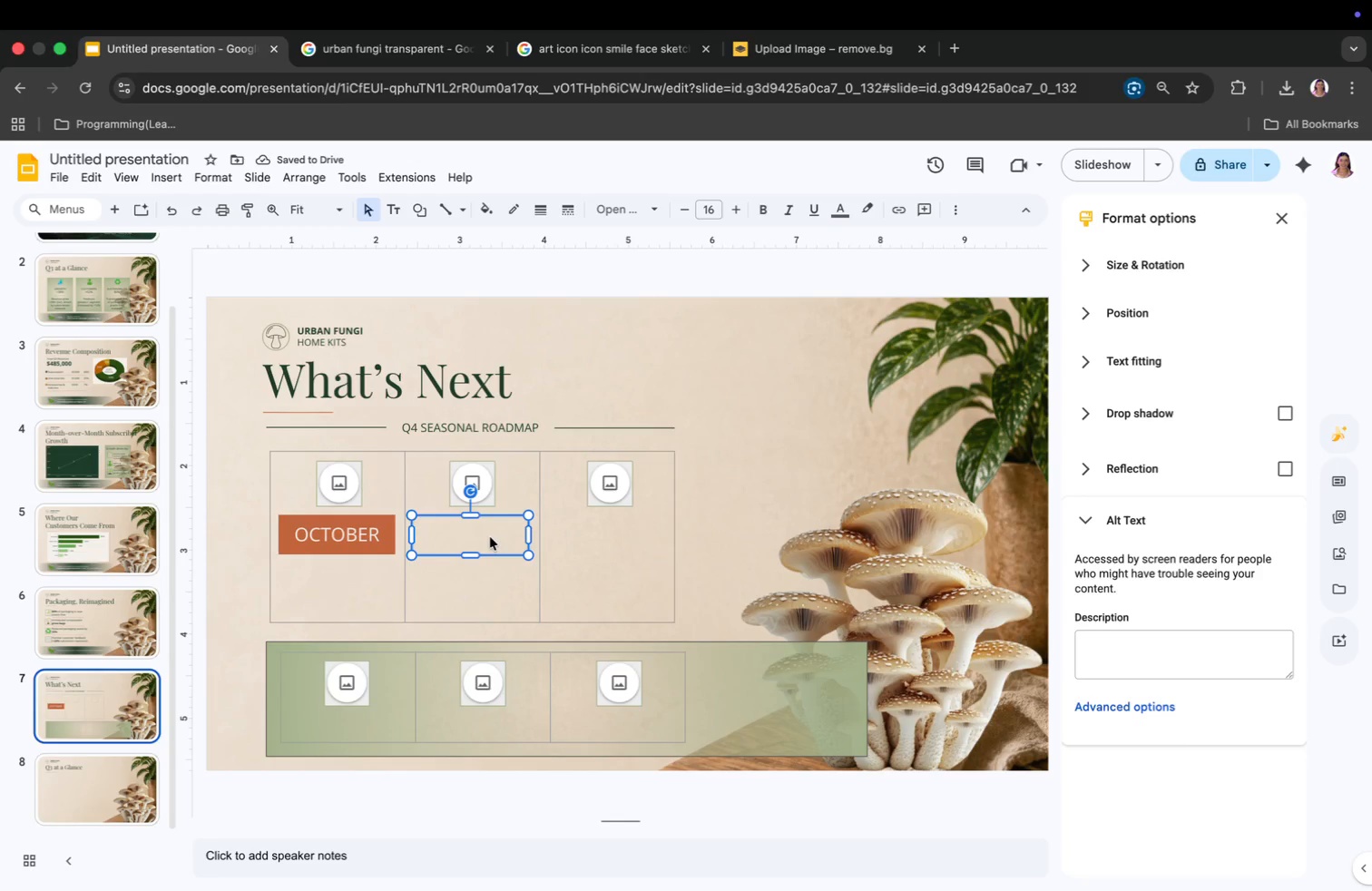 
double_click([490, 537])
 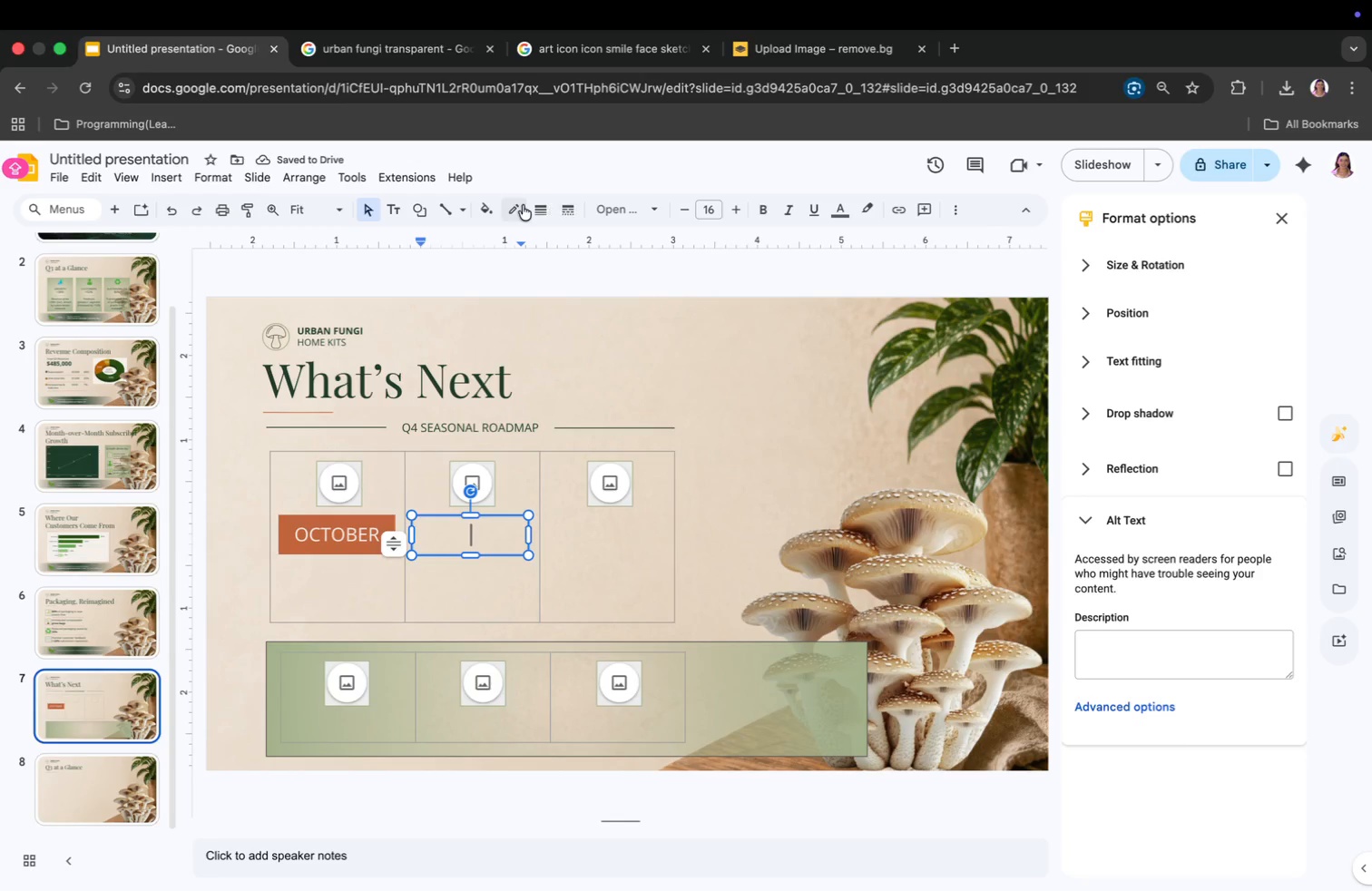 
left_click([482, 207])
 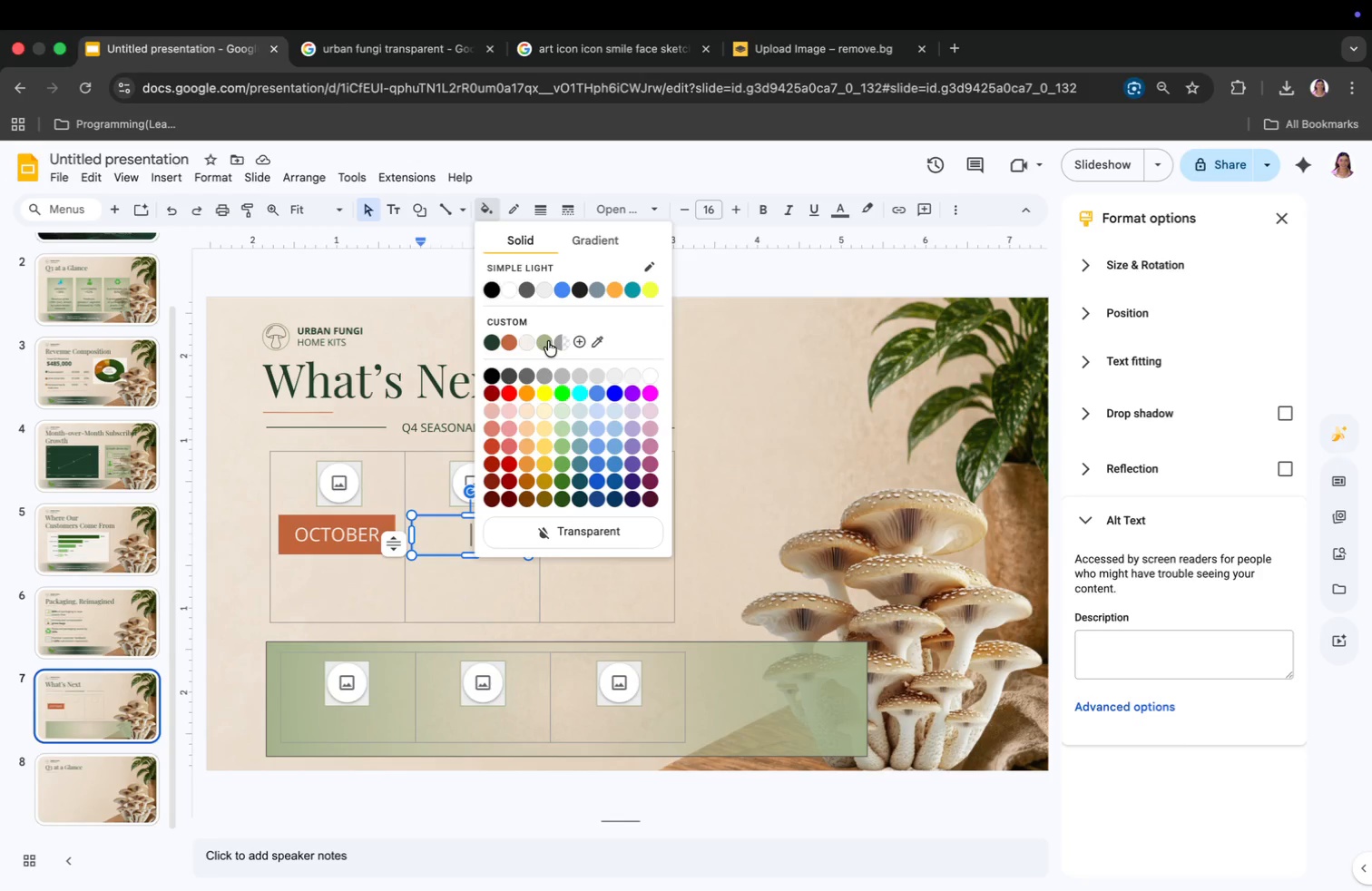 
left_click([548, 341])
 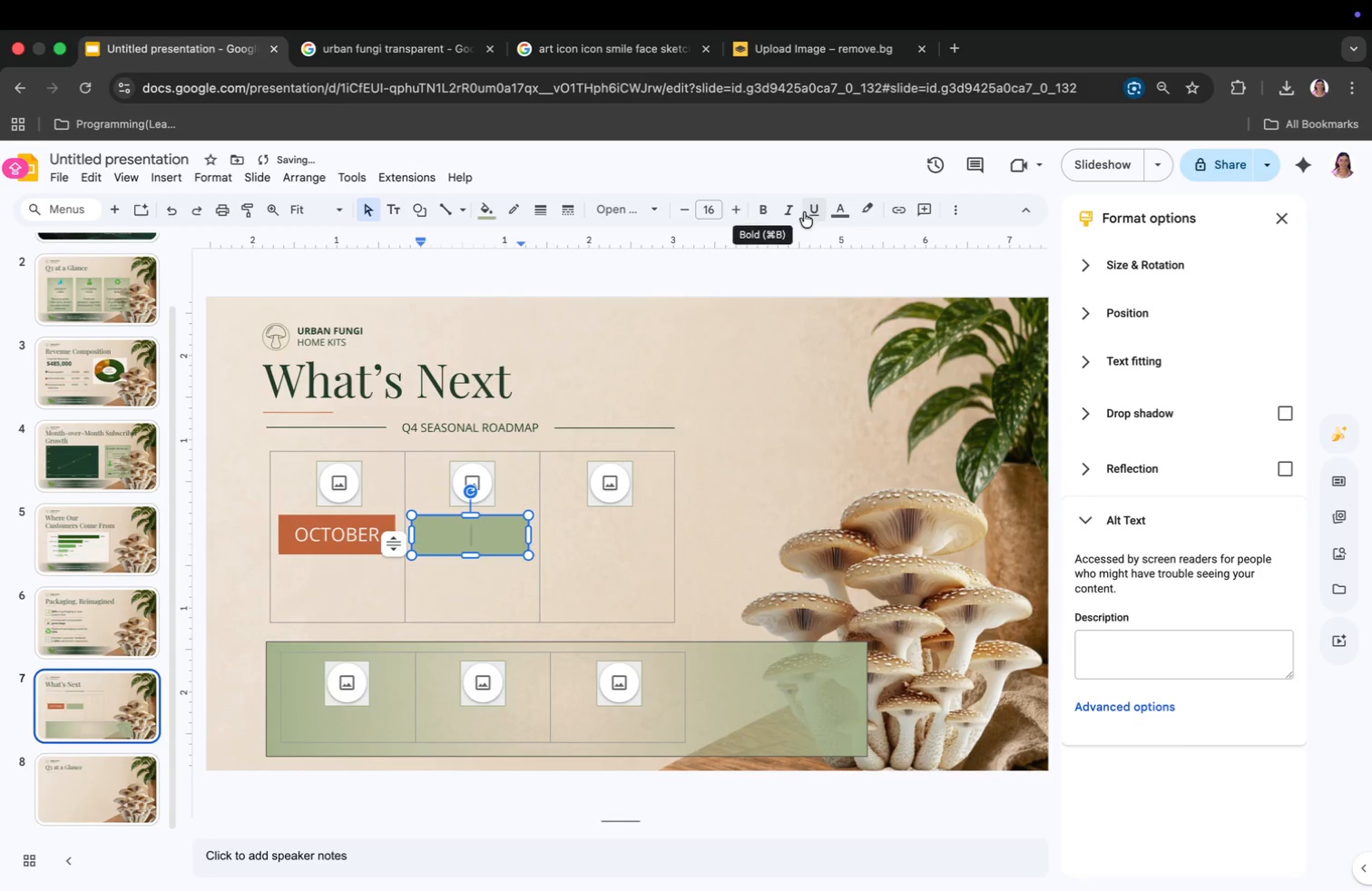 
left_click([839, 211])
 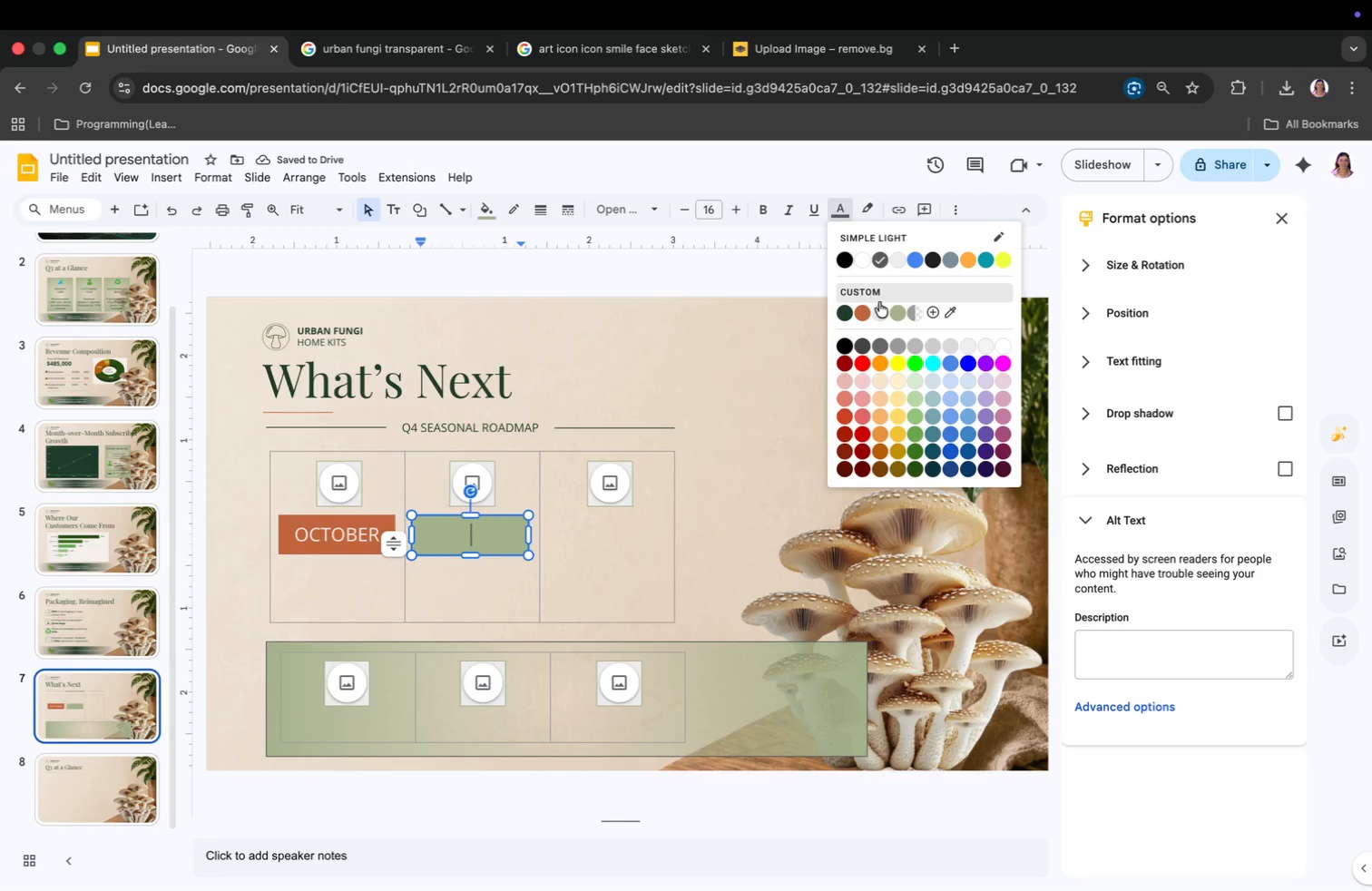 
left_click([882, 316])
 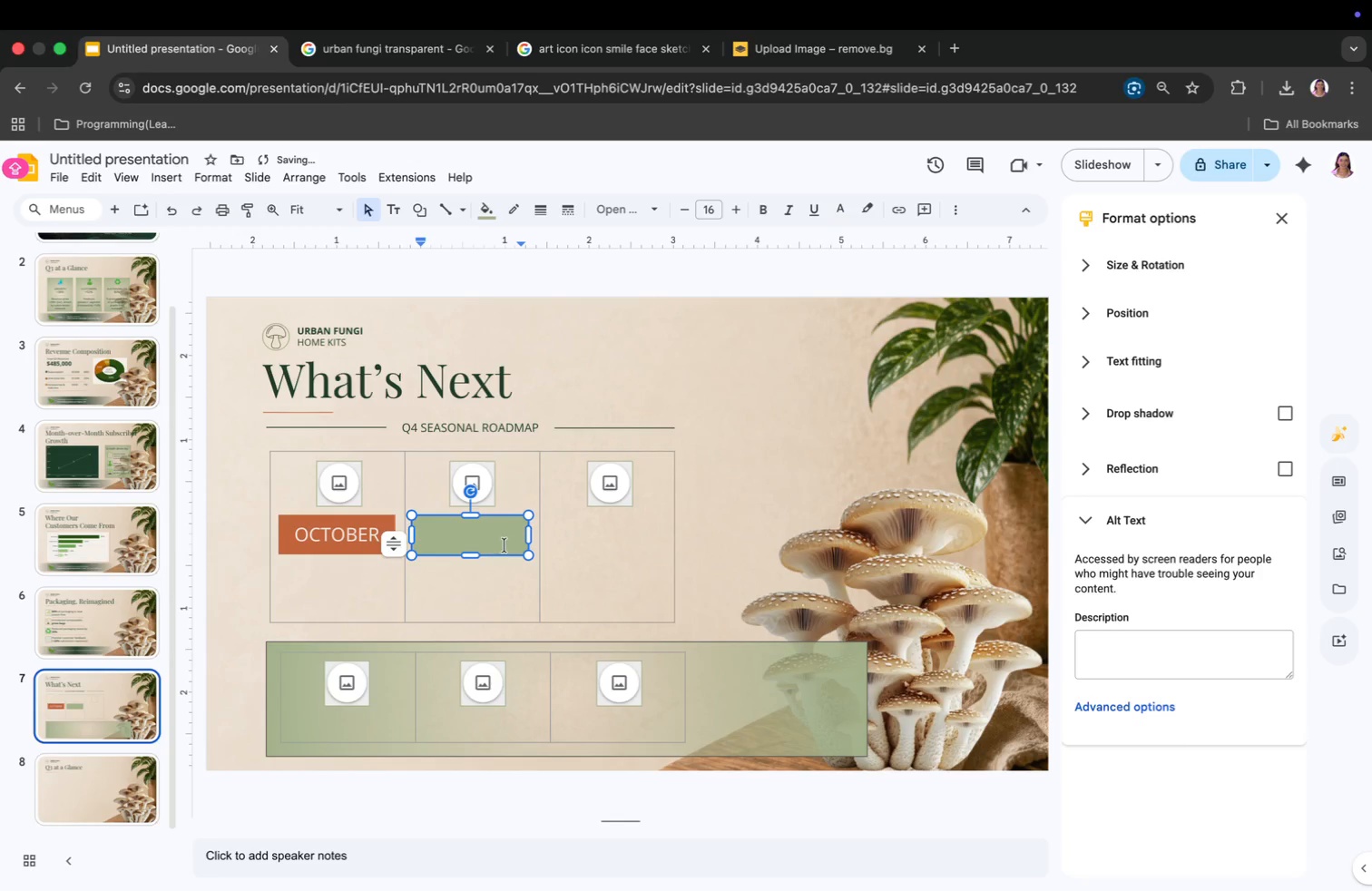 
left_click([502, 543])
 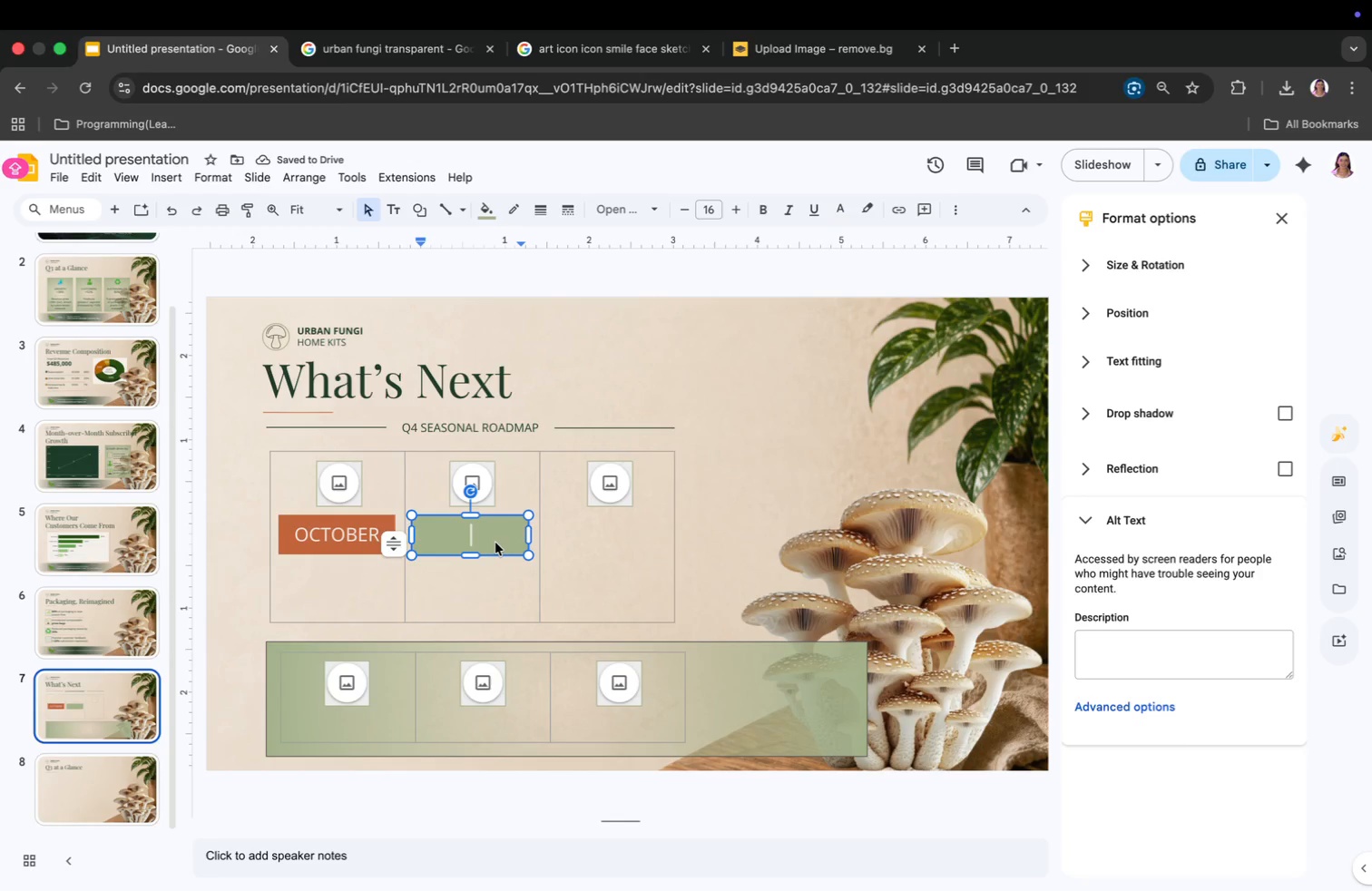 
type(NOVEMBER)
 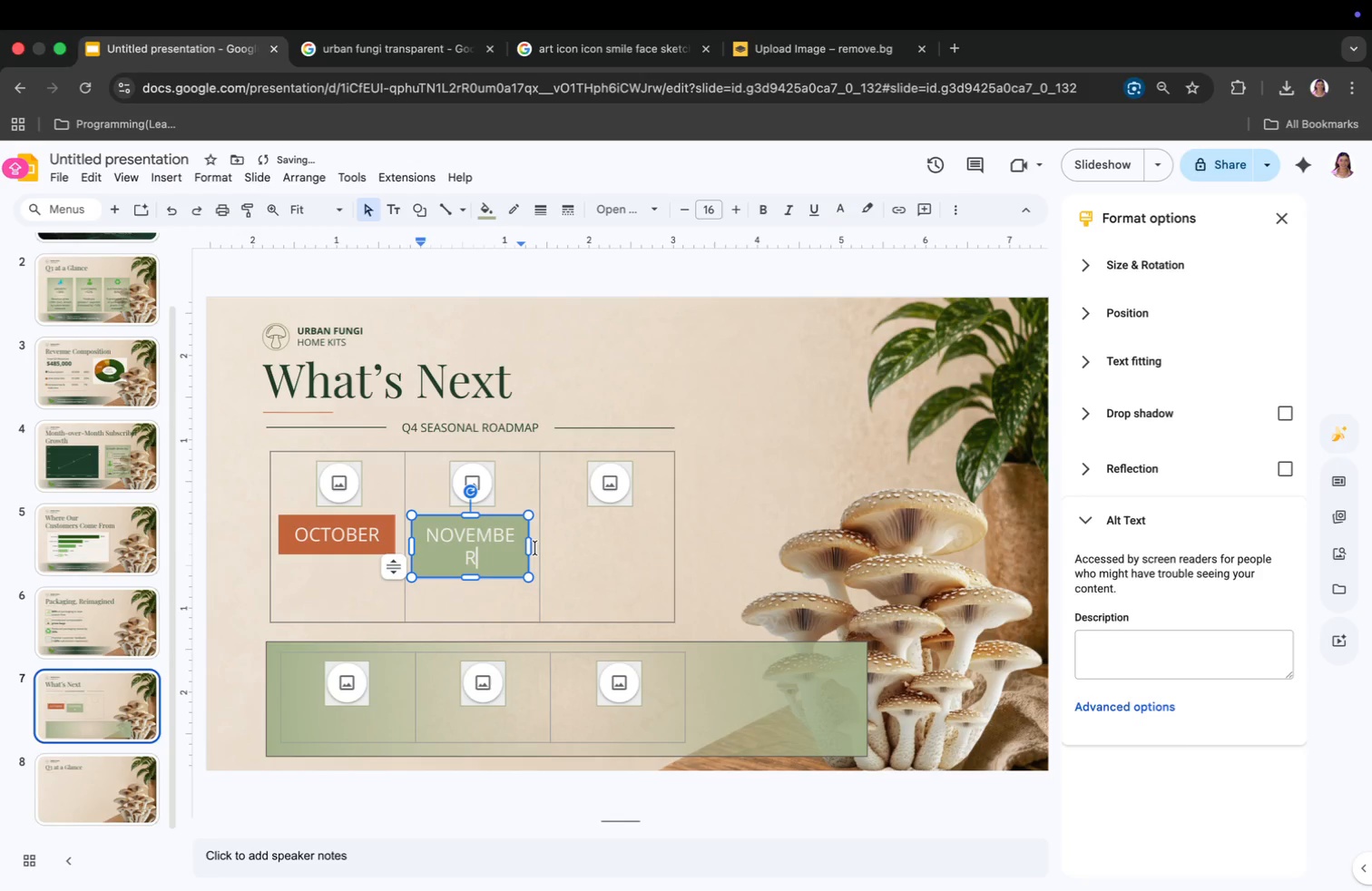 
left_click_drag(start_coordinate=[528, 548], to_coordinate=[533, 548])
 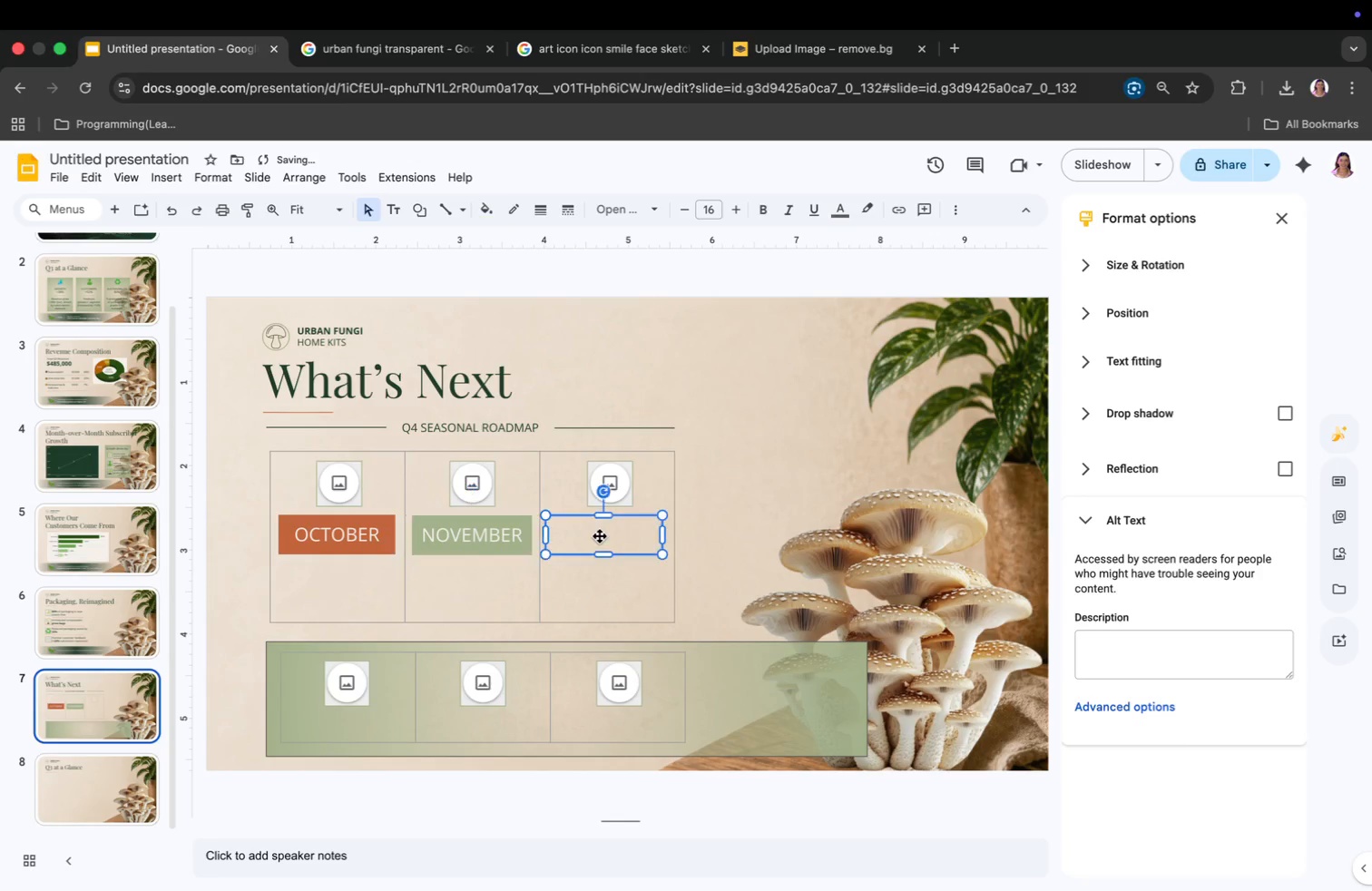 
left_click([600, 536])
 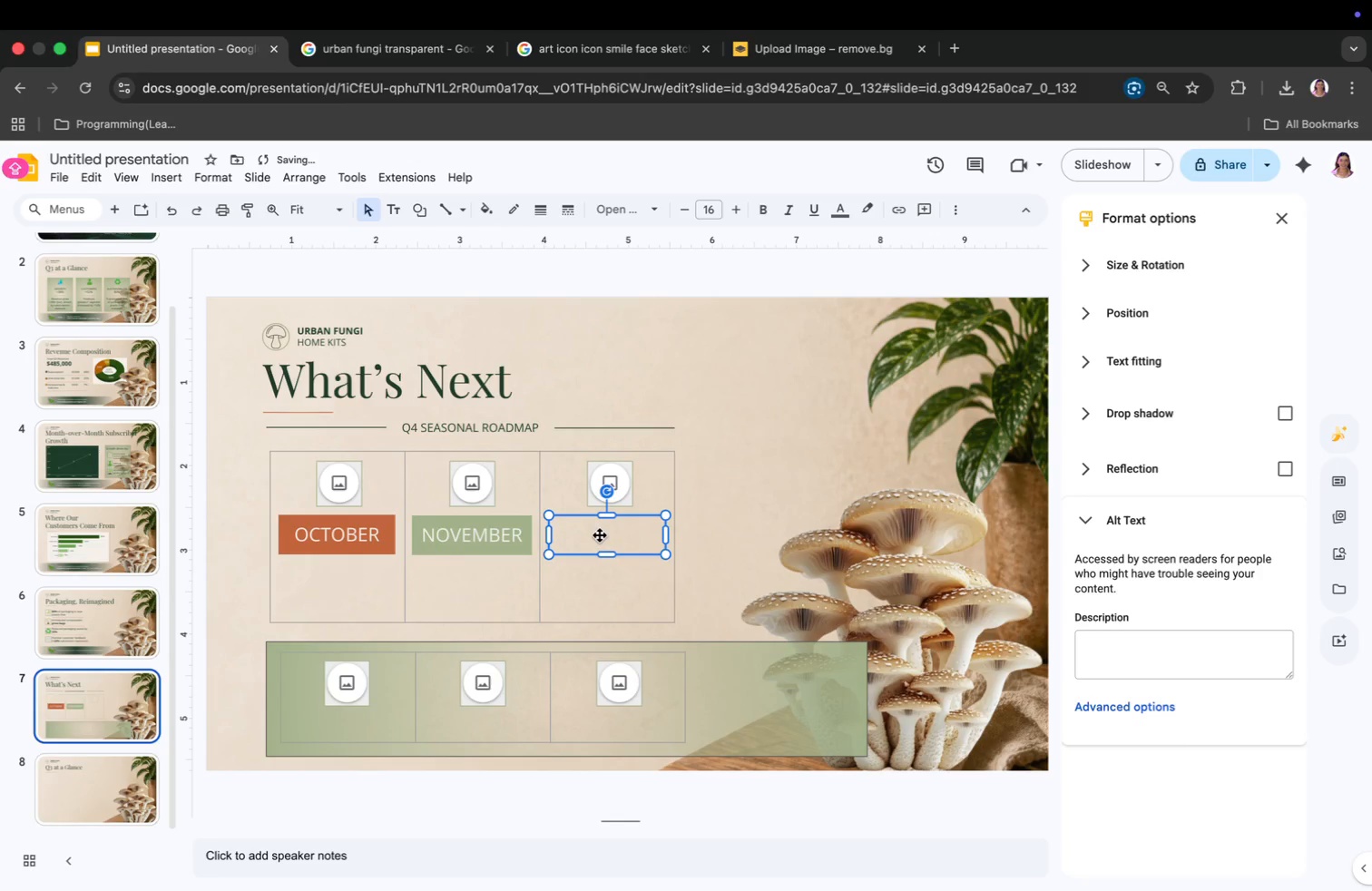 
double_click([600, 535])
 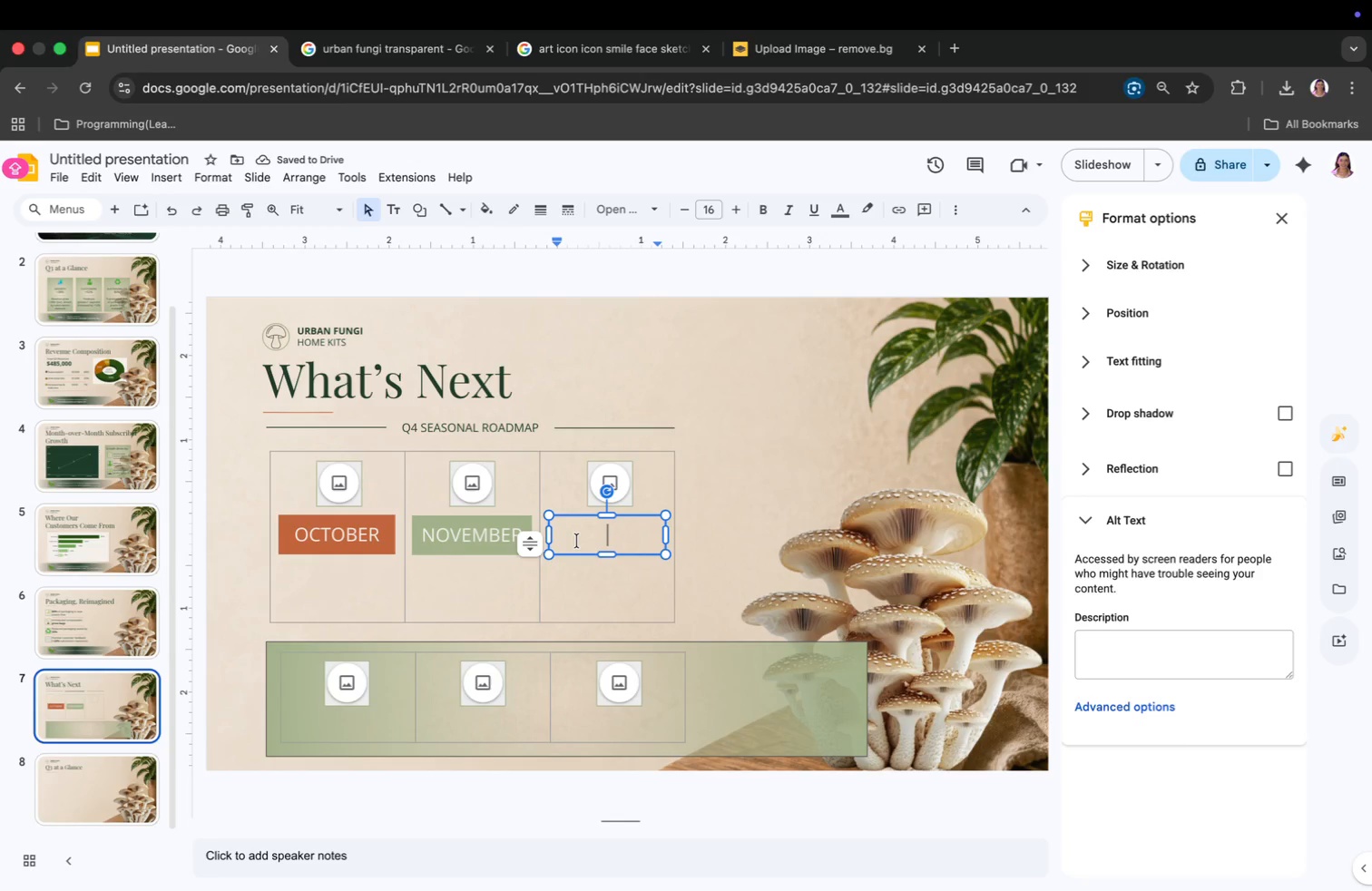 
type(DECEMBER)
 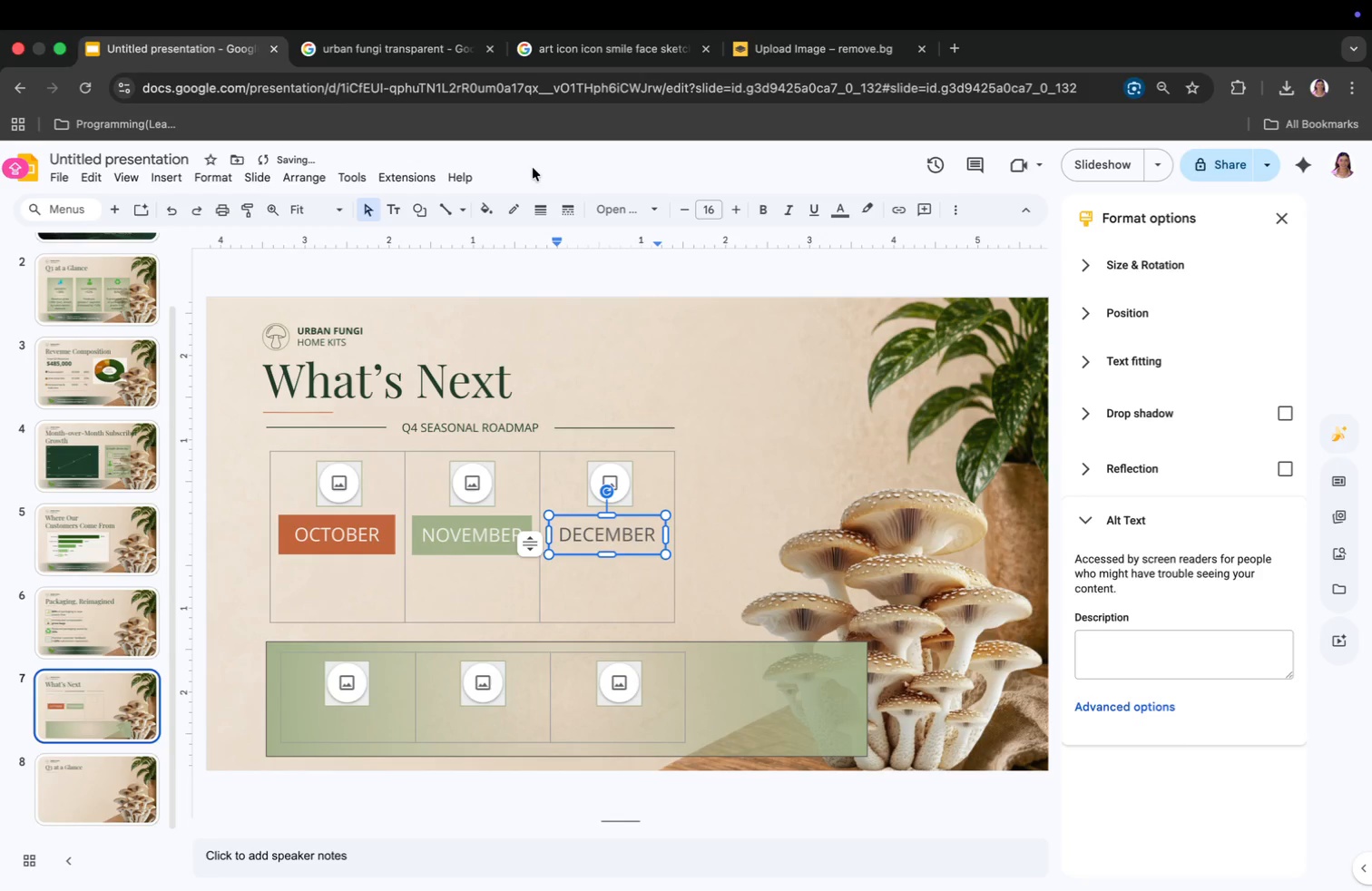 
left_click([485, 204])
 